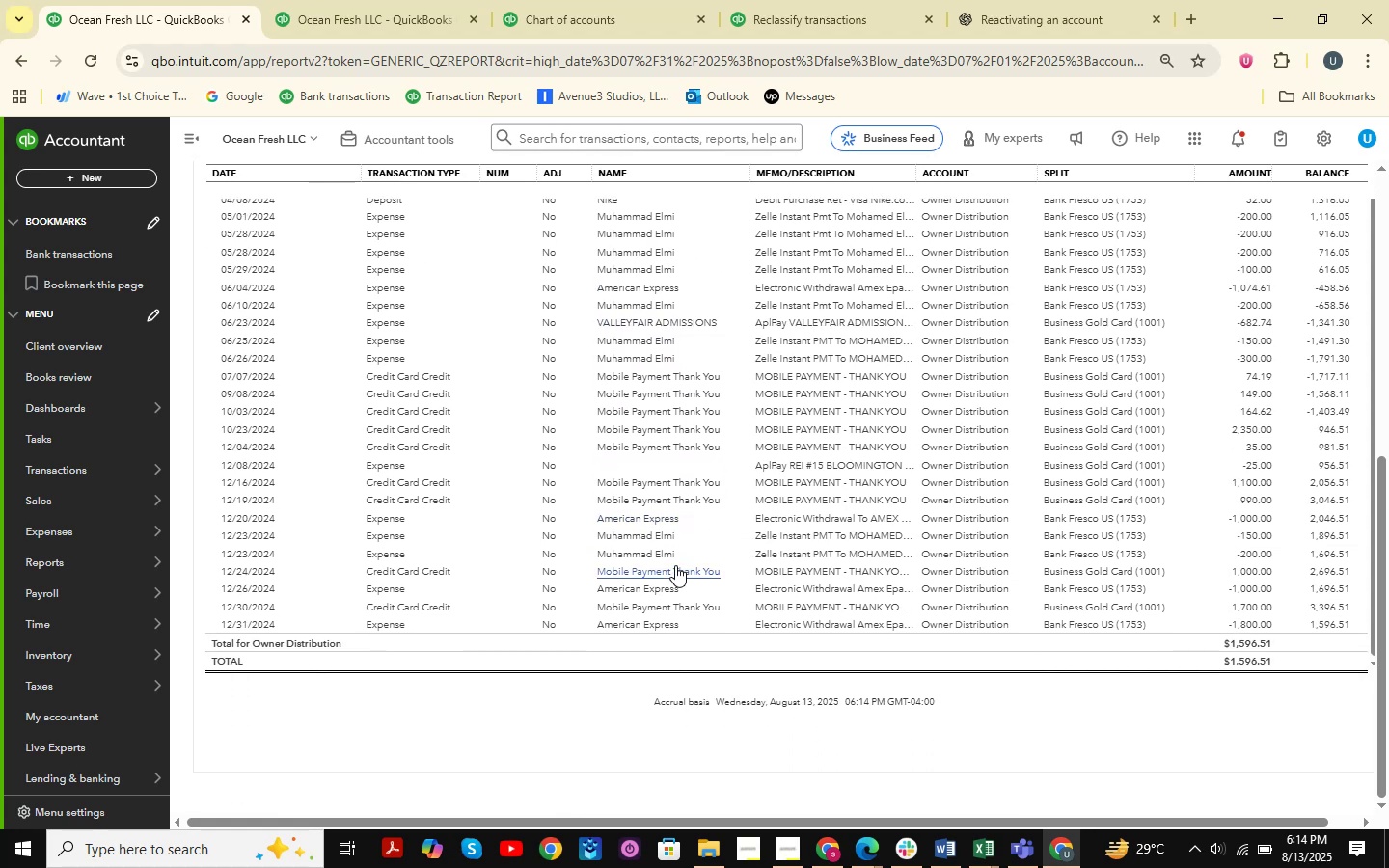 
scroll: coordinate [596, 402], scroll_direction: up, amount: 17.0
 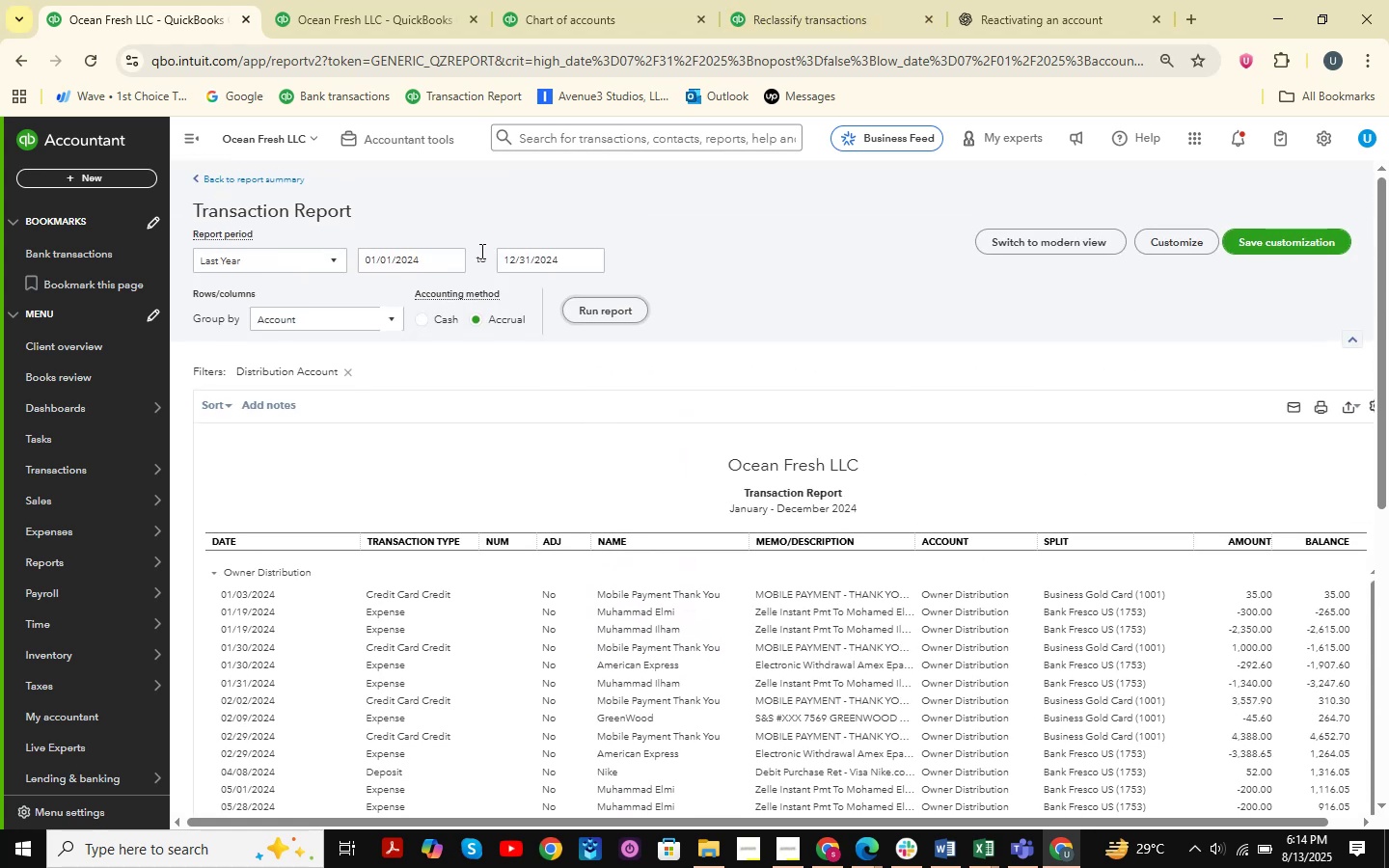 
left_click([291, 0])
 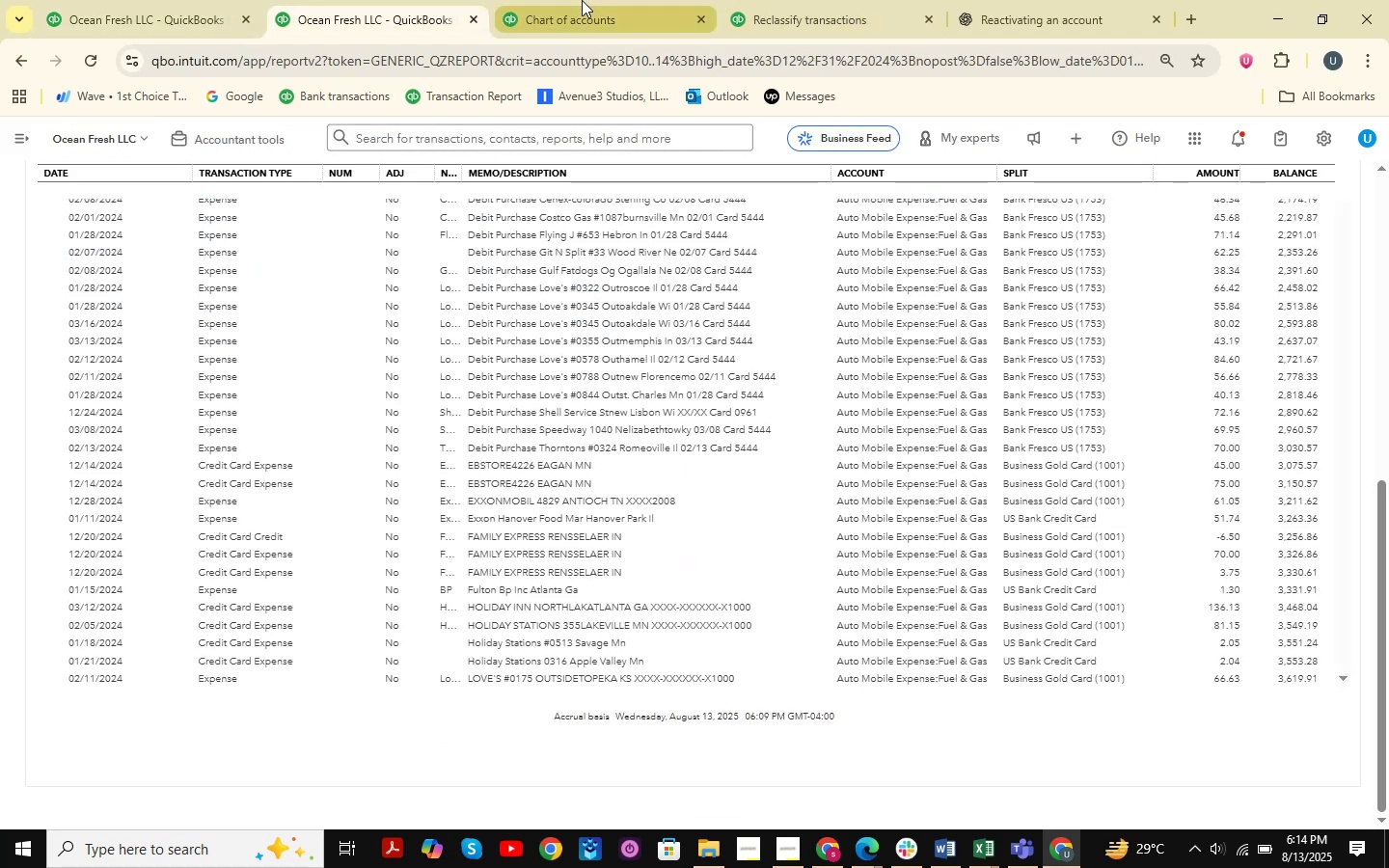 
scroll: coordinate [716, 433], scroll_direction: up, amount: 36.0
 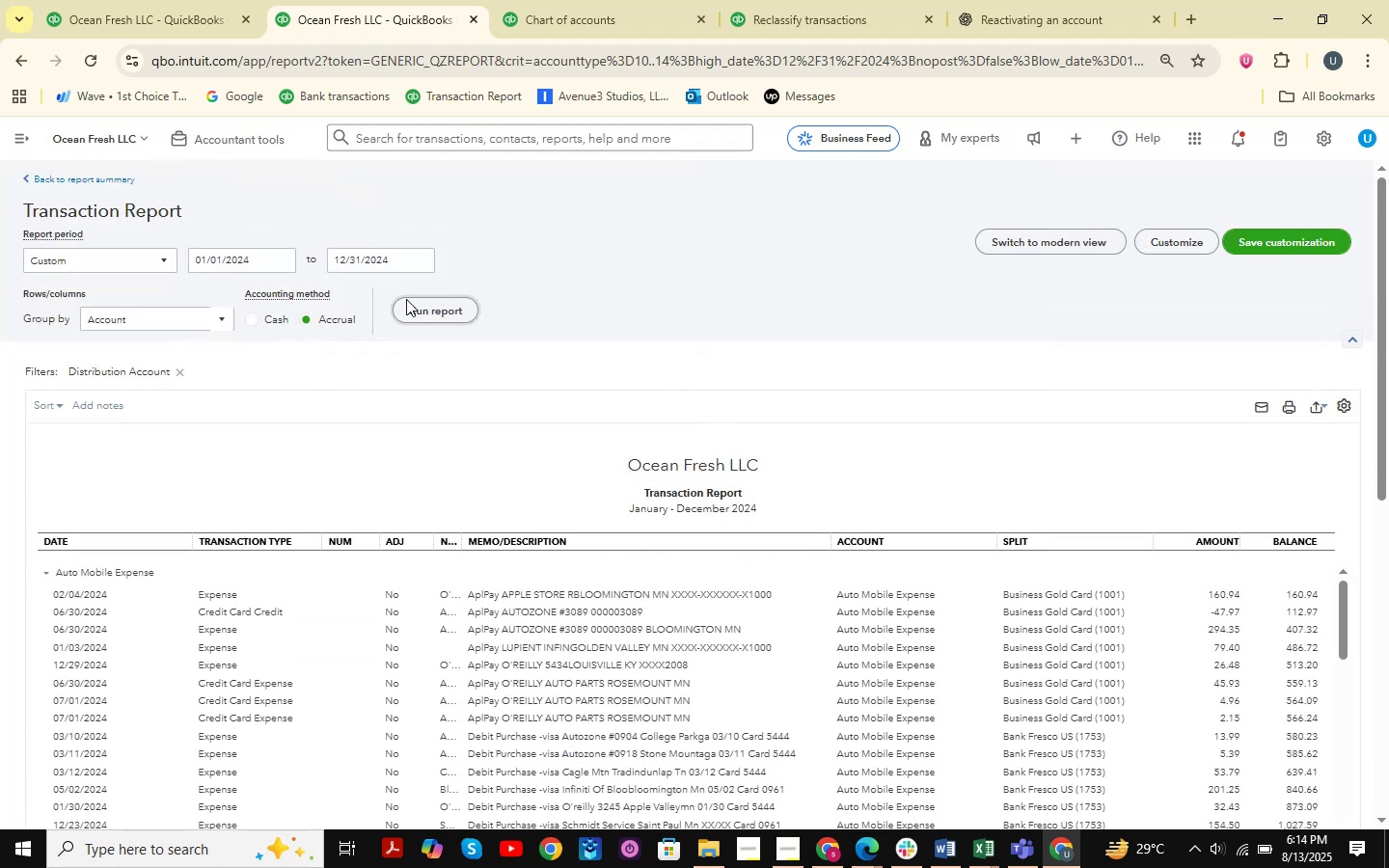 
scroll: coordinate [409, 360], scroll_direction: down, amount: 4.0
 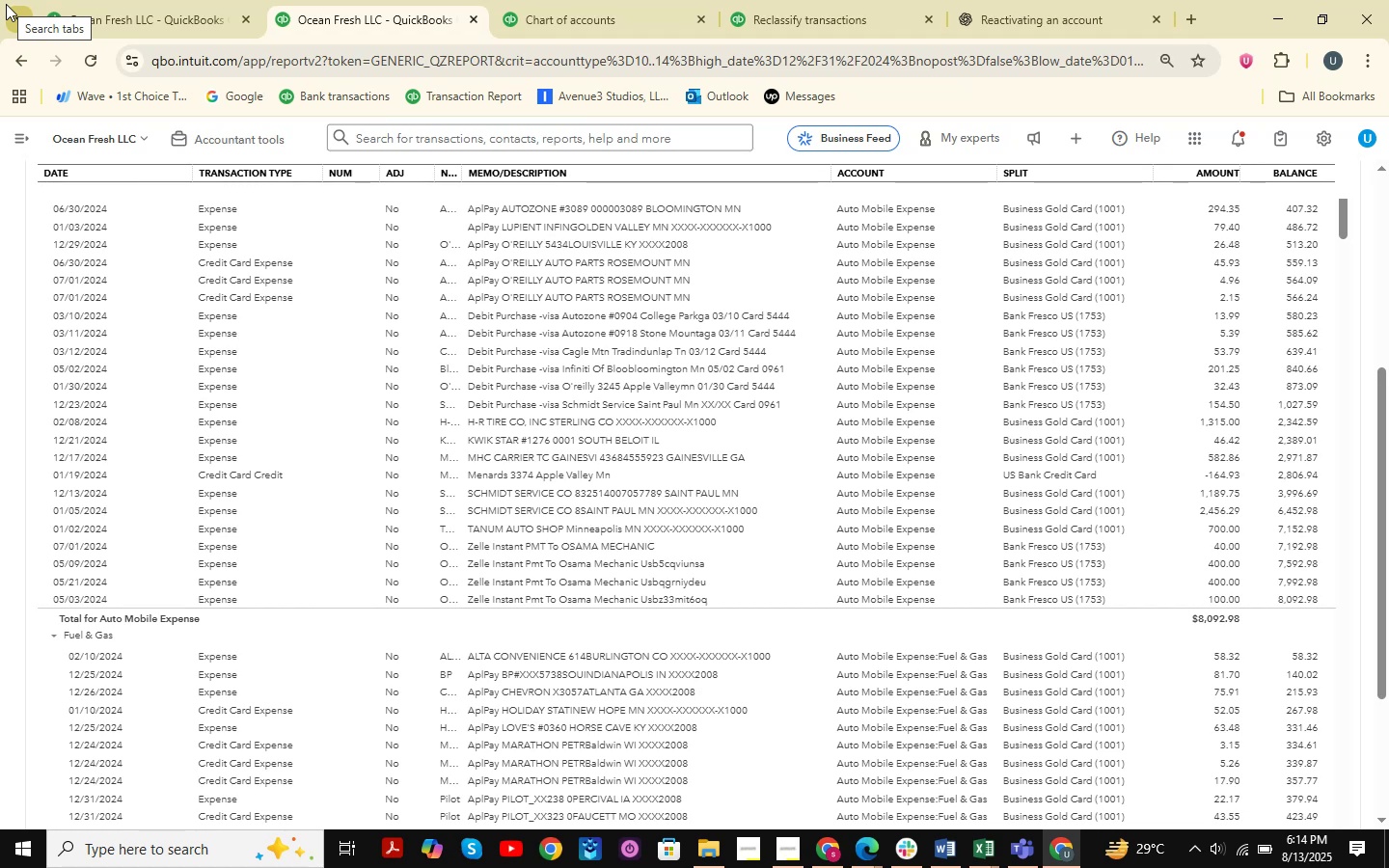 
wait(14.06)
 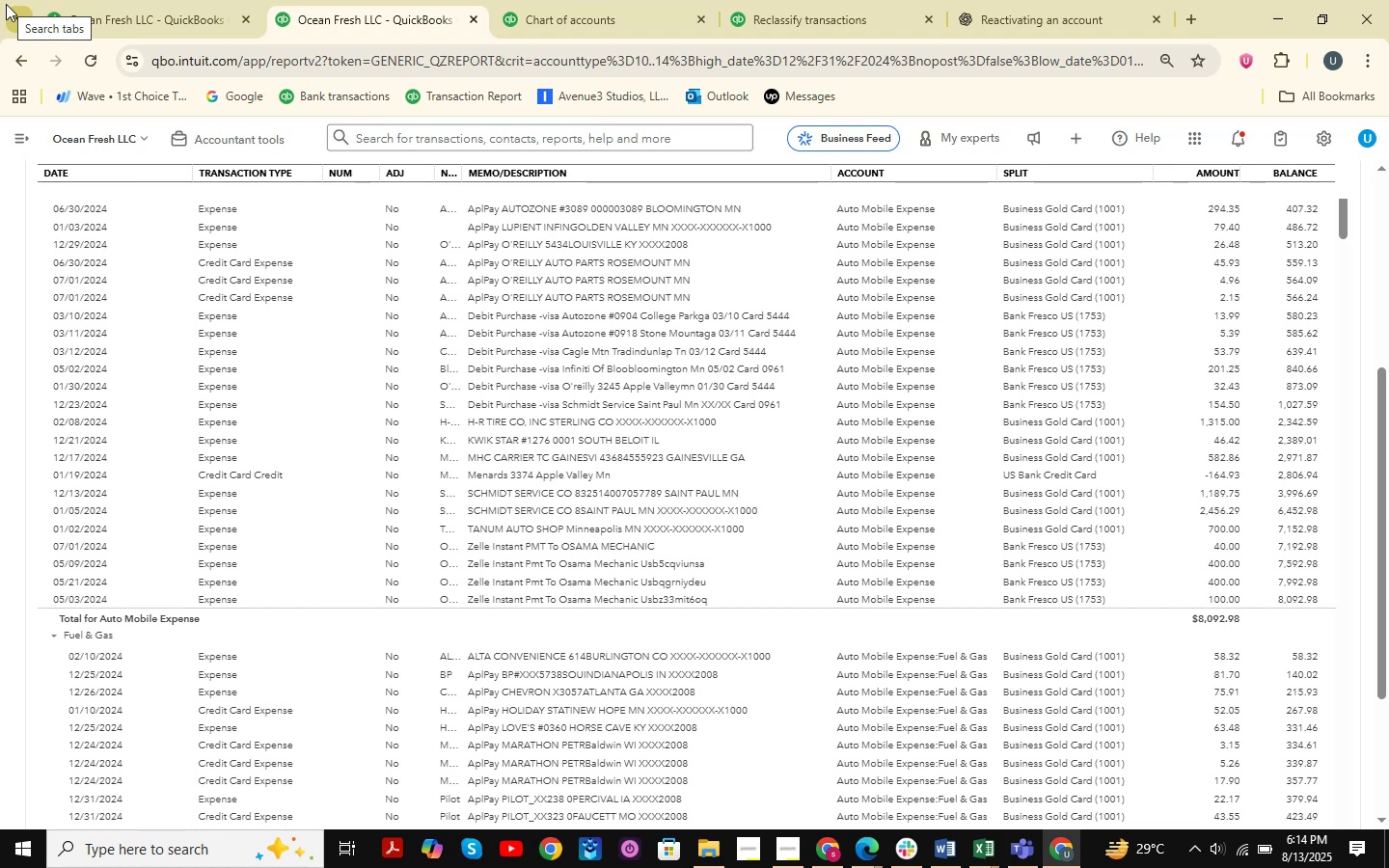 
scroll: coordinate [589, 290], scroll_direction: down, amount: 5.0
 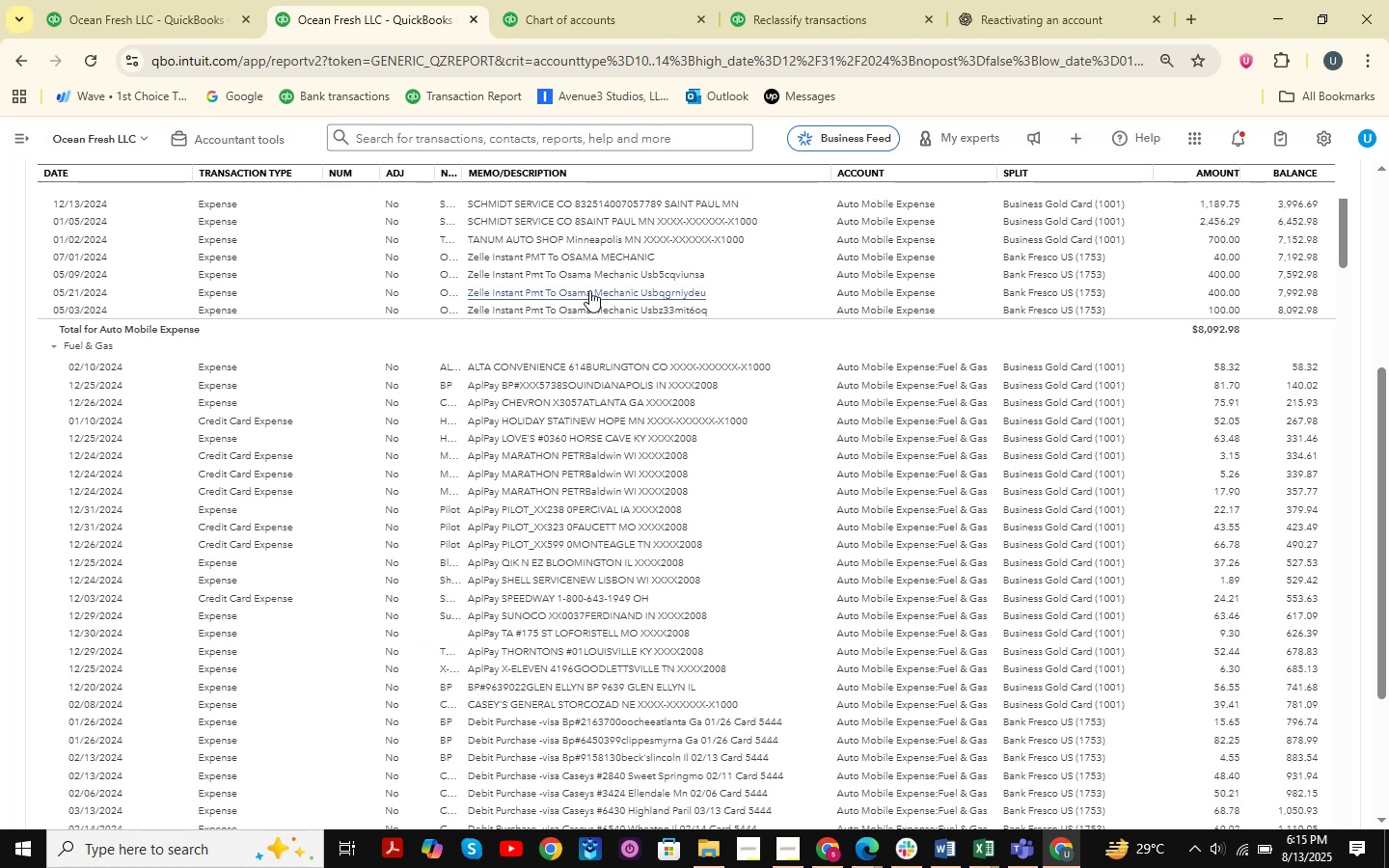 
wait(5.94)
 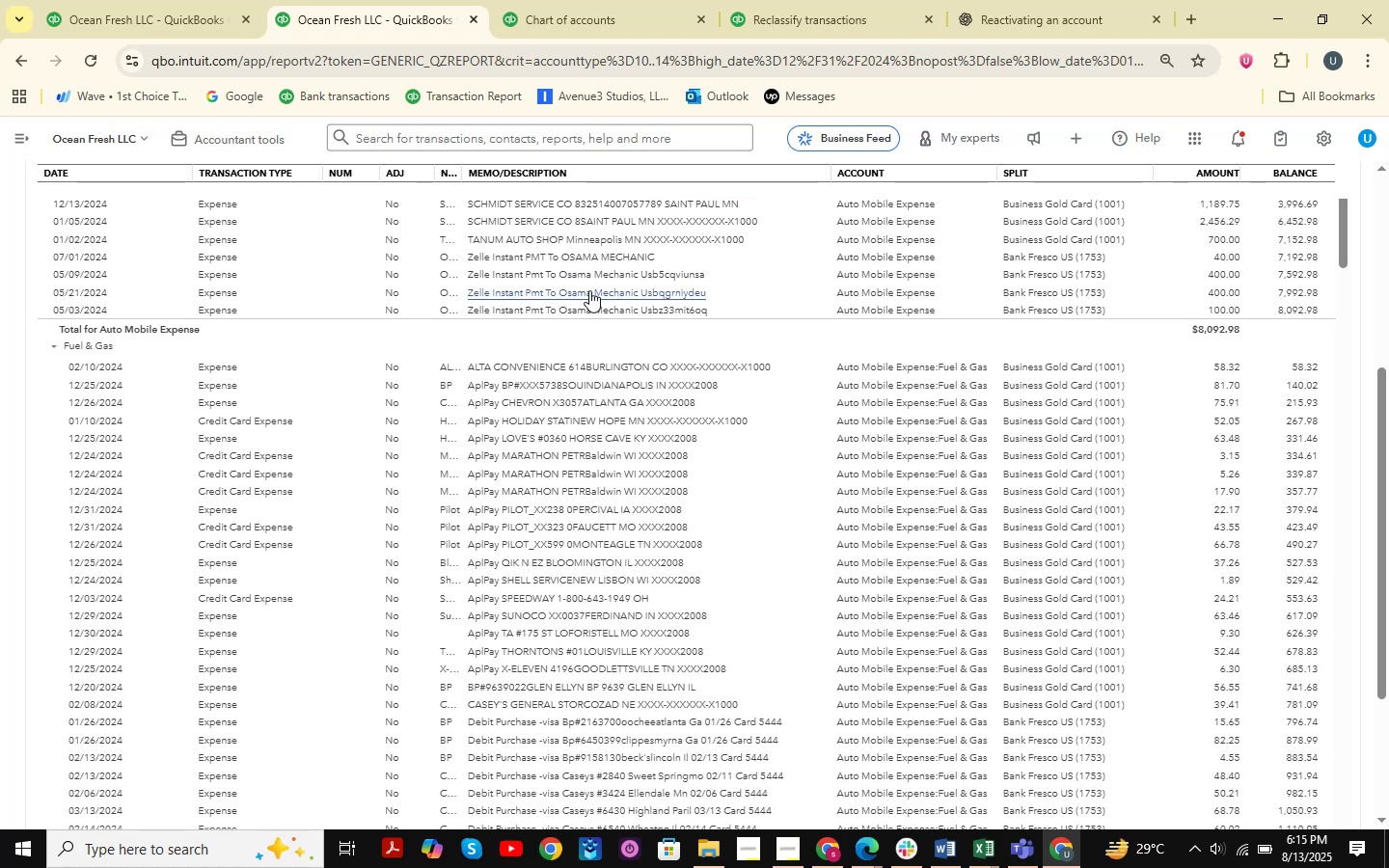 
scroll: coordinate [588, 289], scroll_direction: down, amount: 3.0
 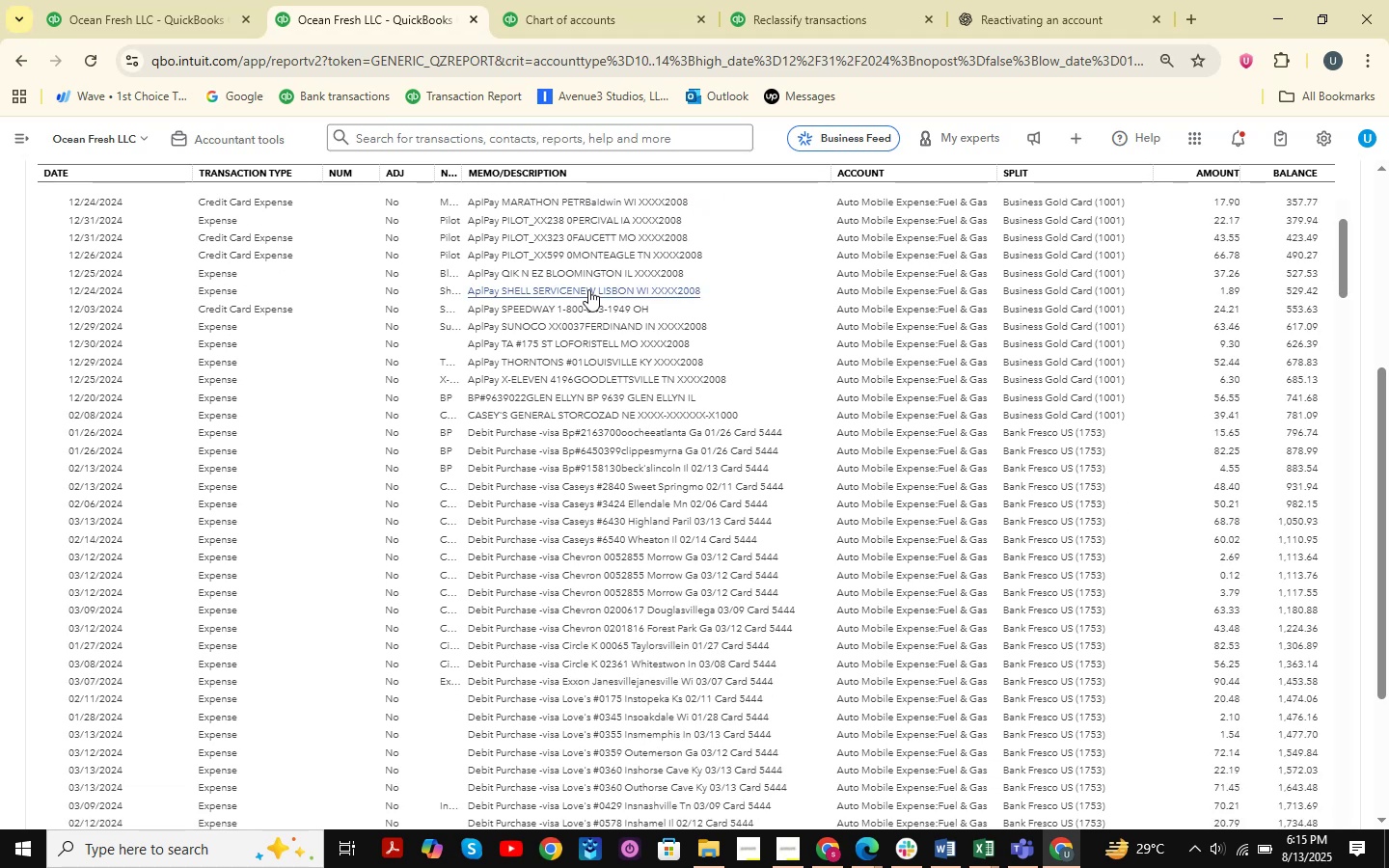 
wait(9.0)
 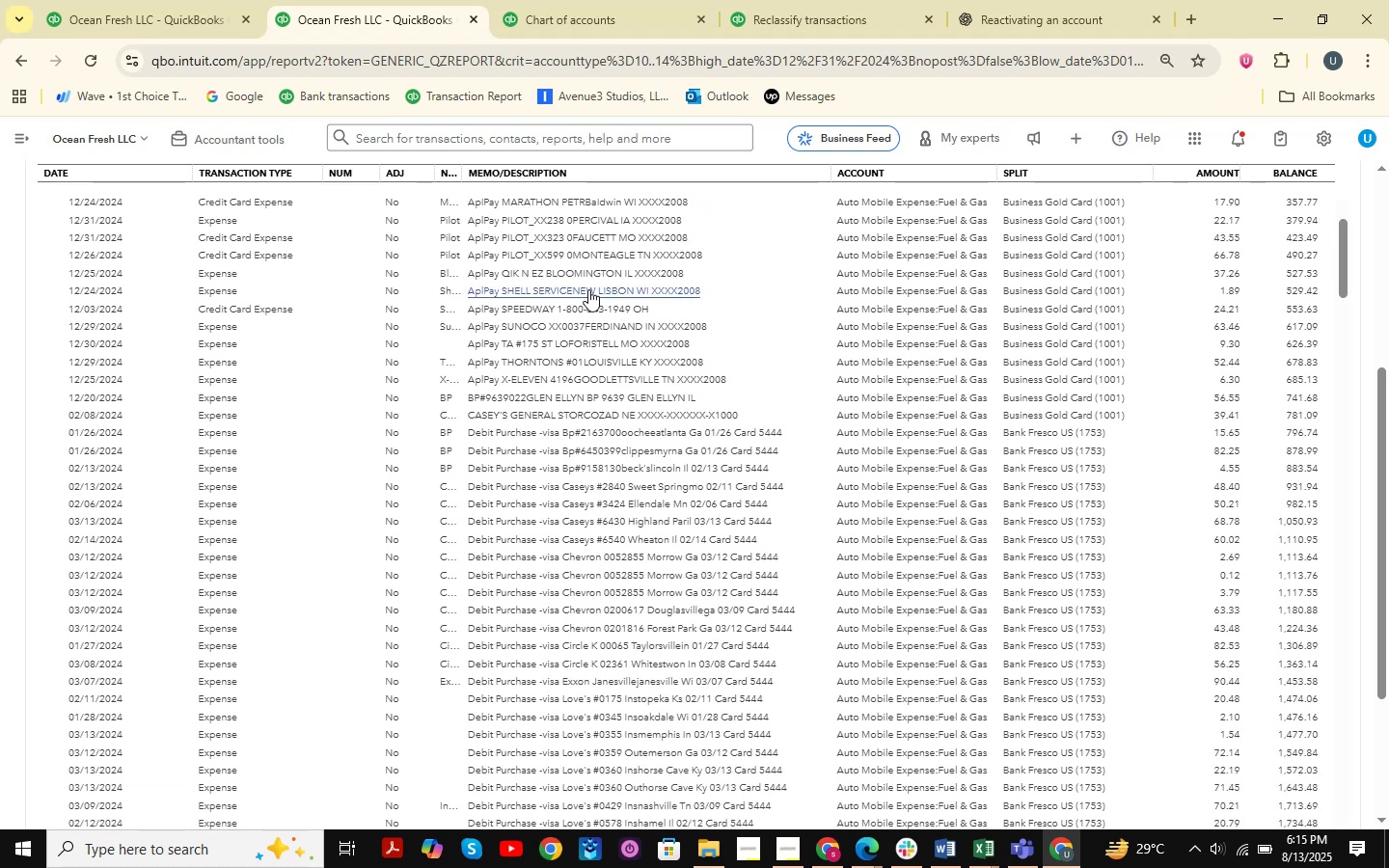 
scroll: coordinate [896, 390], scroll_direction: down, amount: 4.0
 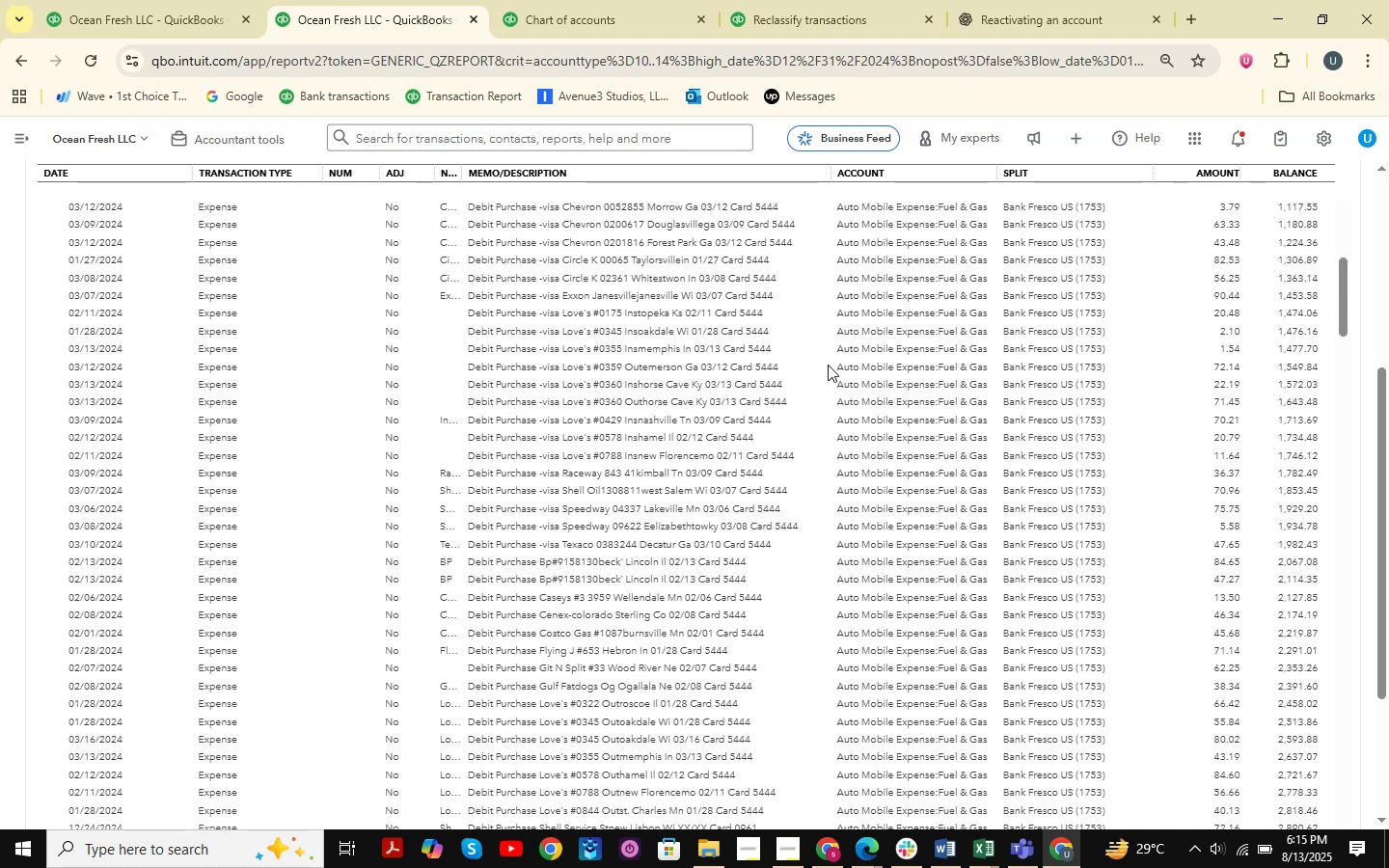 
wait(17.02)
 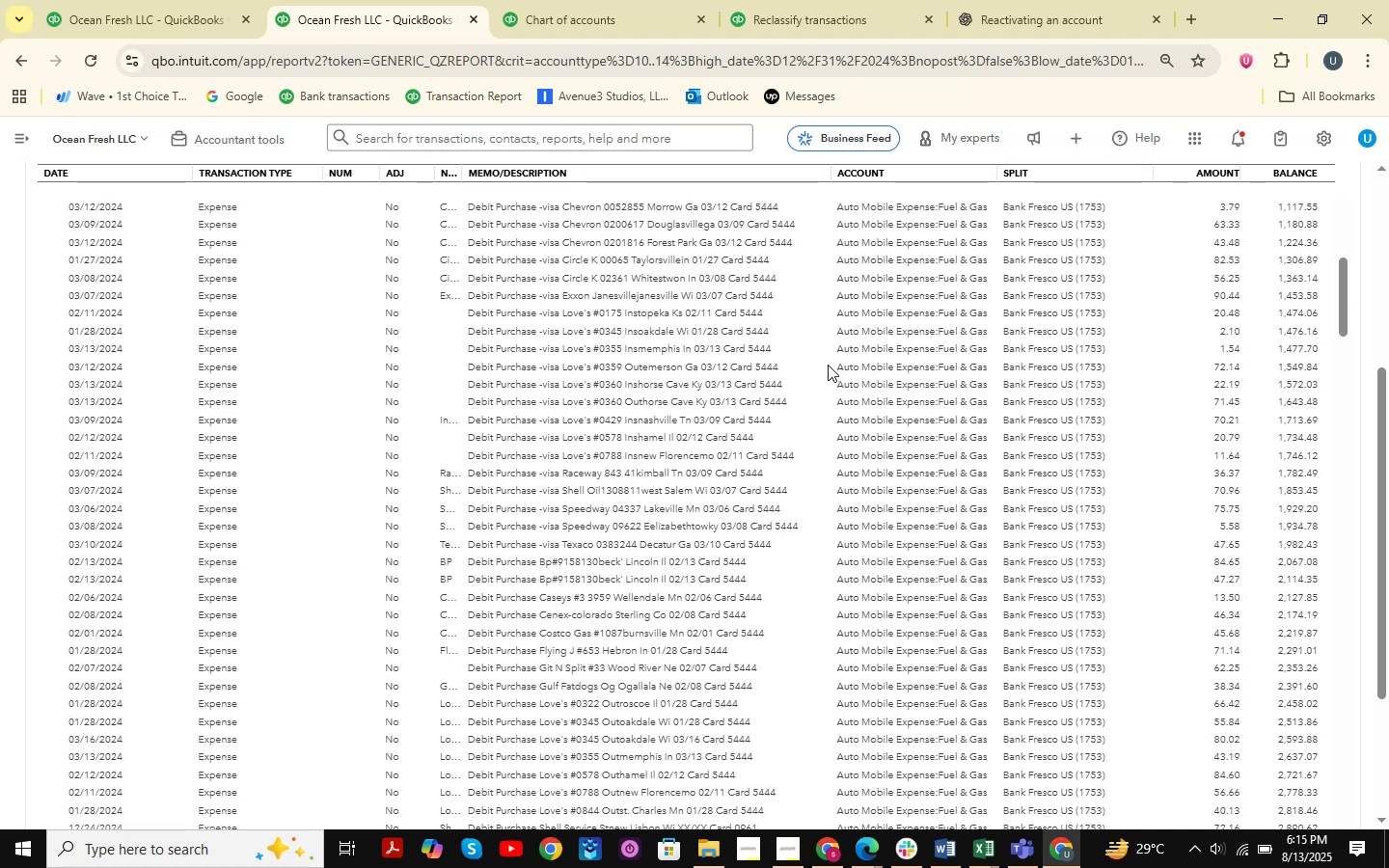 
scroll: coordinate [868, 338], scroll_direction: down, amount: 5.0
 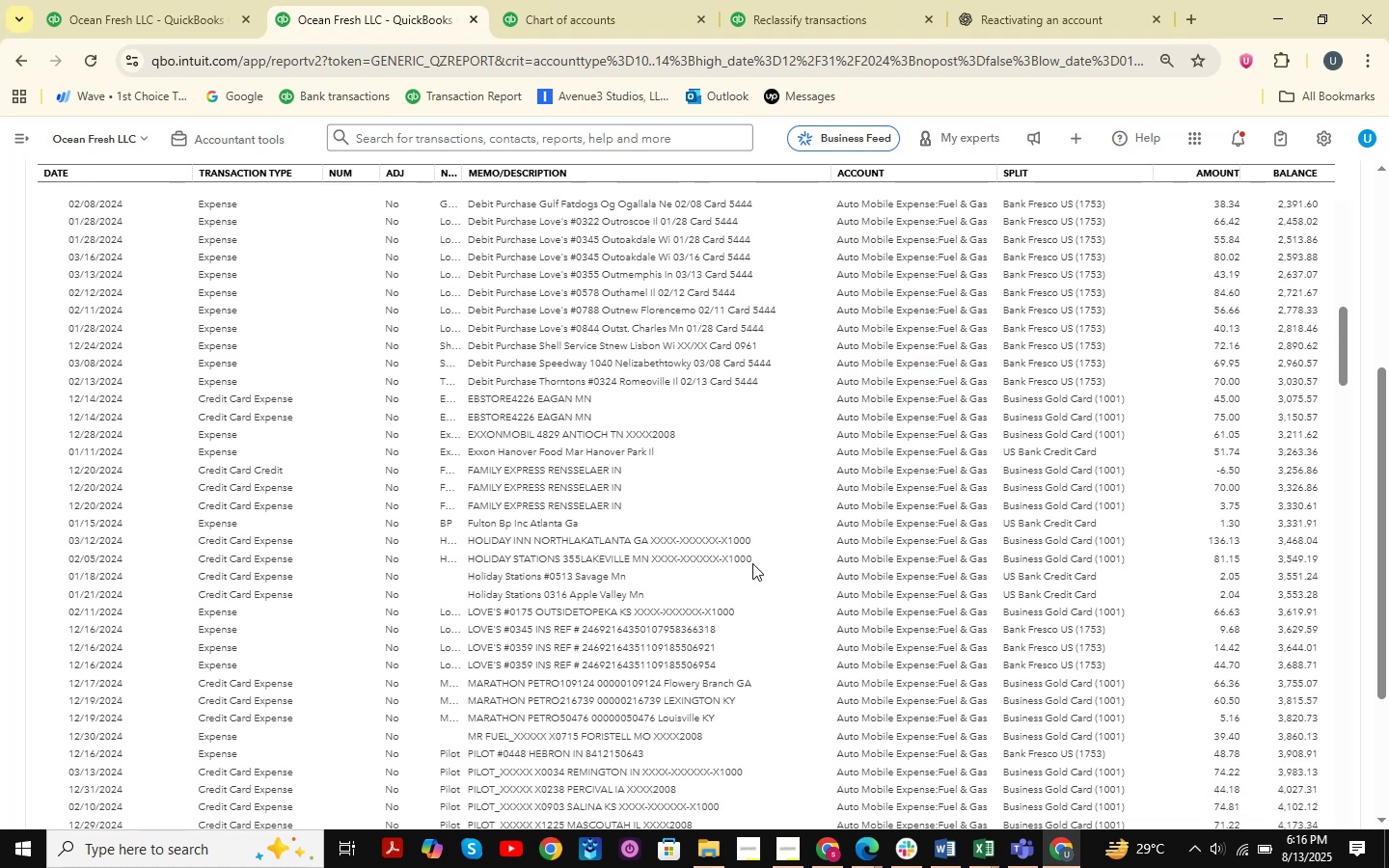 
scroll: coordinate [746, 540], scroll_direction: down, amount: 6.0
 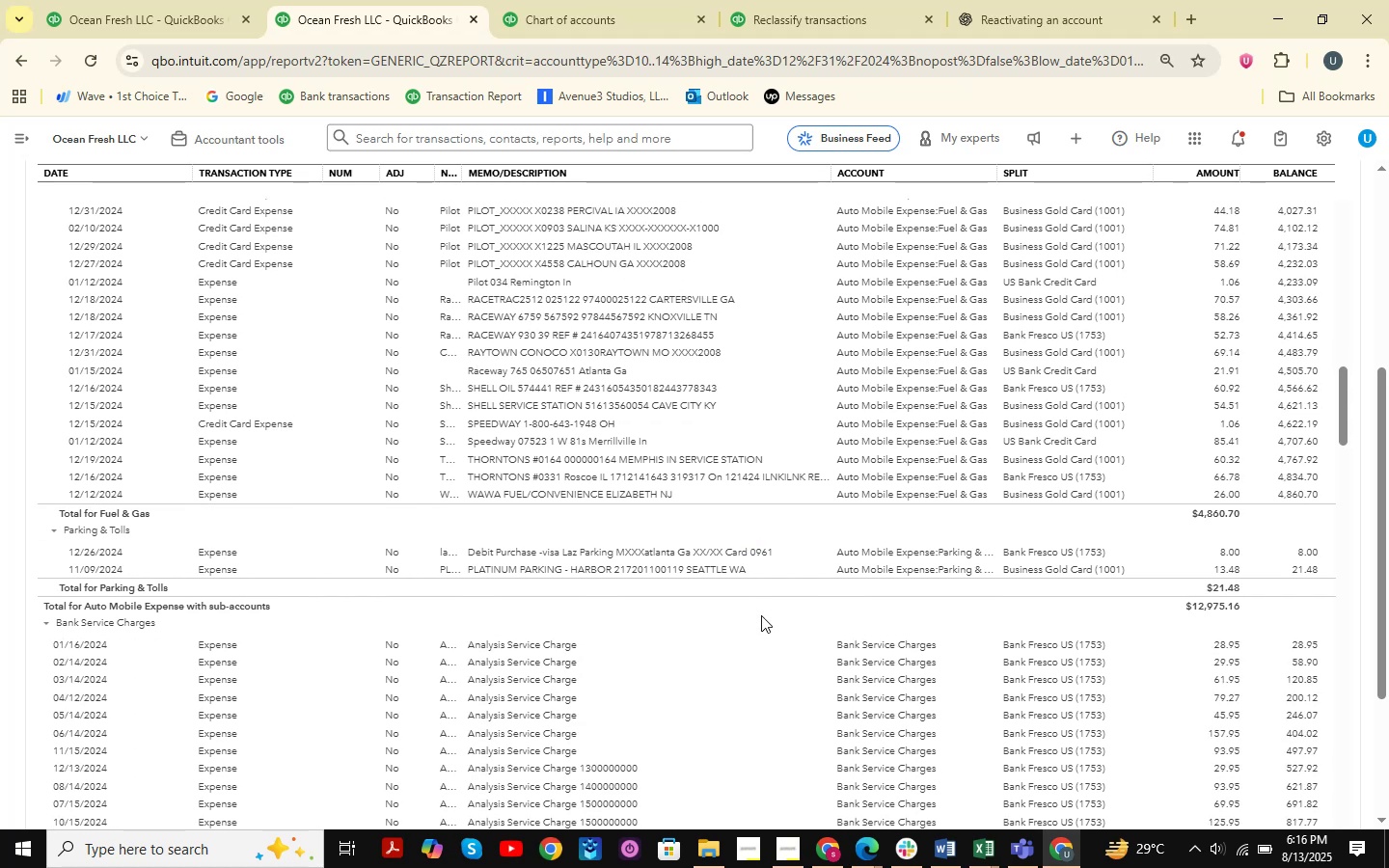 
scroll: coordinate [761, 615], scroll_direction: down, amount: 5.0
 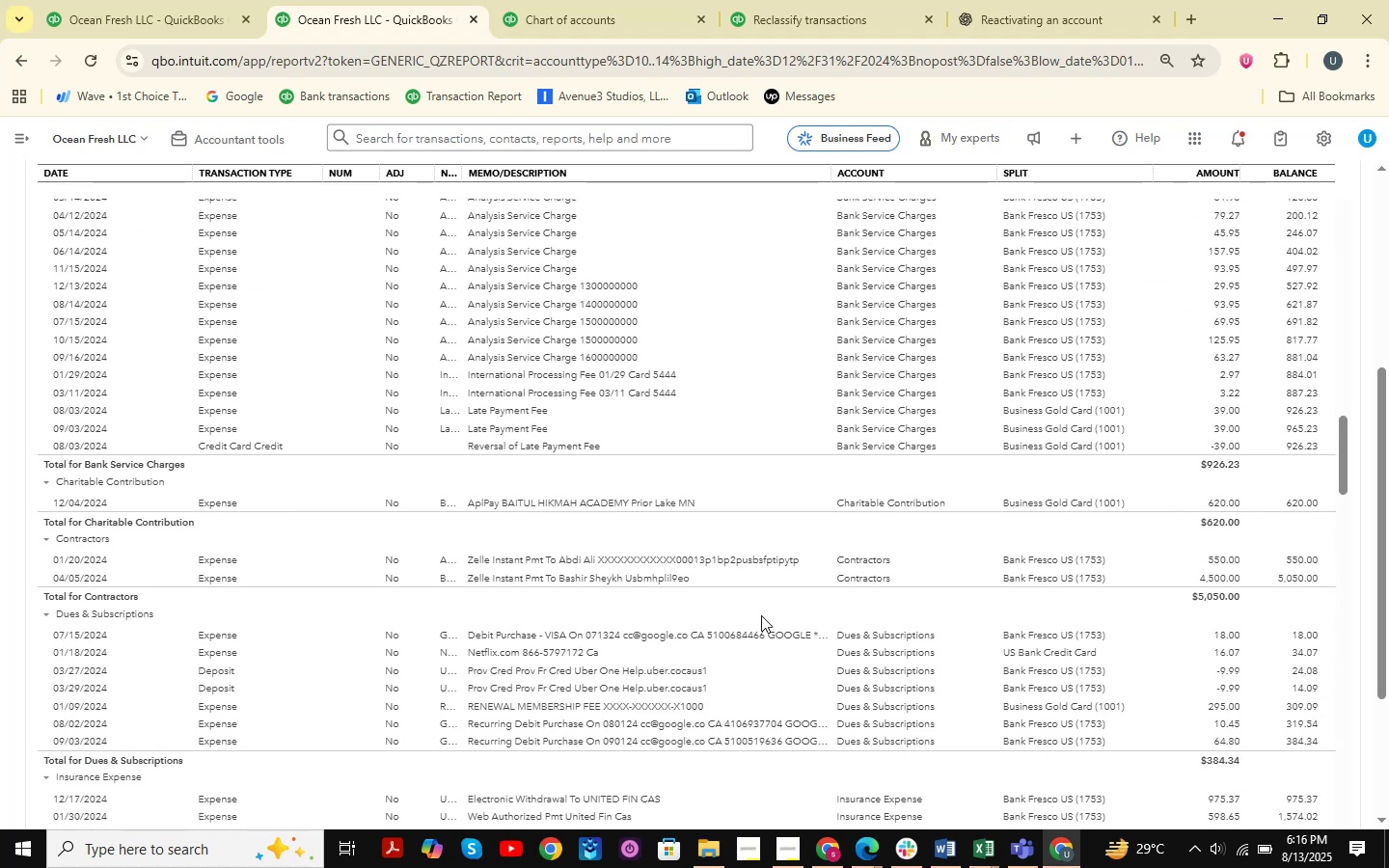 
wait(5.14)
 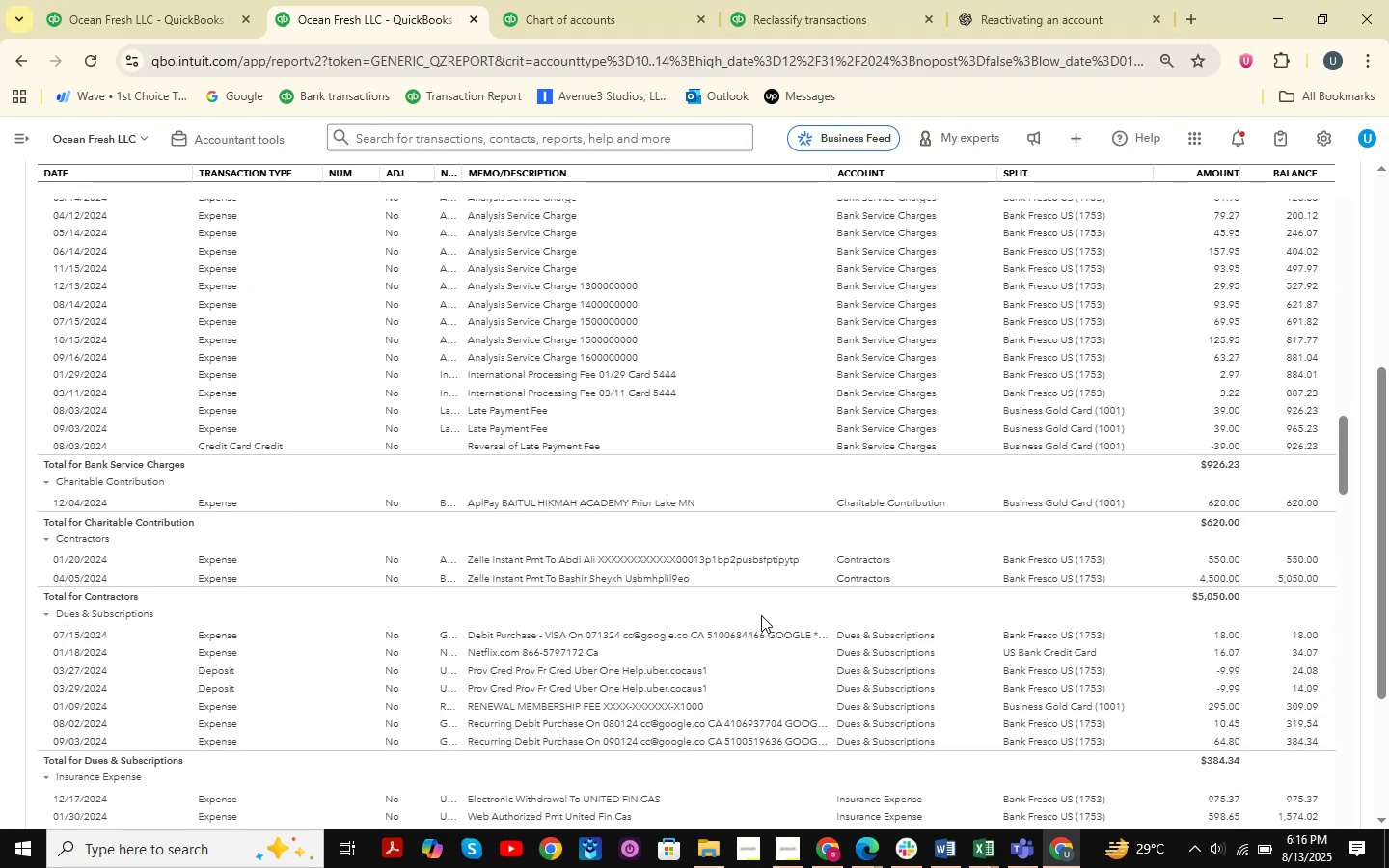 
scroll: coordinate [761, 615], scroll_direction: down, amount: 1.0
 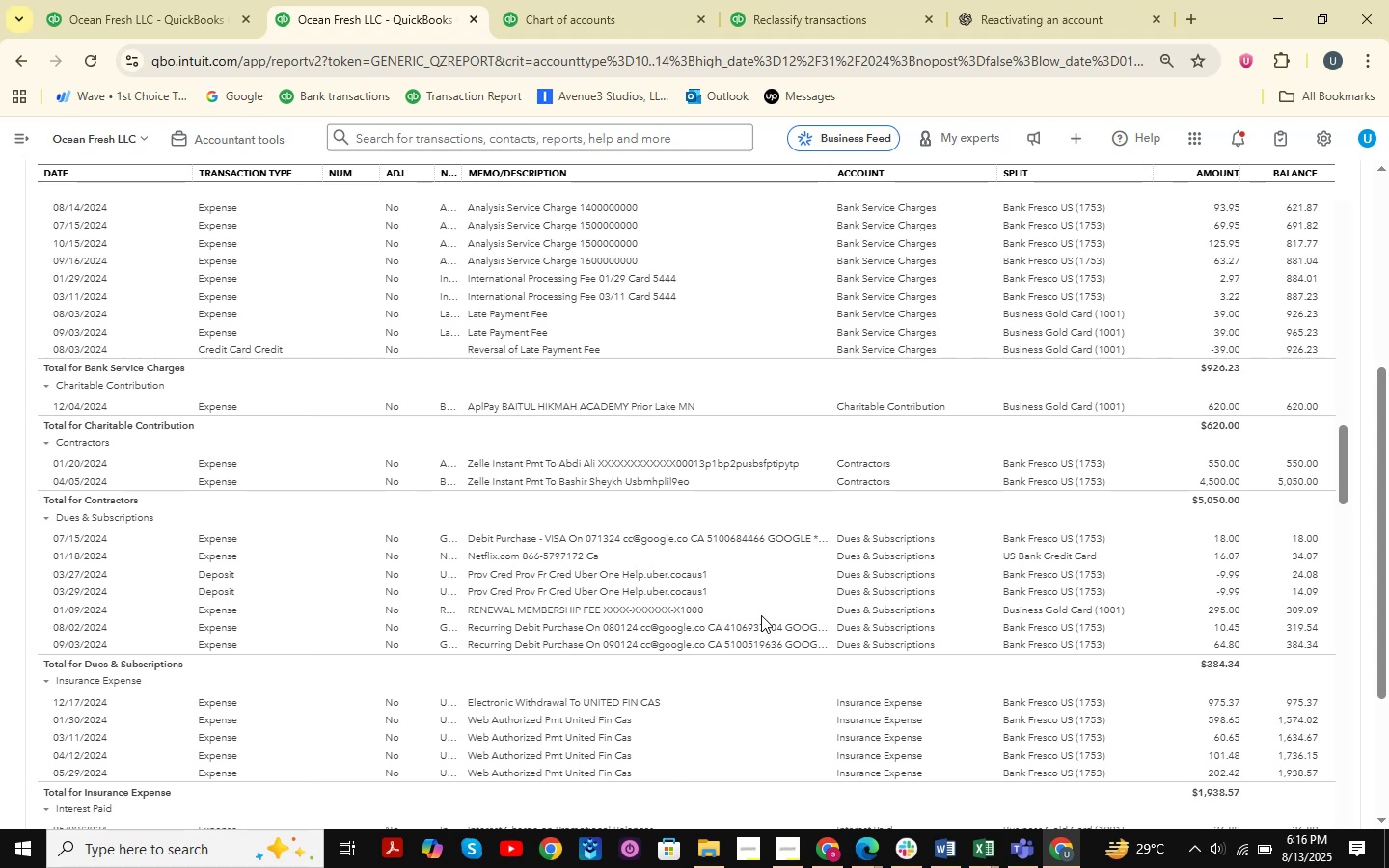 
wait(10.88)
 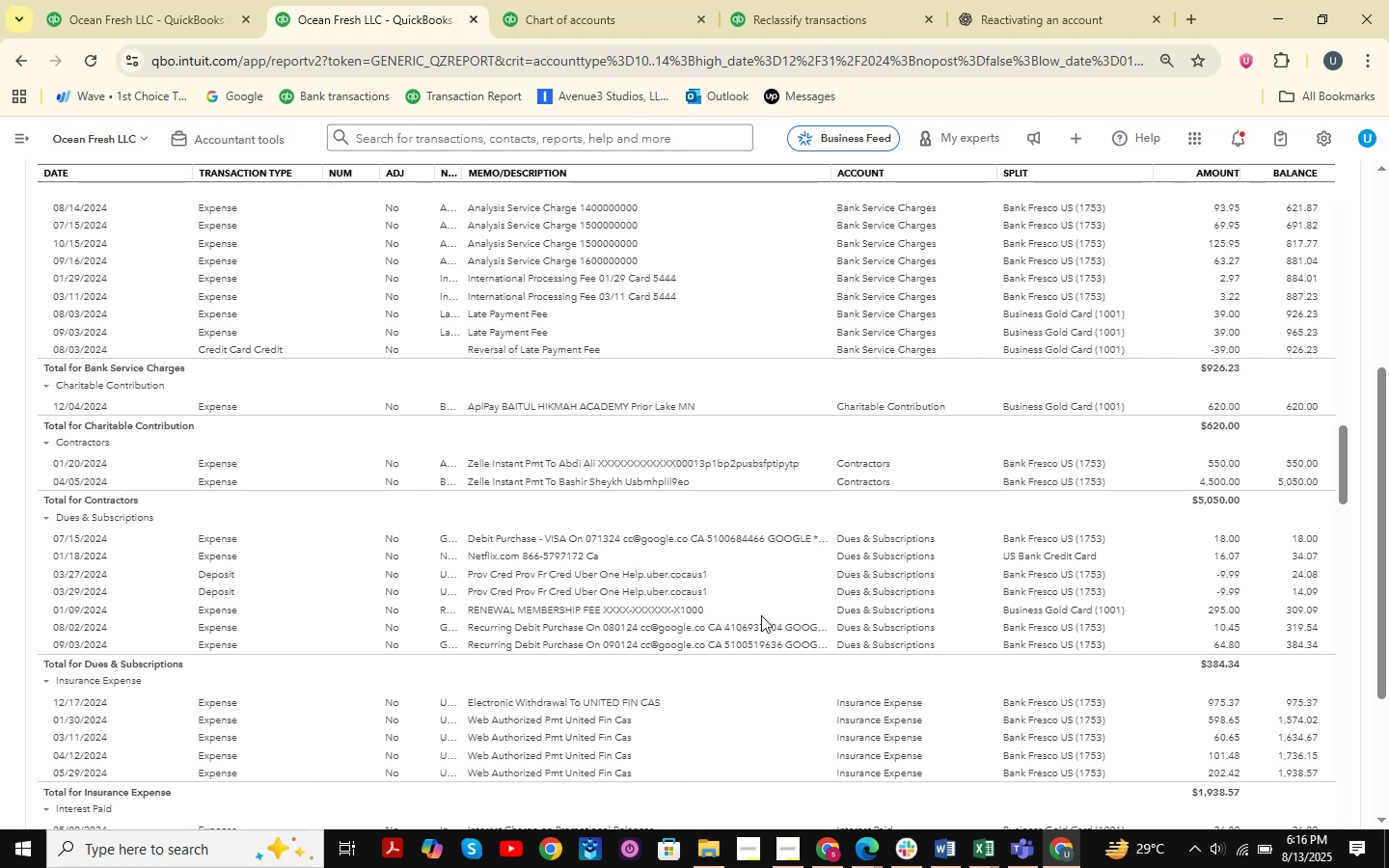 
scroll: coordinate [762, 586], scroll_direction: down, amount: 5.0
 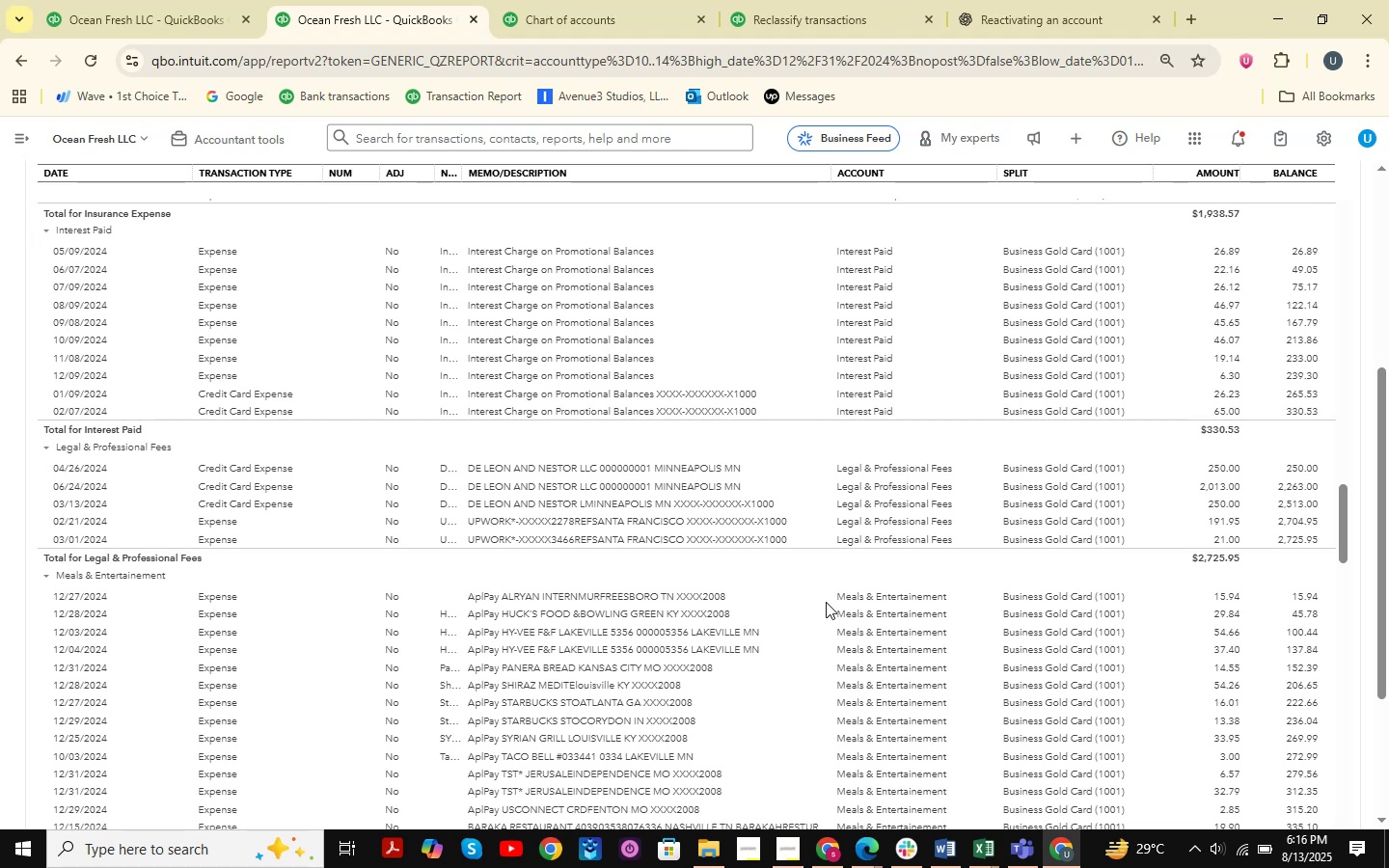 
wait(10.36)
 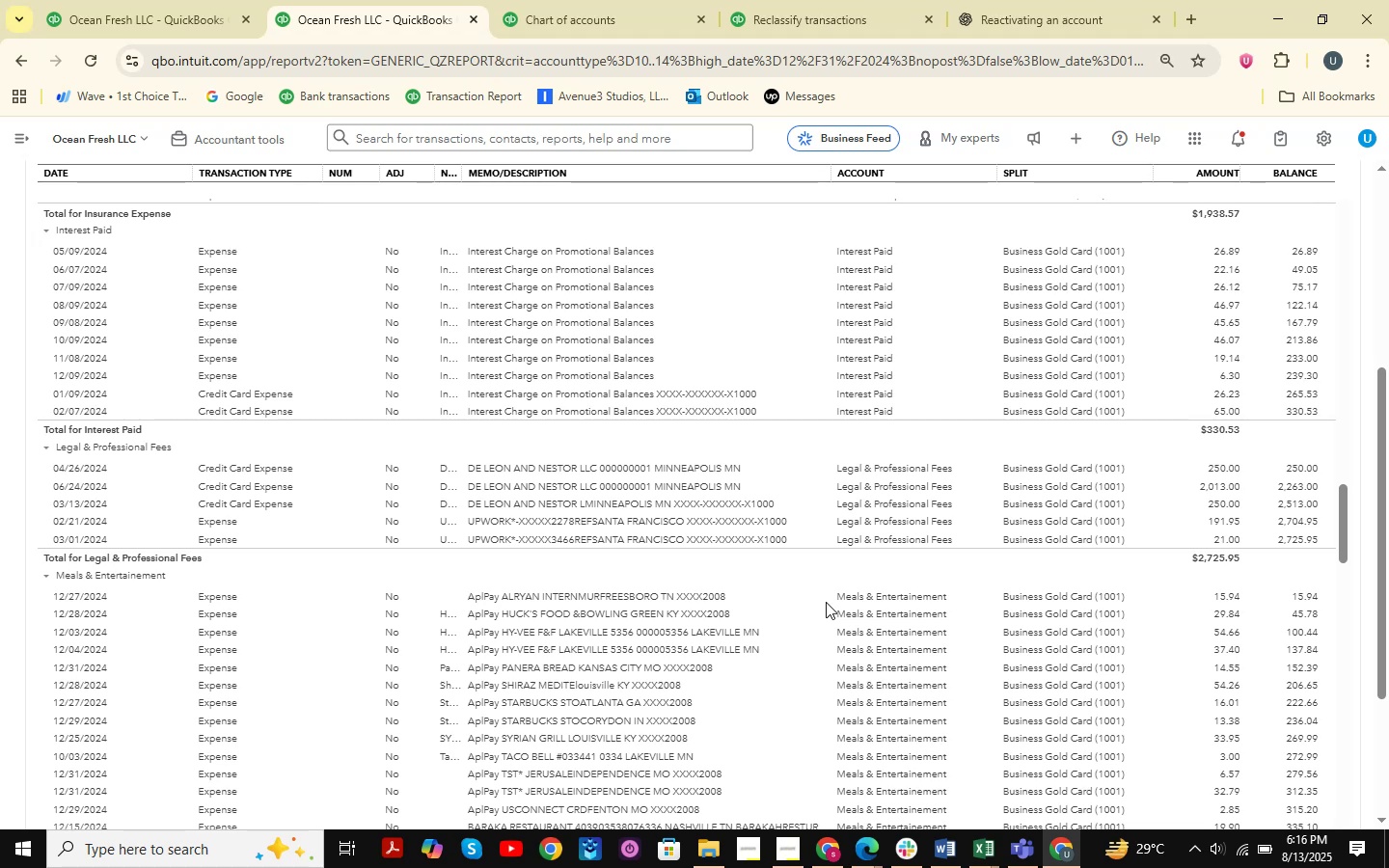 
scroll: coordinate [827, 600], scroll_direction: down, amount: 2.0
 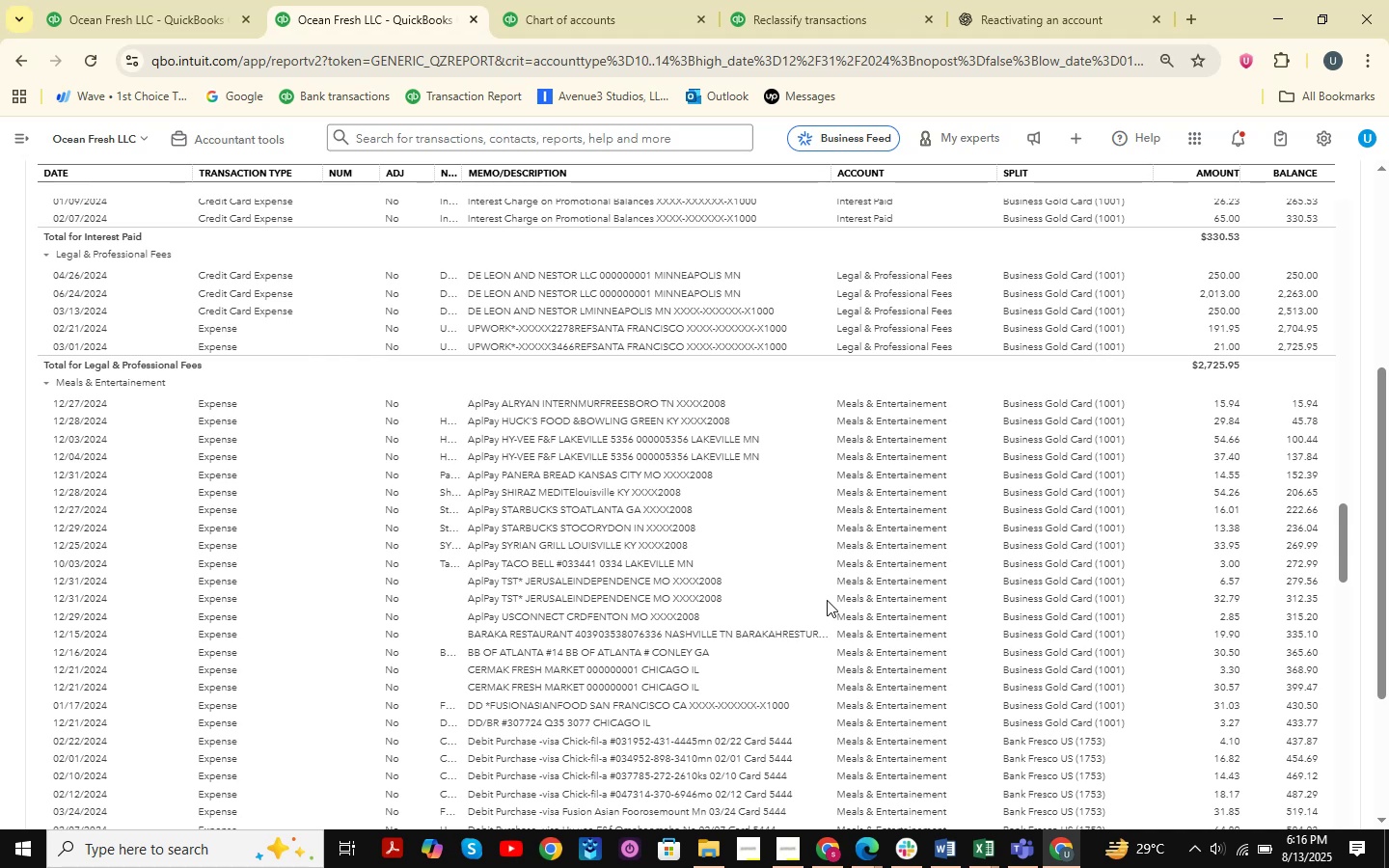 
wait(5.5)
 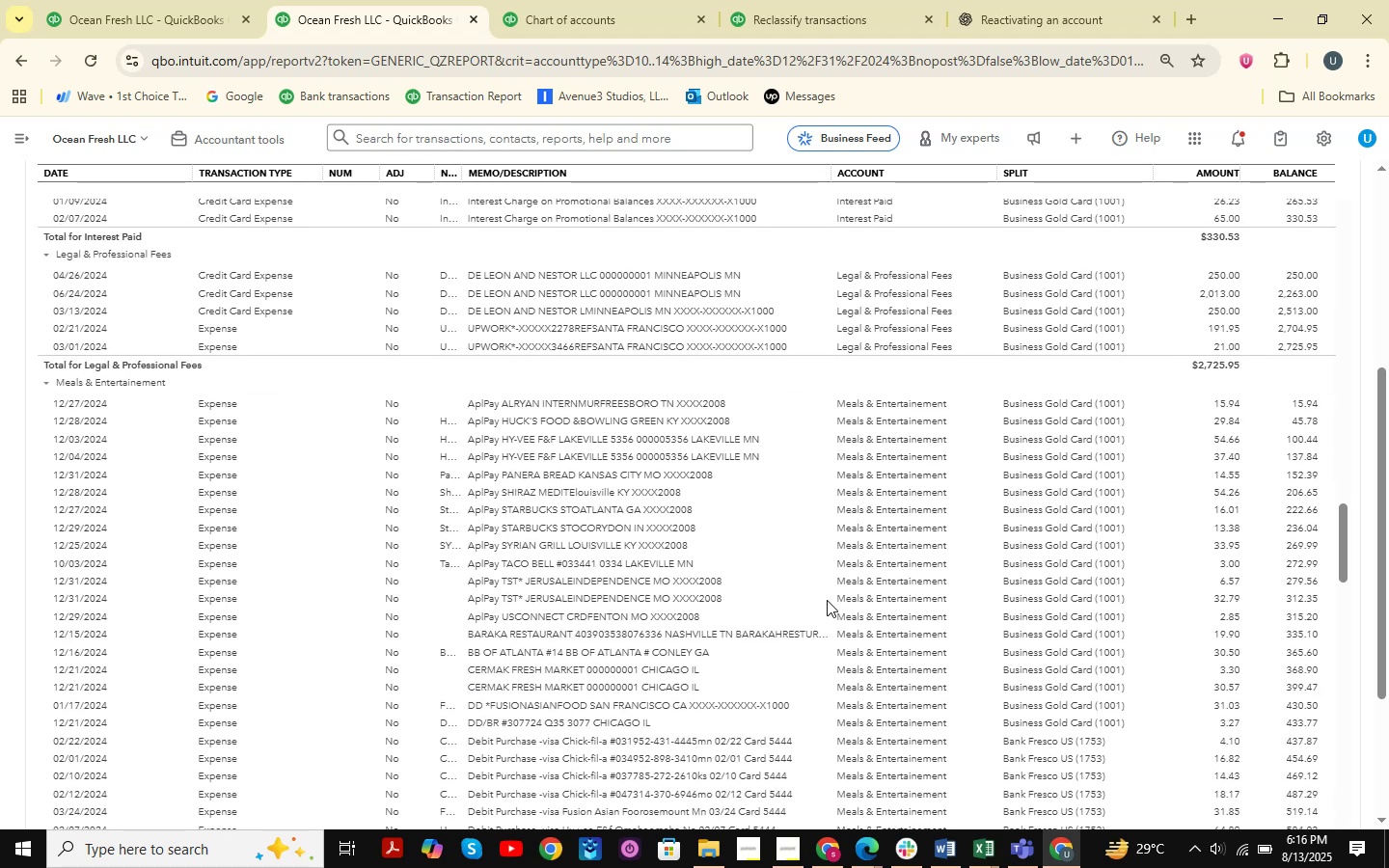 
scroll: coordinate [827, 600], scroll_direction: down, amount: 3.0
 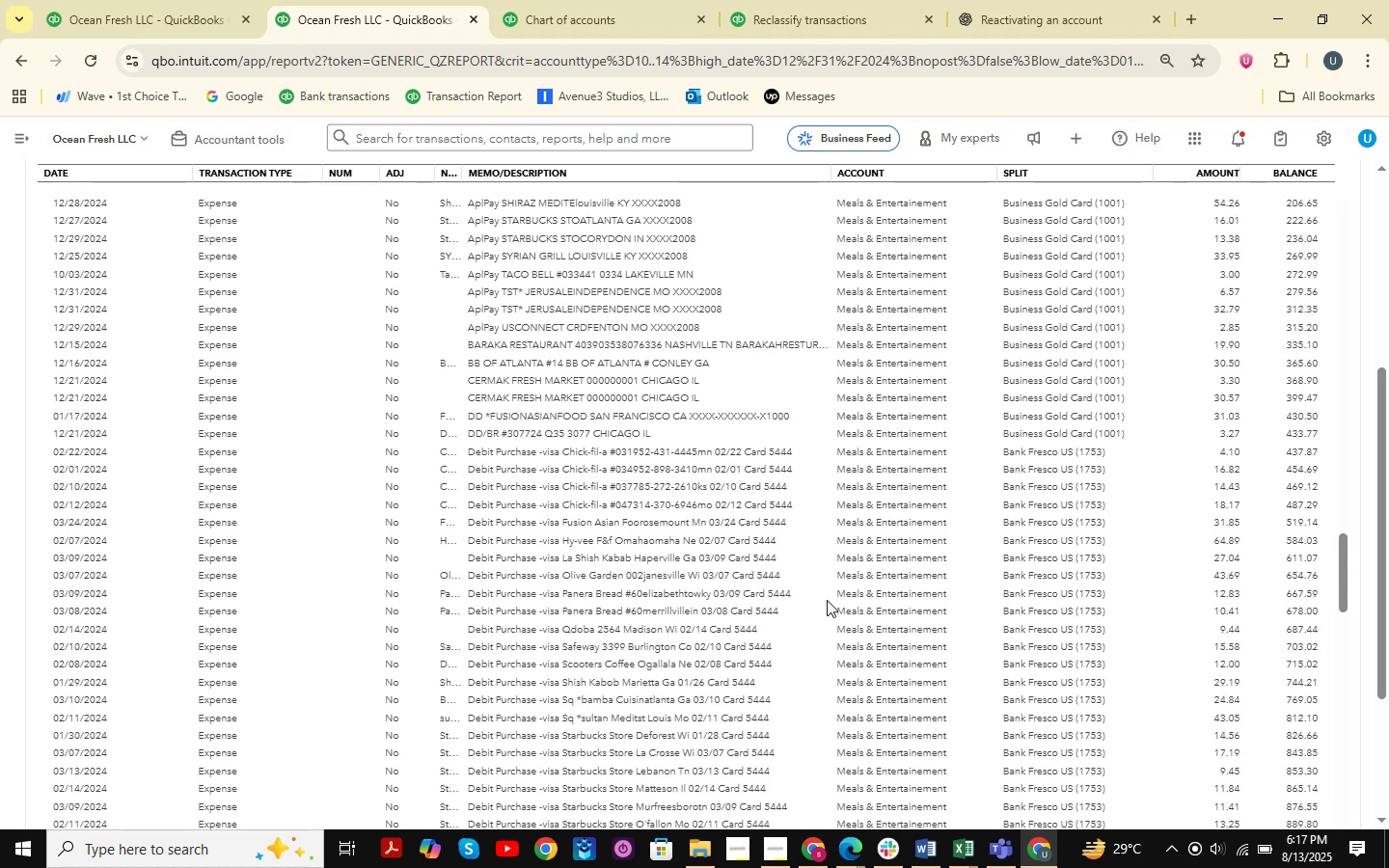 
wait(6.07)
 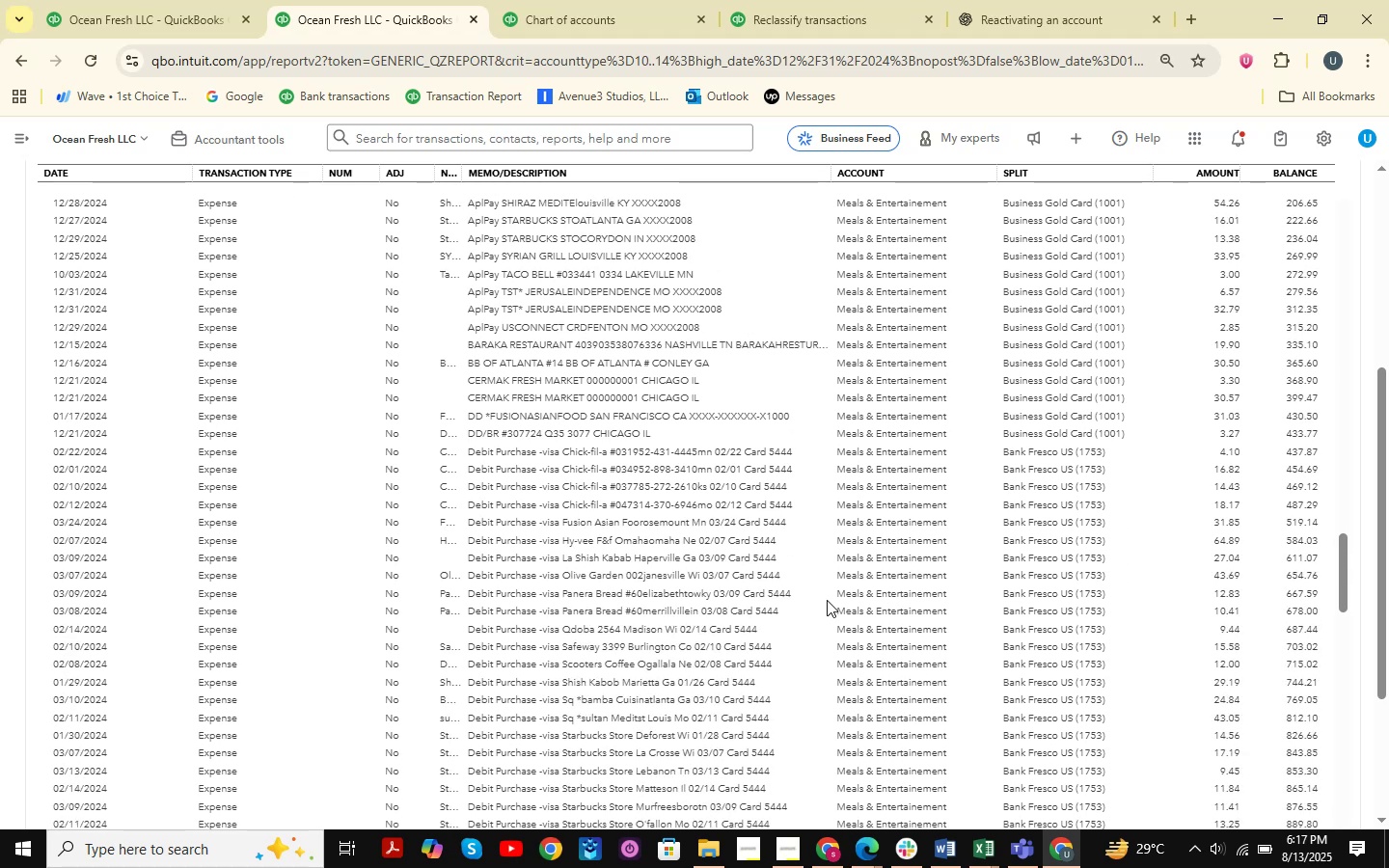 
scroll: coordinate [827, 600], scroll_direction: down, amount: 1.0
 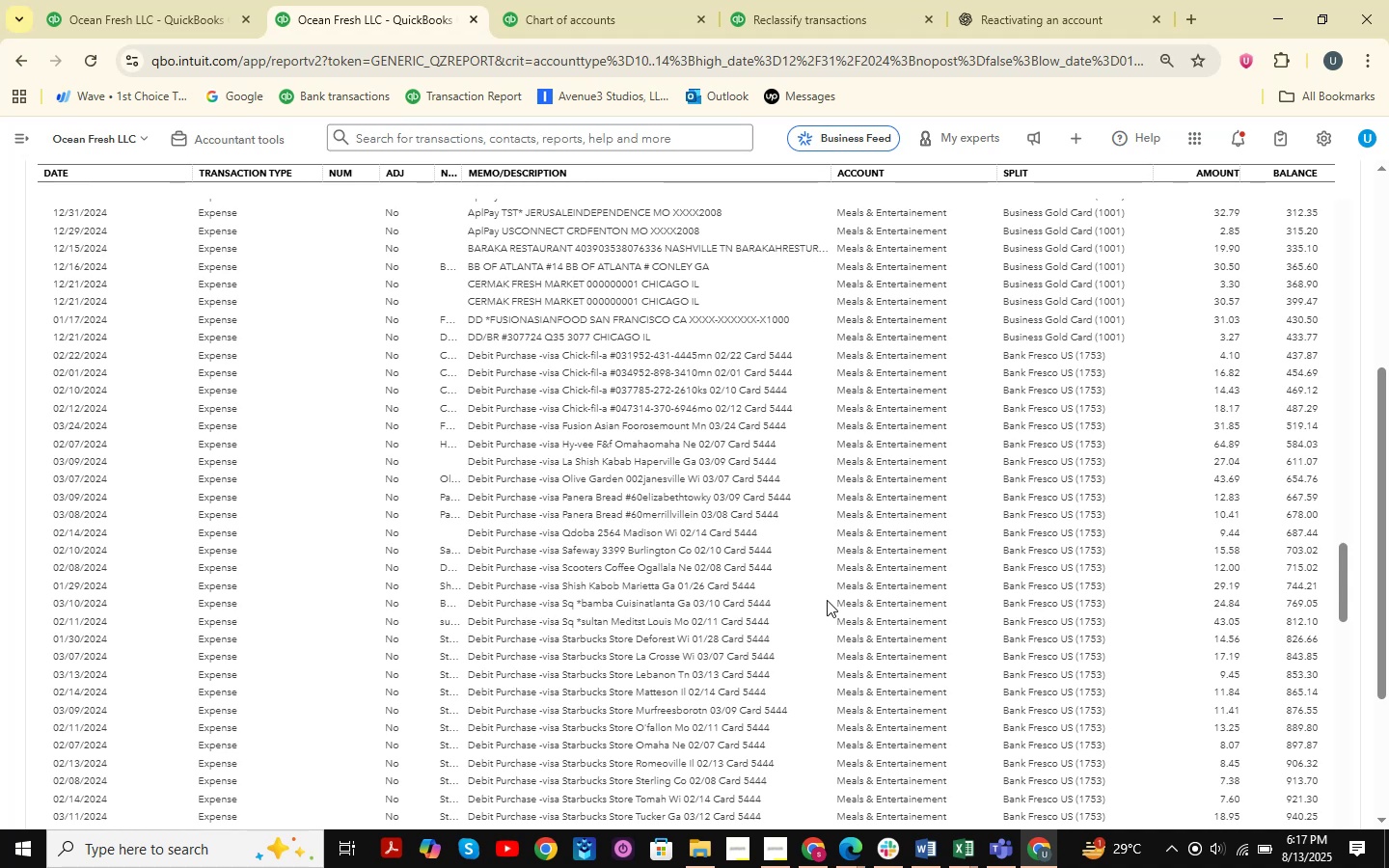 
wait(8.62)
 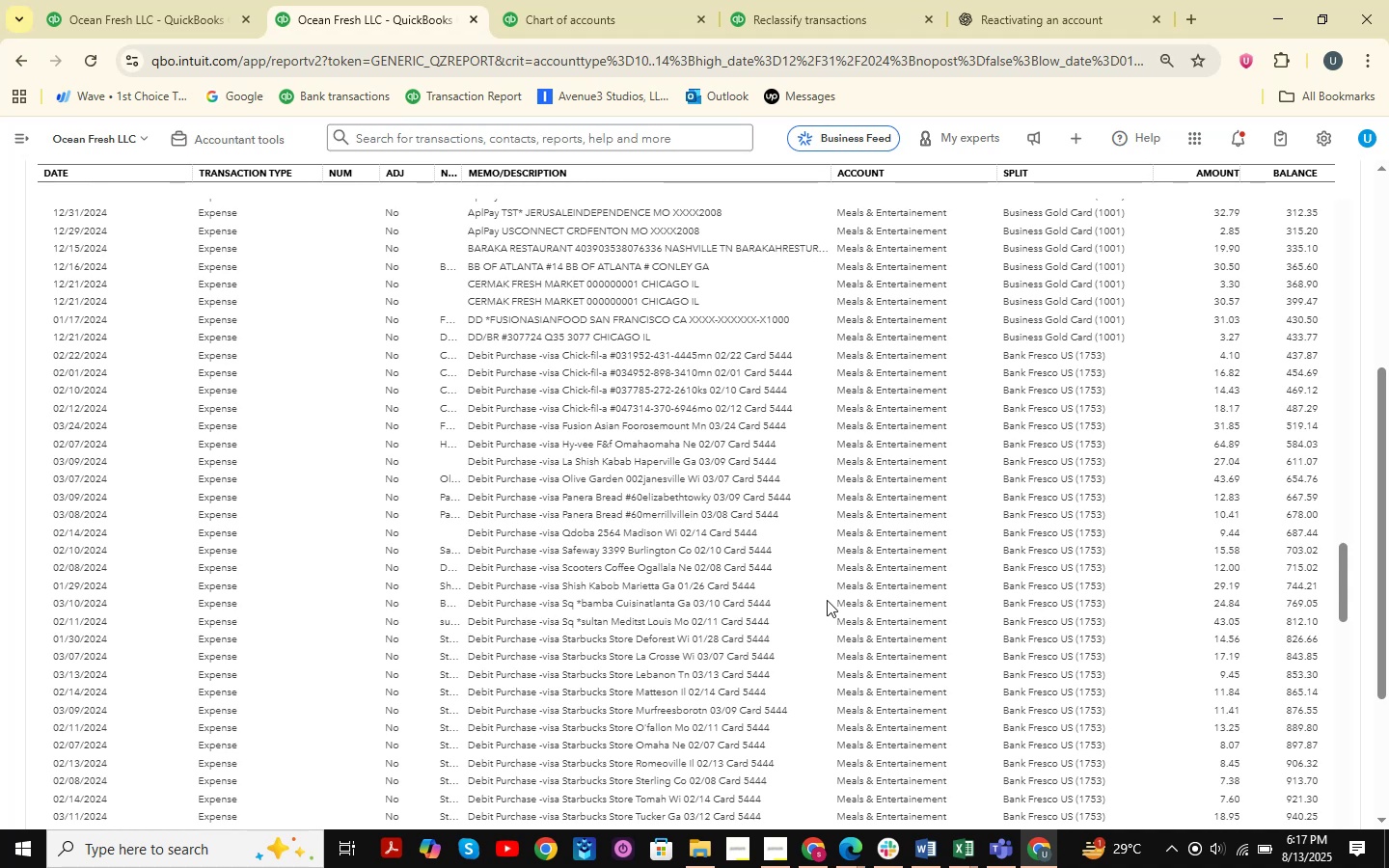 
scroll: coordinate [827, 600], scroll_direction: down, amount: 6.0
 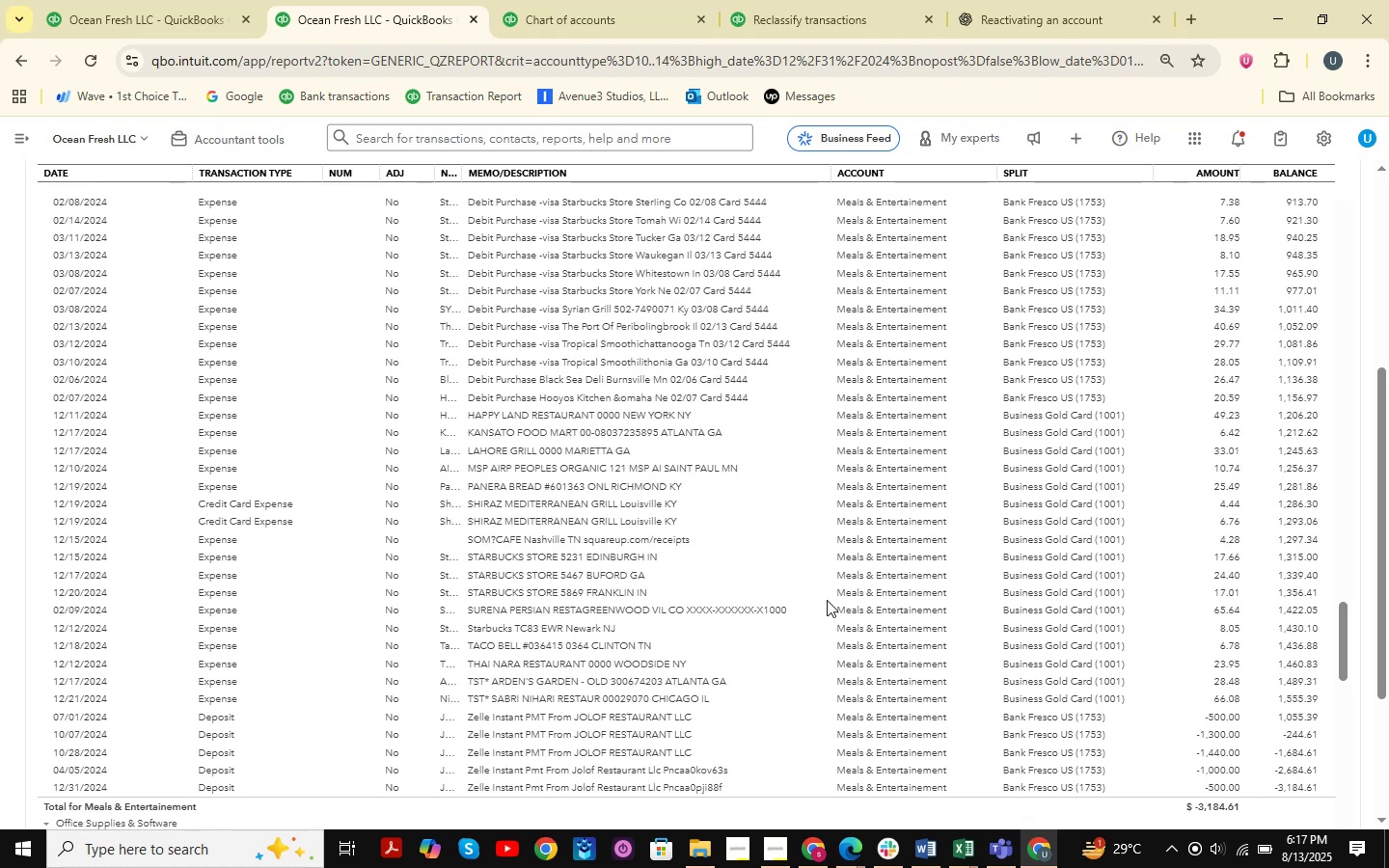 
scroll: coordinate [803, 520], scroll_direction: down, amount: 5.0
 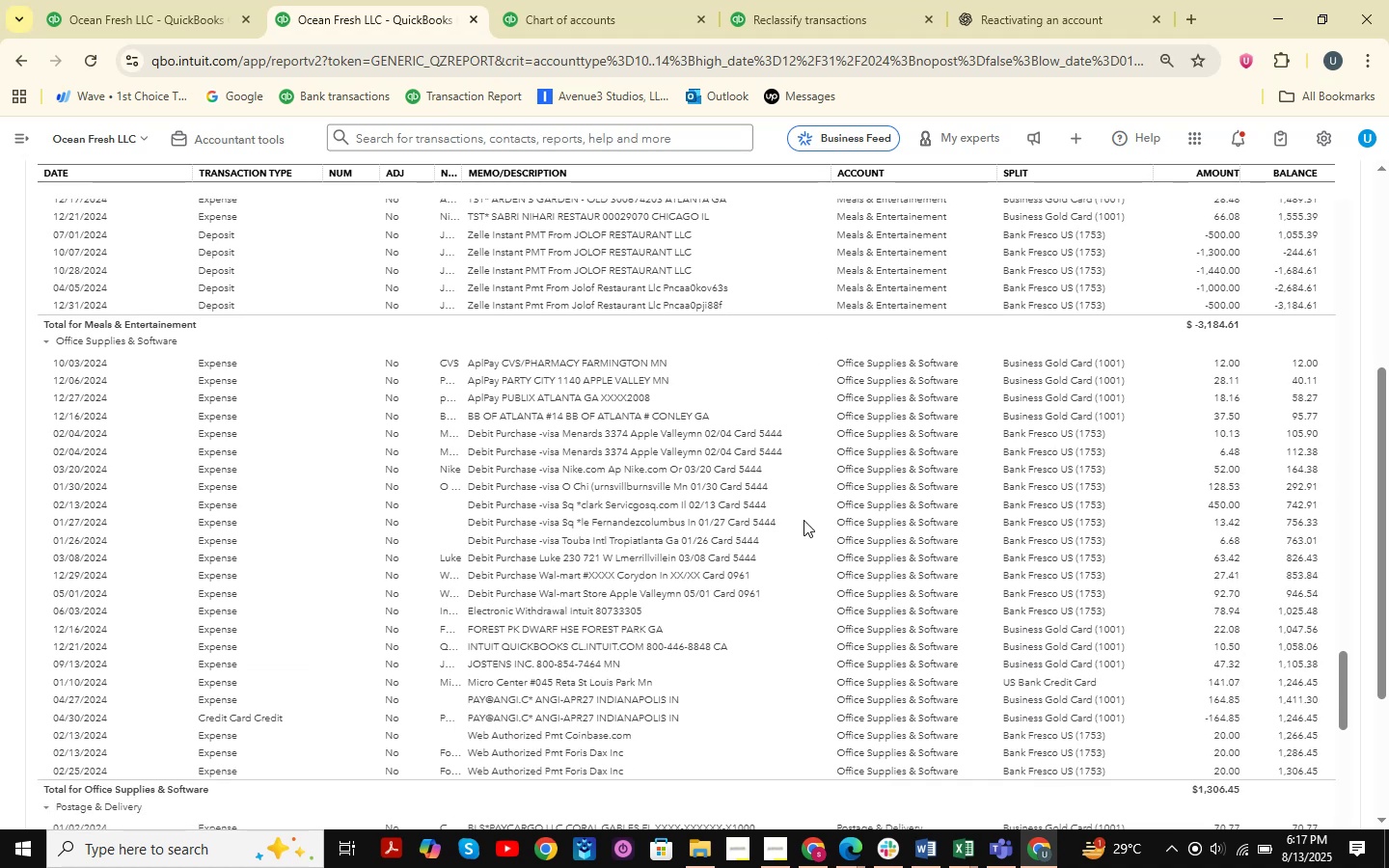 
scroll: coordinate [788, 484], scroll_direction: down, amount: 5.0
 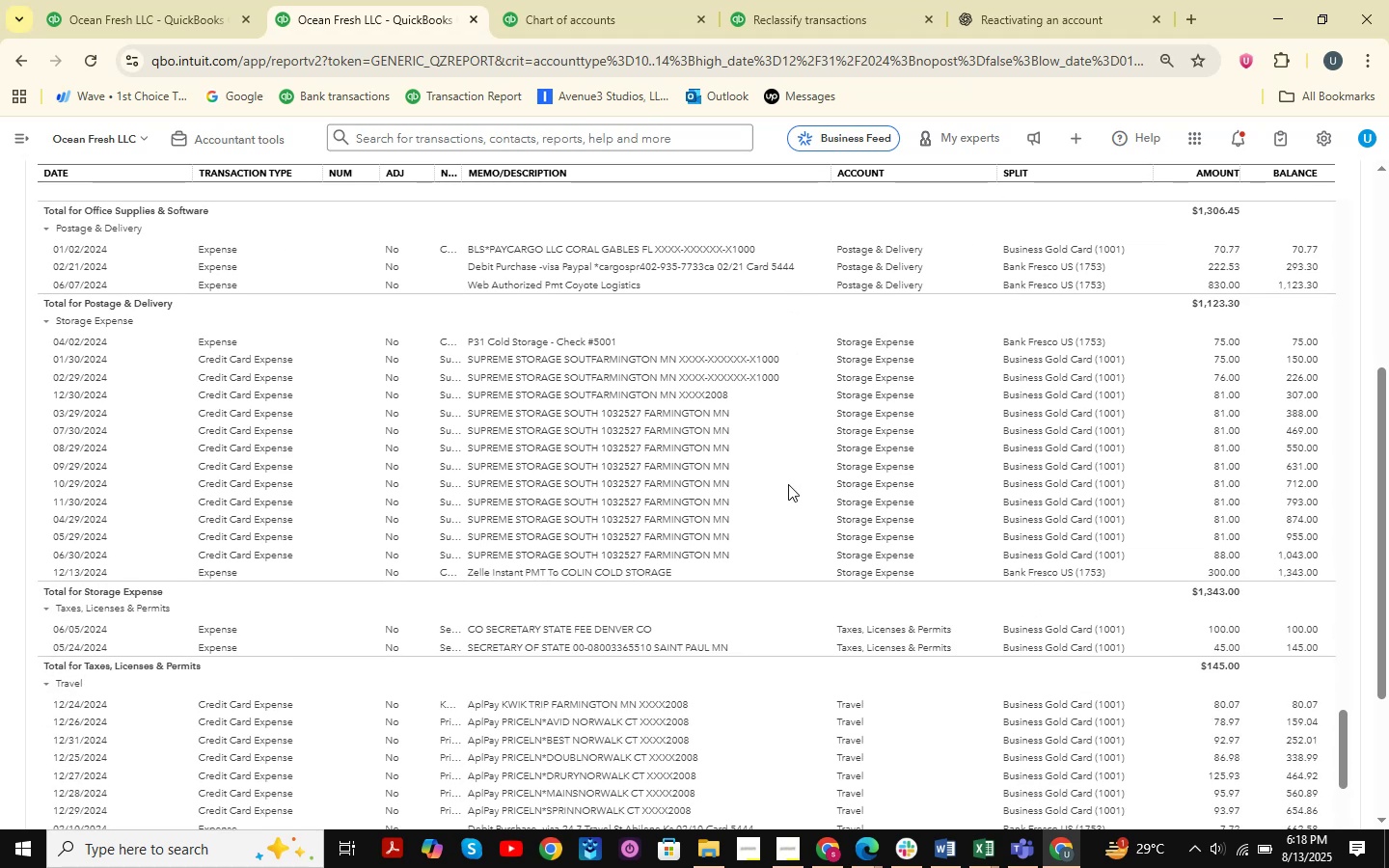 
wait(5.49)
 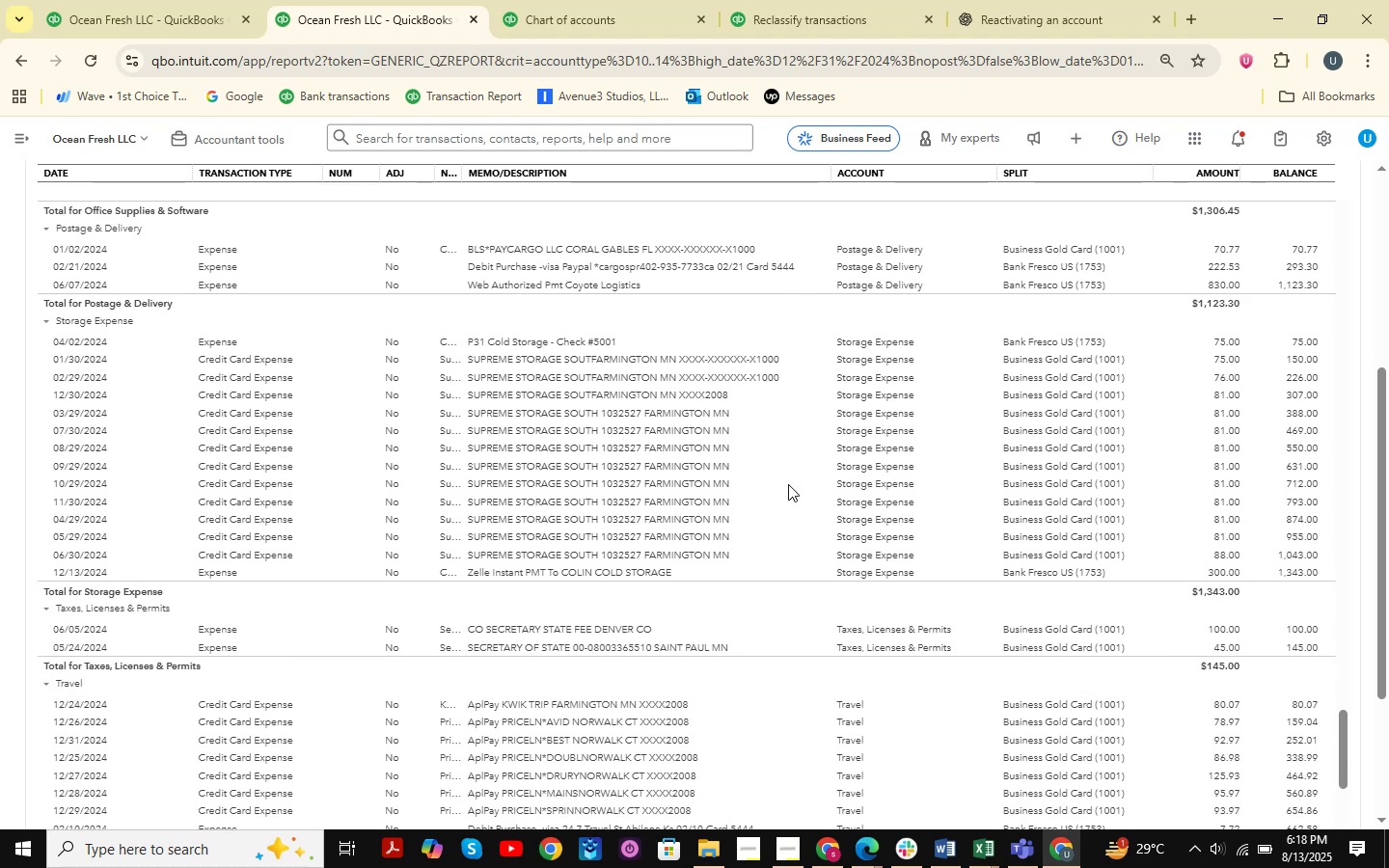 
scroll: coordinate [788, 484], scroll_direction: down, amount: 1.0
 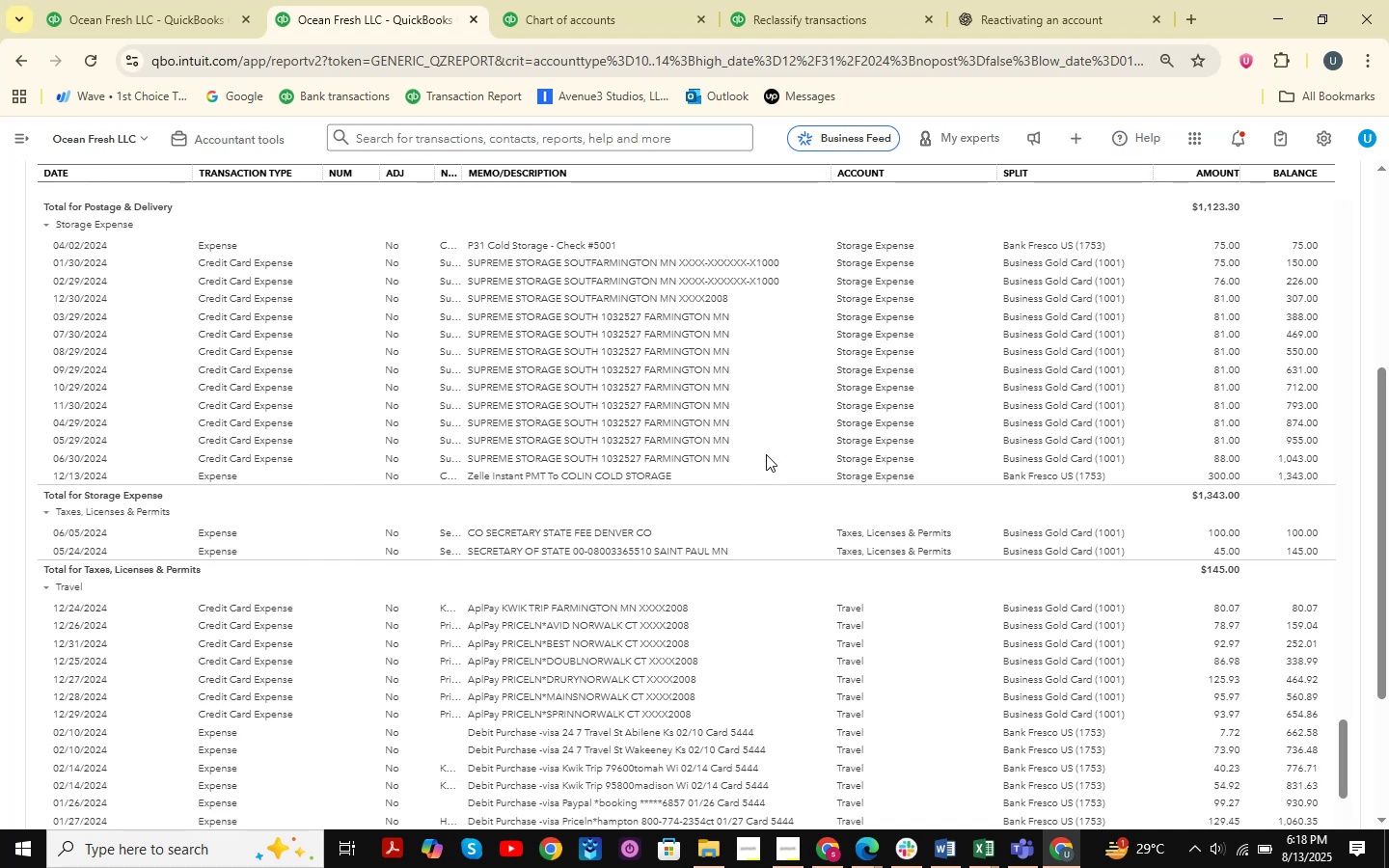 
wait(5.21)
 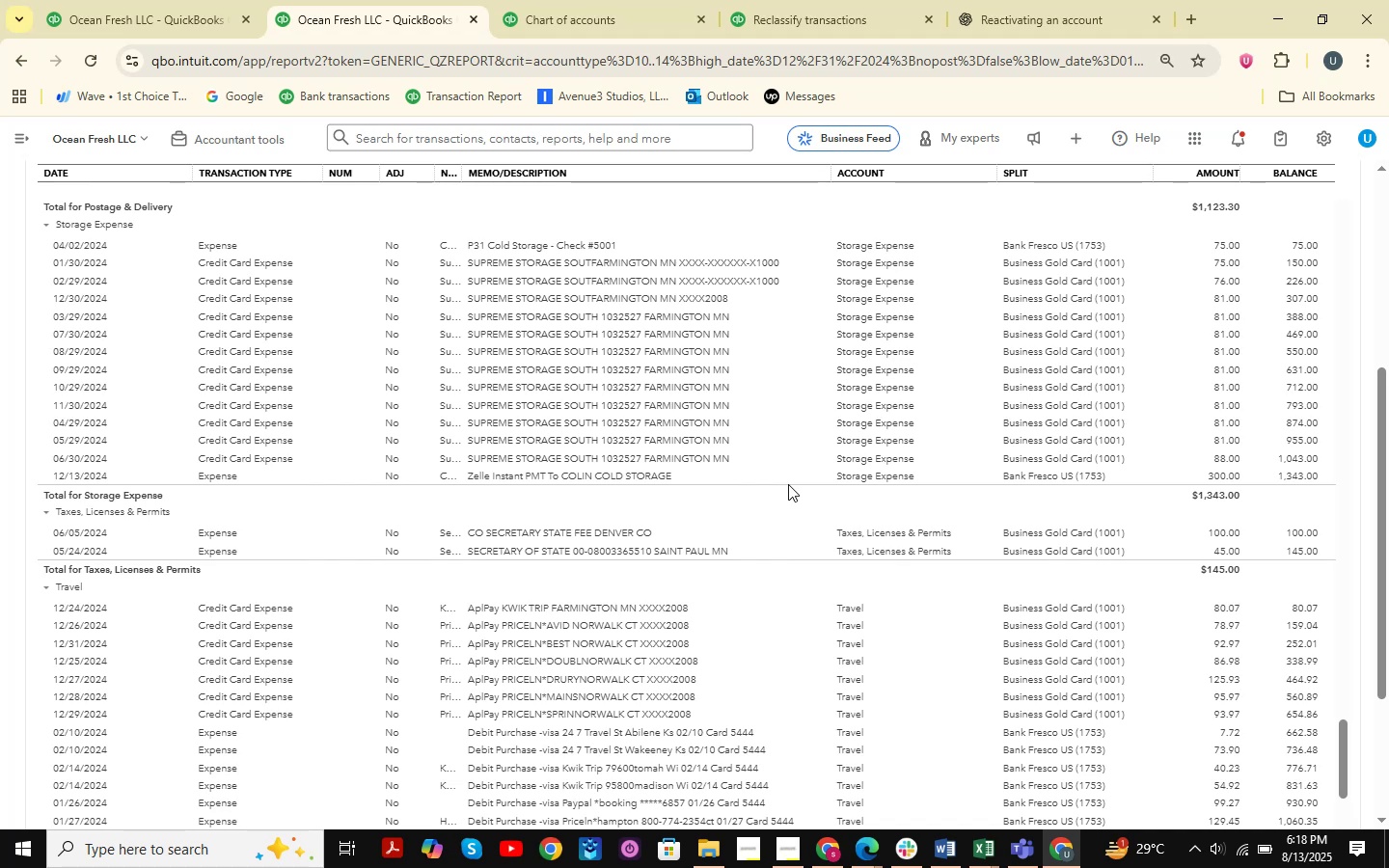 
scroll: coordinate [766, 454], scroll_direction: down, amount: 2.0
 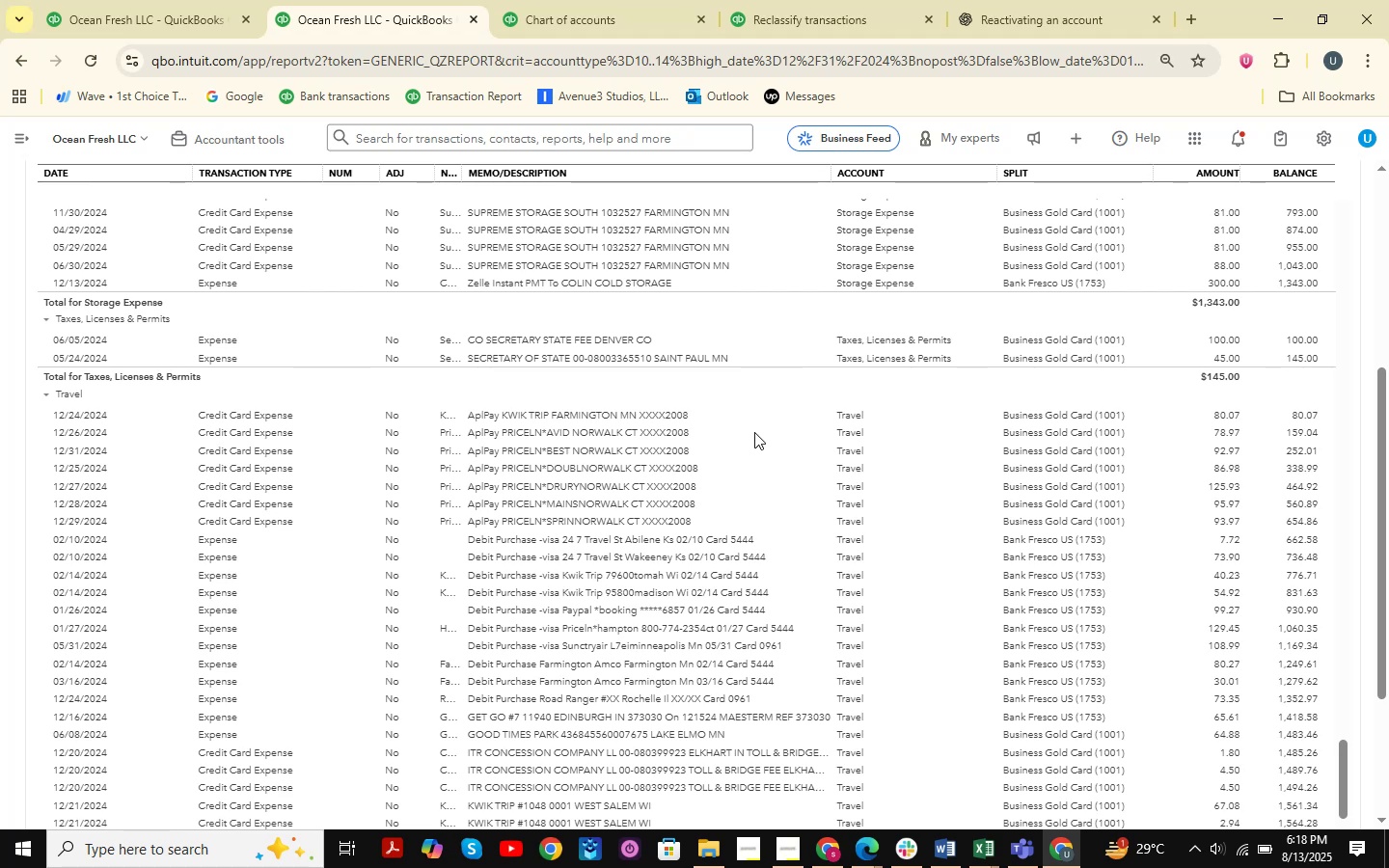 
wait(12.26)
 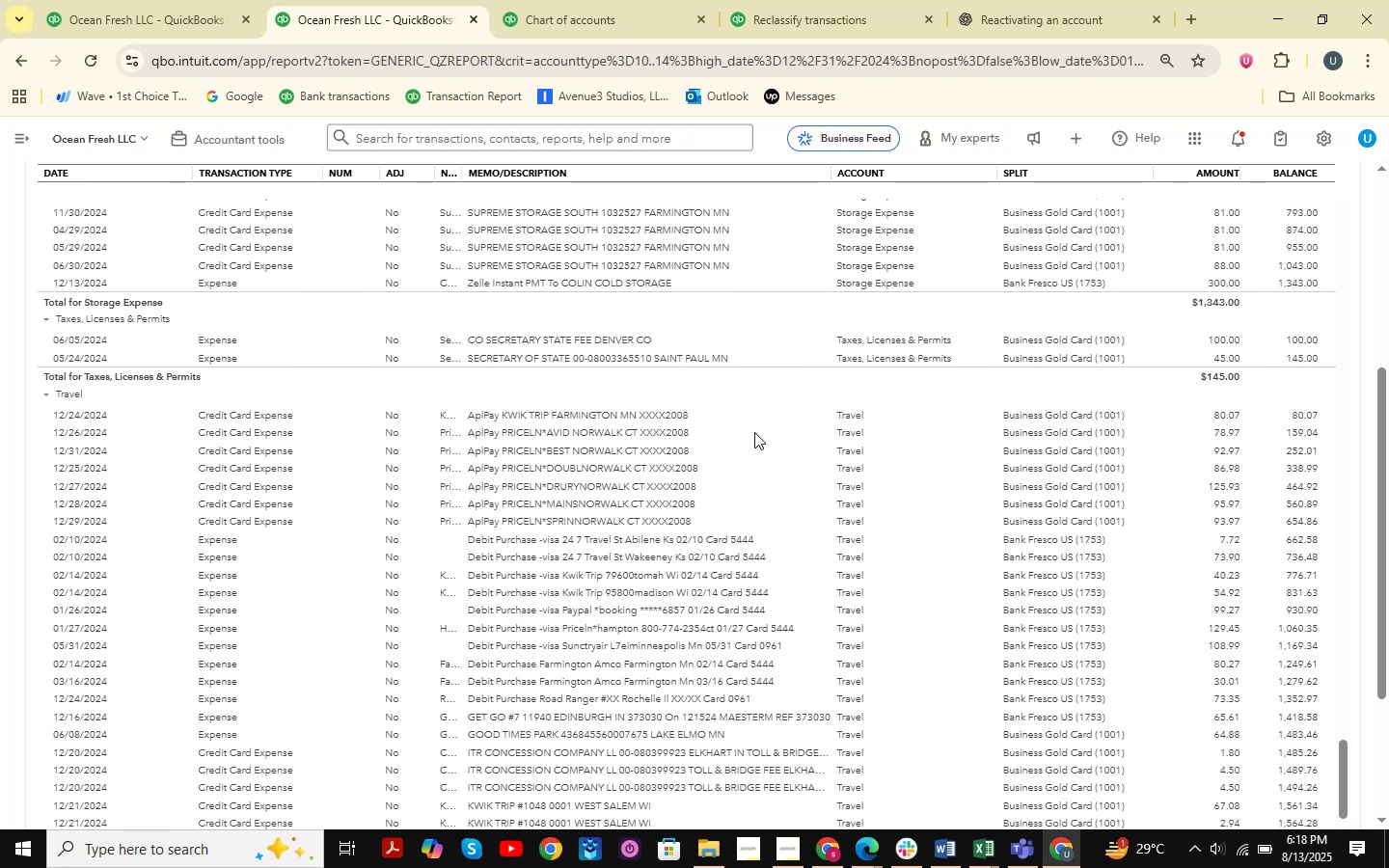 
scroll: coordinate [776, 452], scroll_direction: down, amount: 2.0
 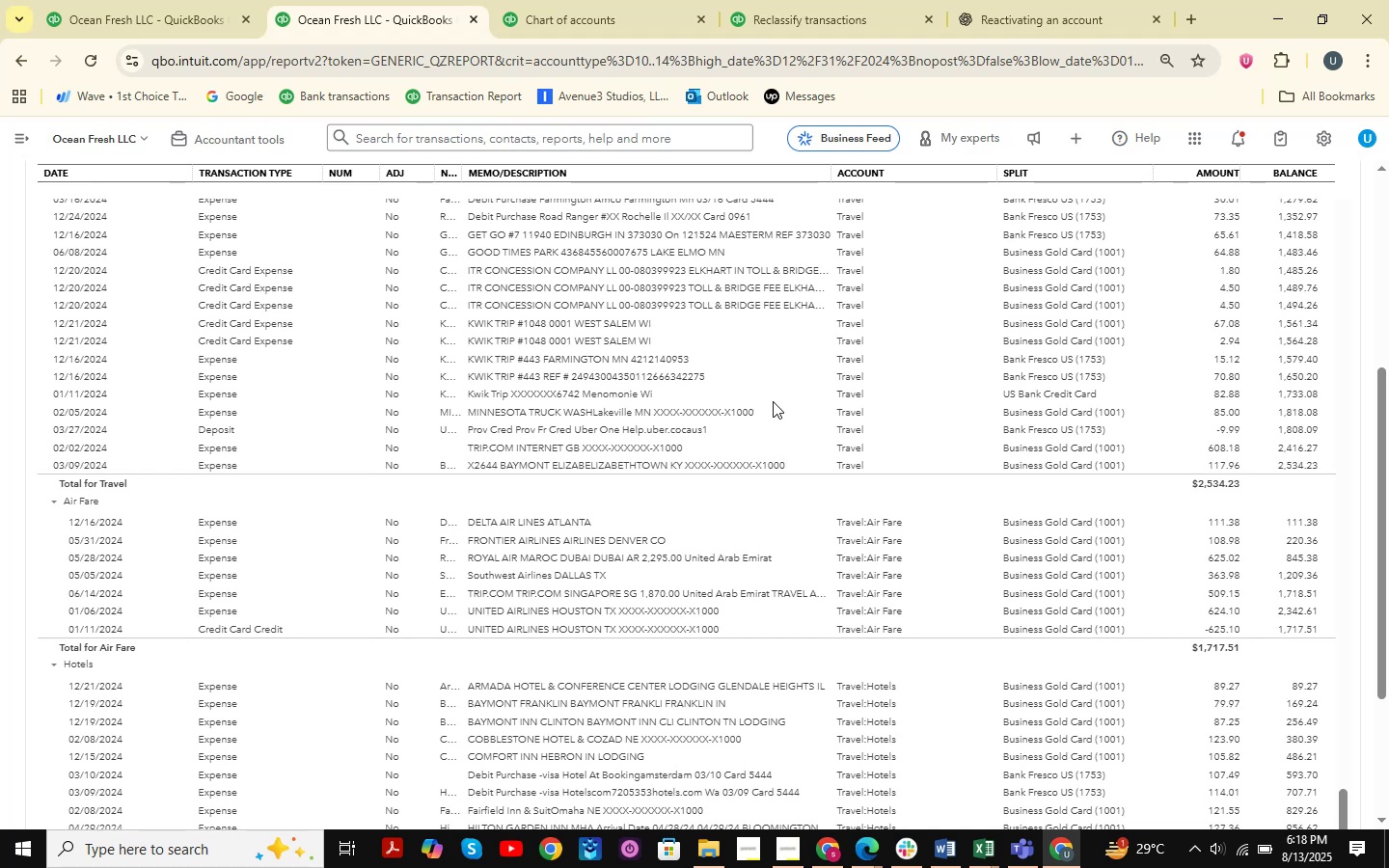 
wait(13.81)
 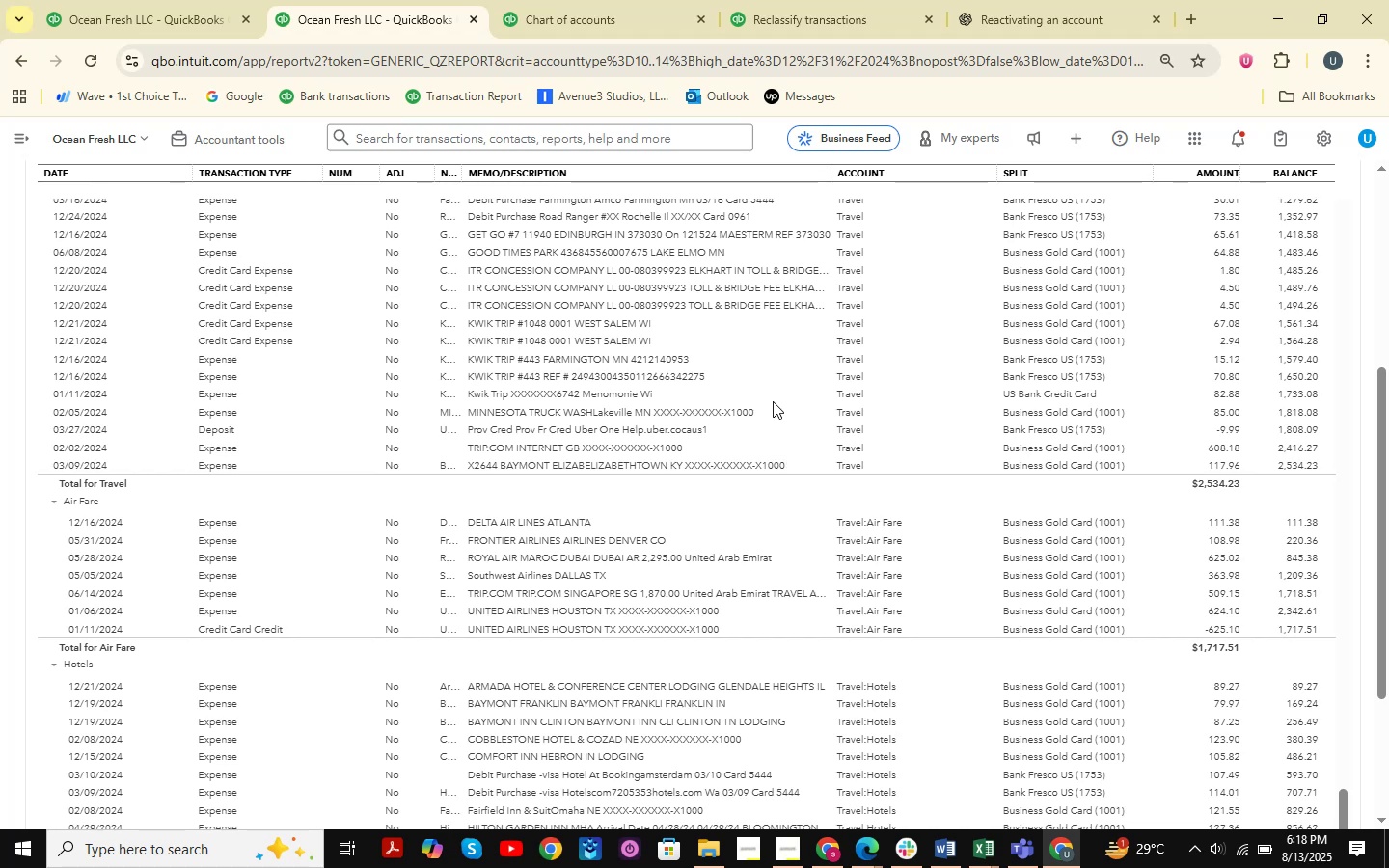 
scroll: coordinate [760, 354], scroll_direction: down, amount: 6.0
 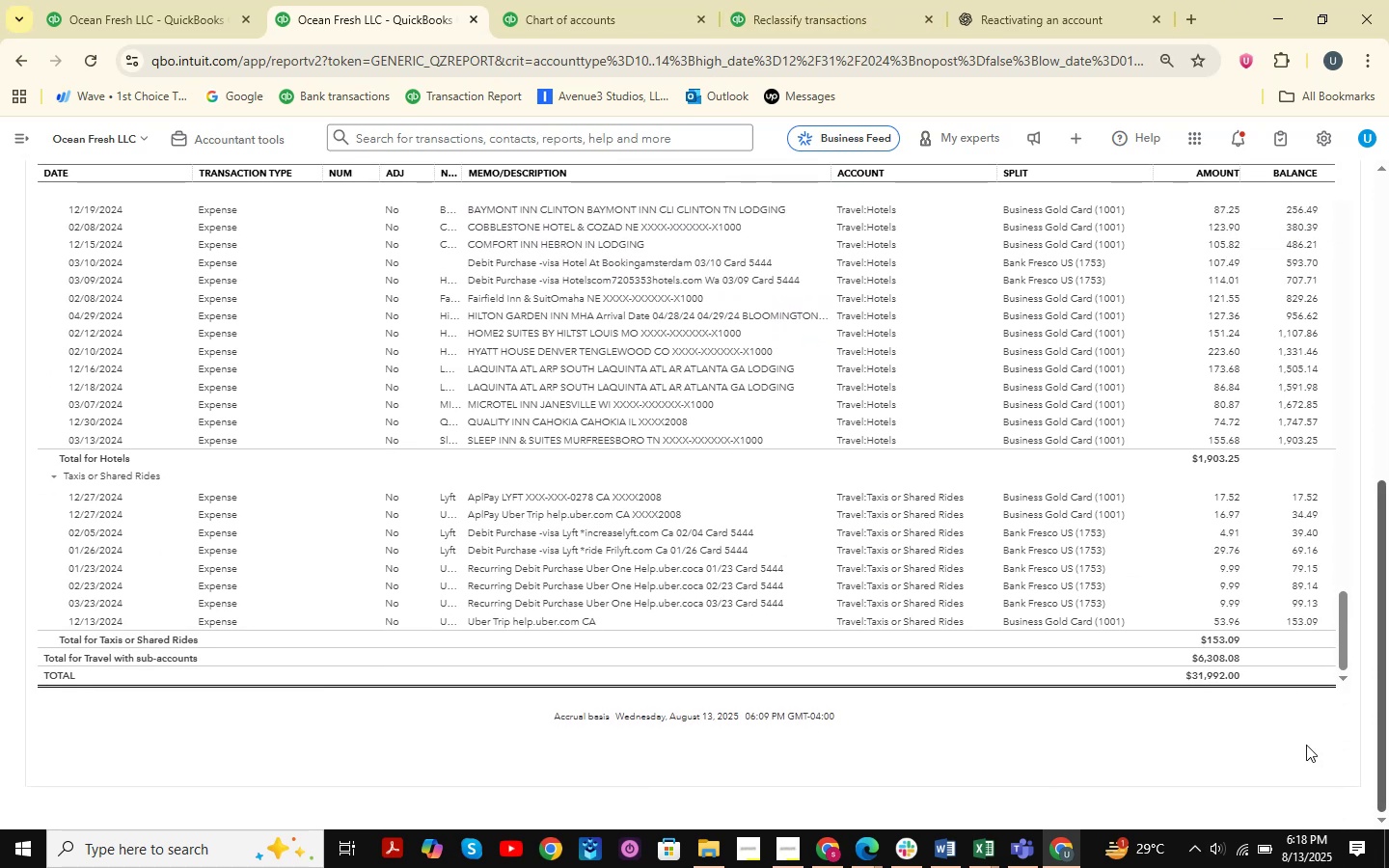 
left_click([539, 0])
 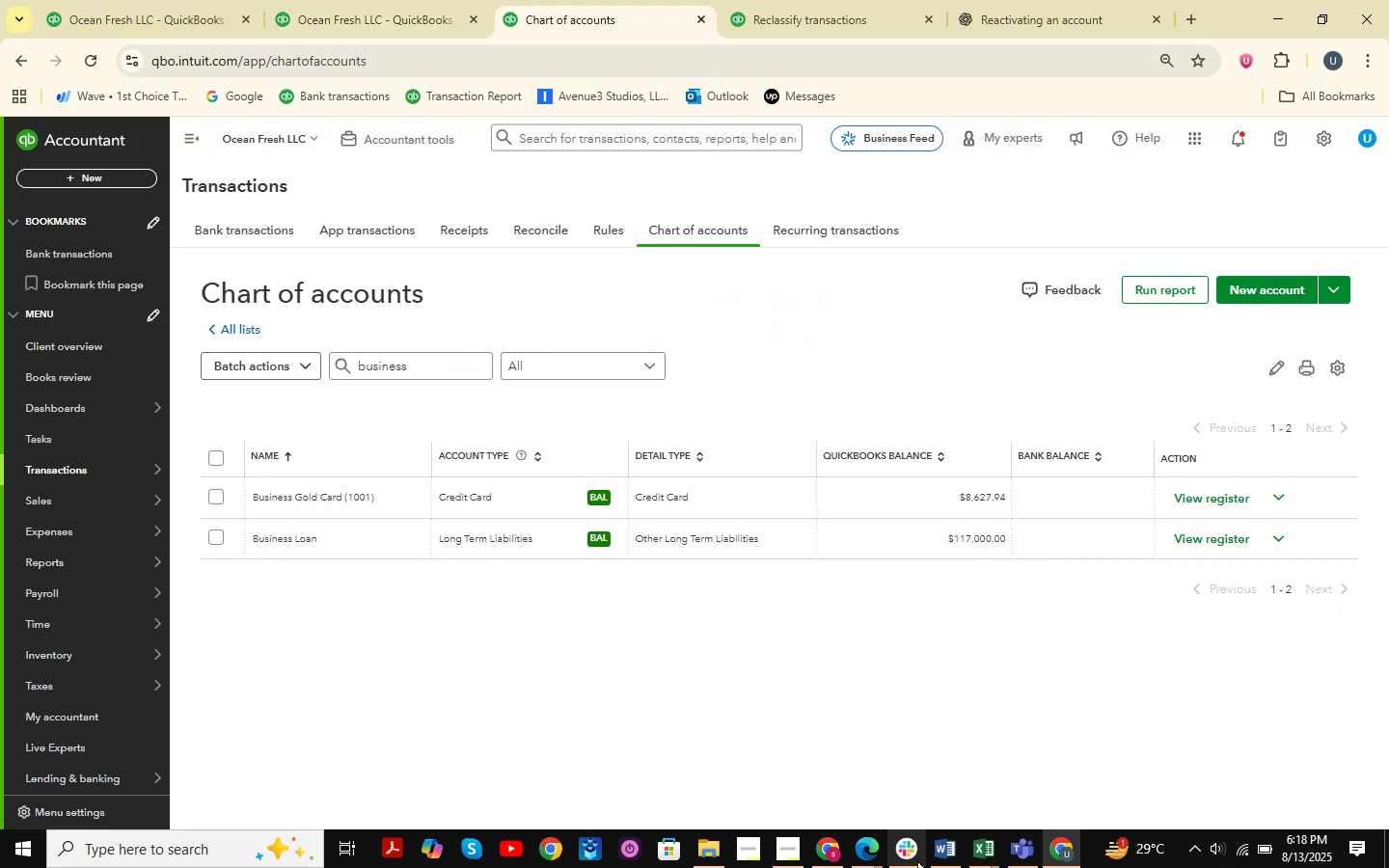 
double_click([807, 779])
 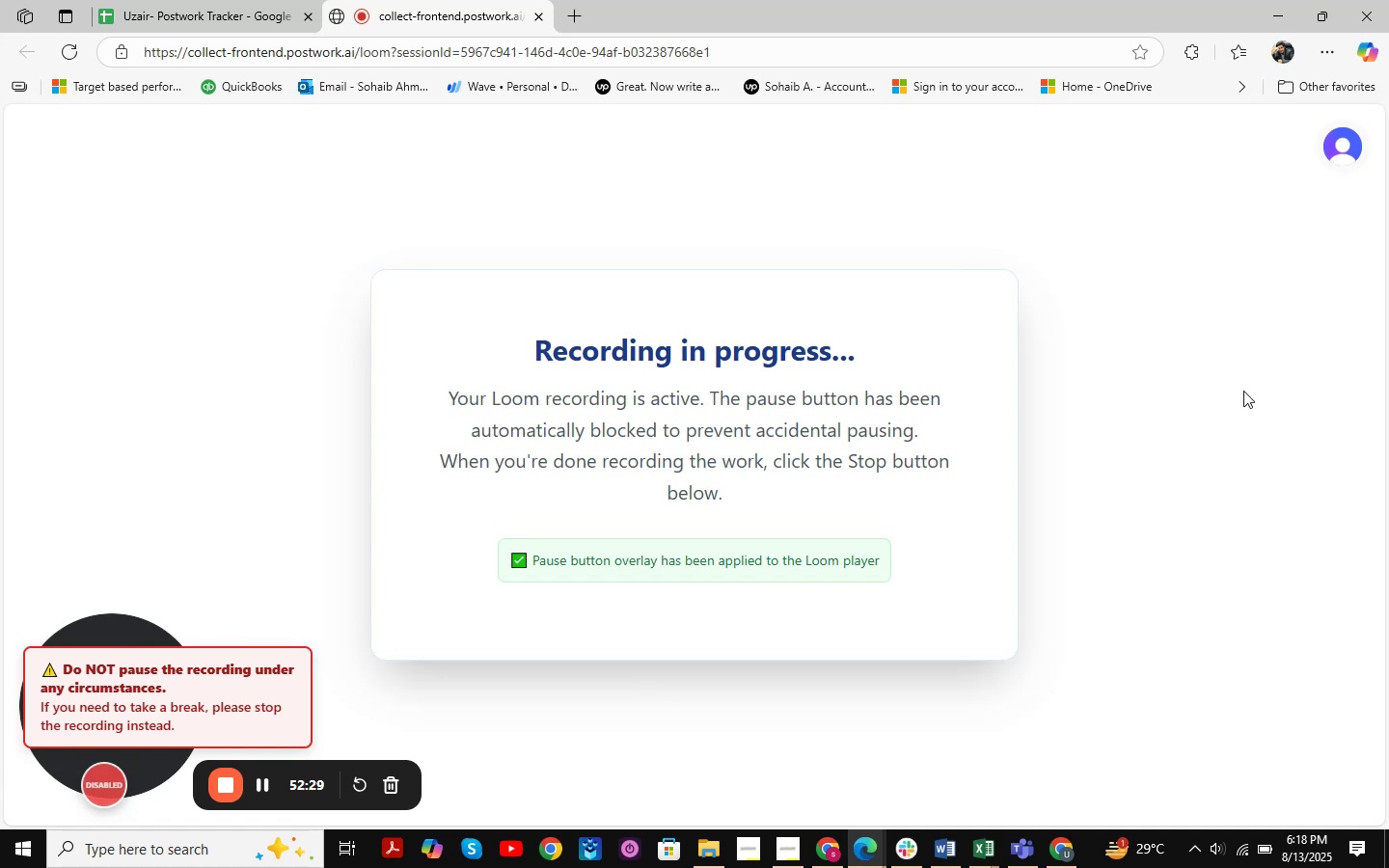 
left_click([1279, 11])
 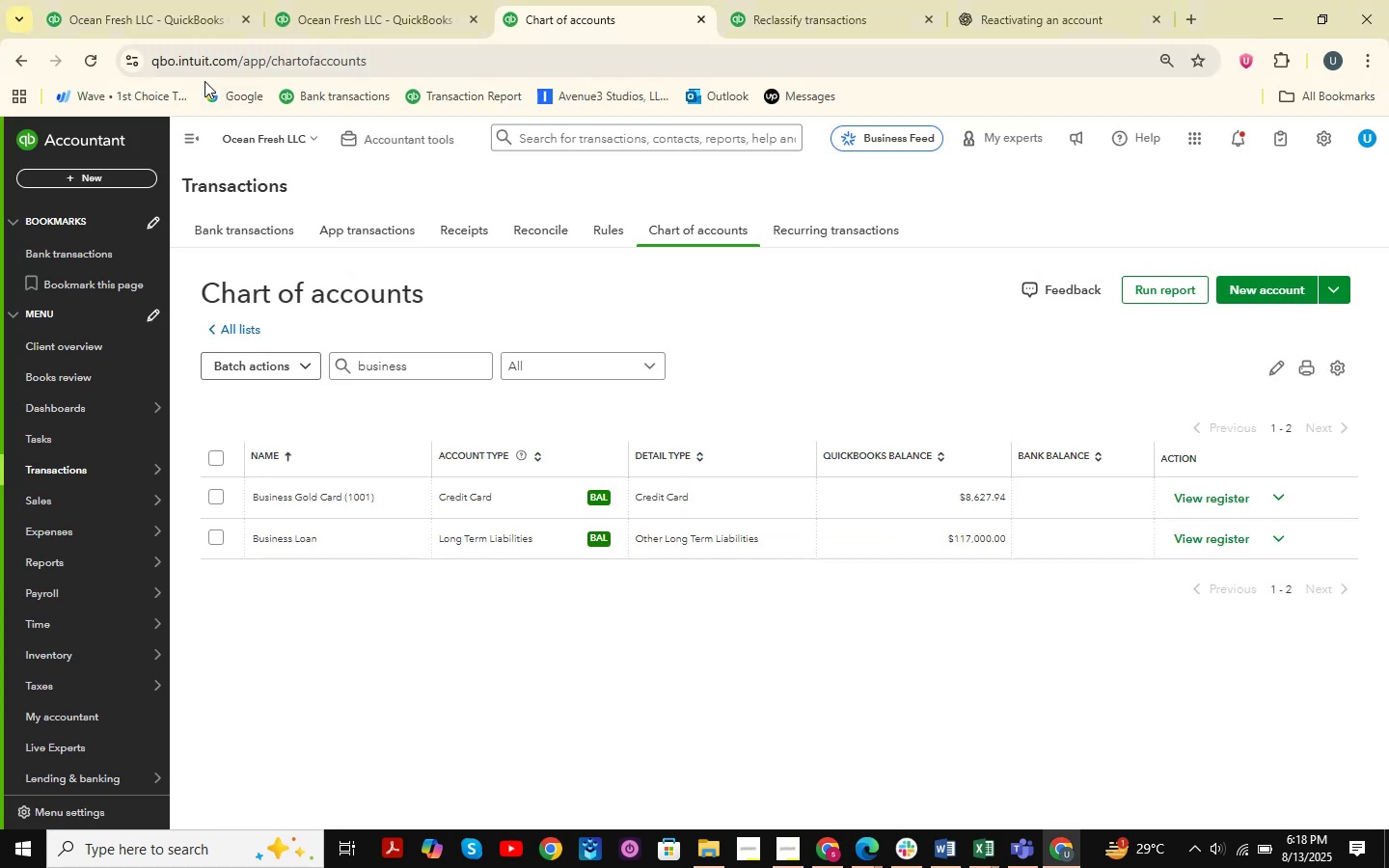 
left_click([155, 0])
 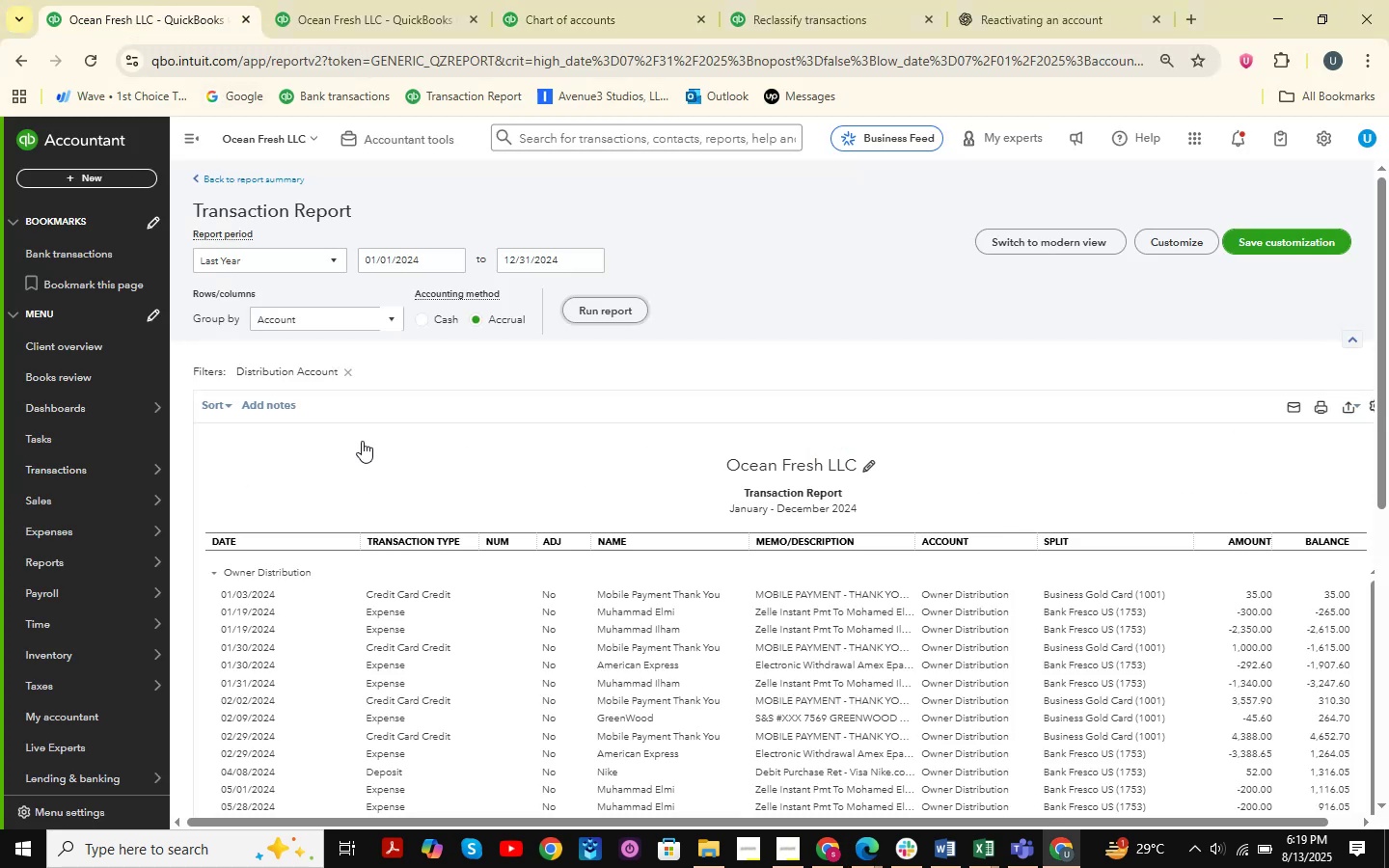 
scroll: coordinate [831, 479], scroll_direction: up, amount: 18.0
 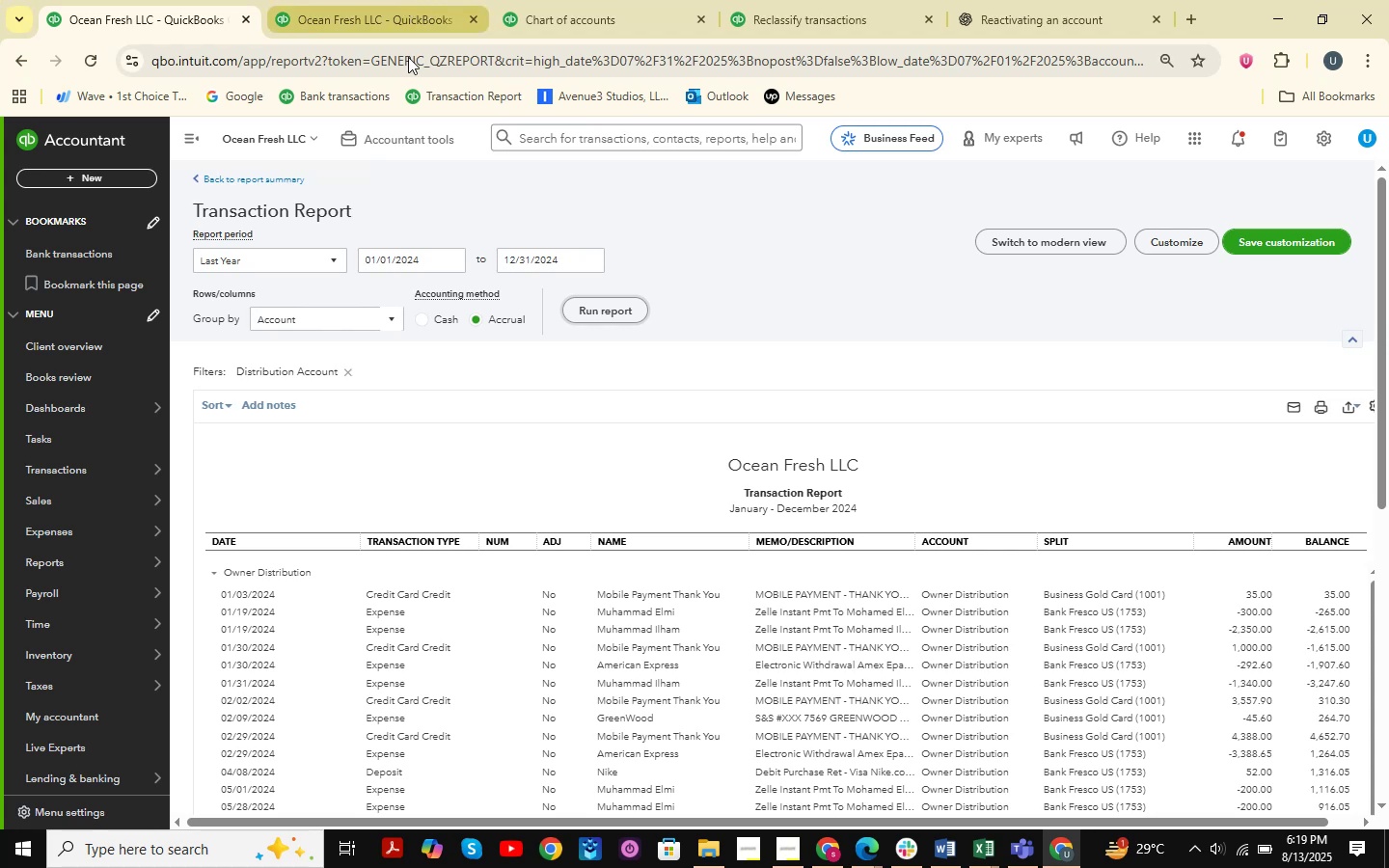 
left_click([352, 0])
 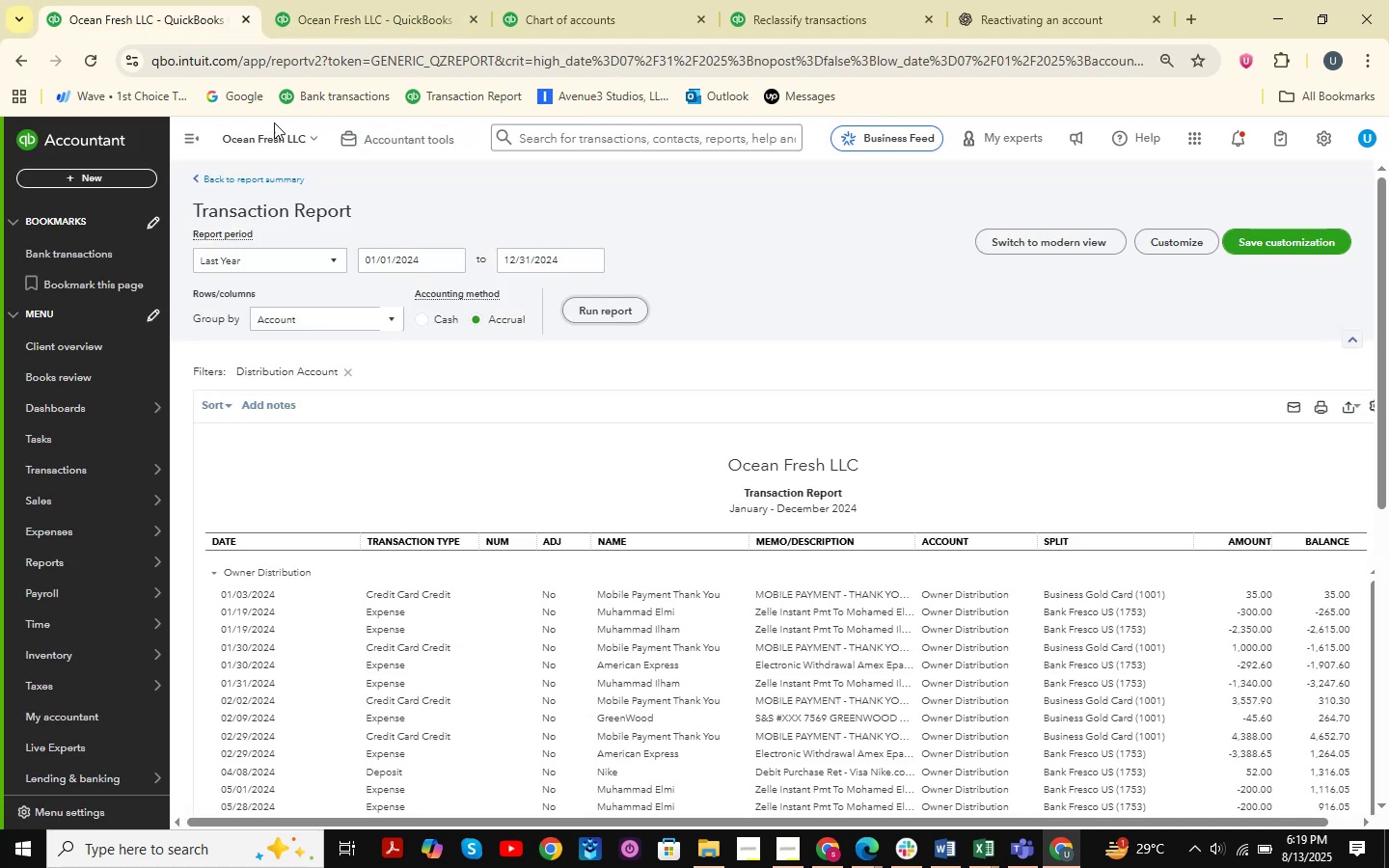 
mouse_move([290, 186])
 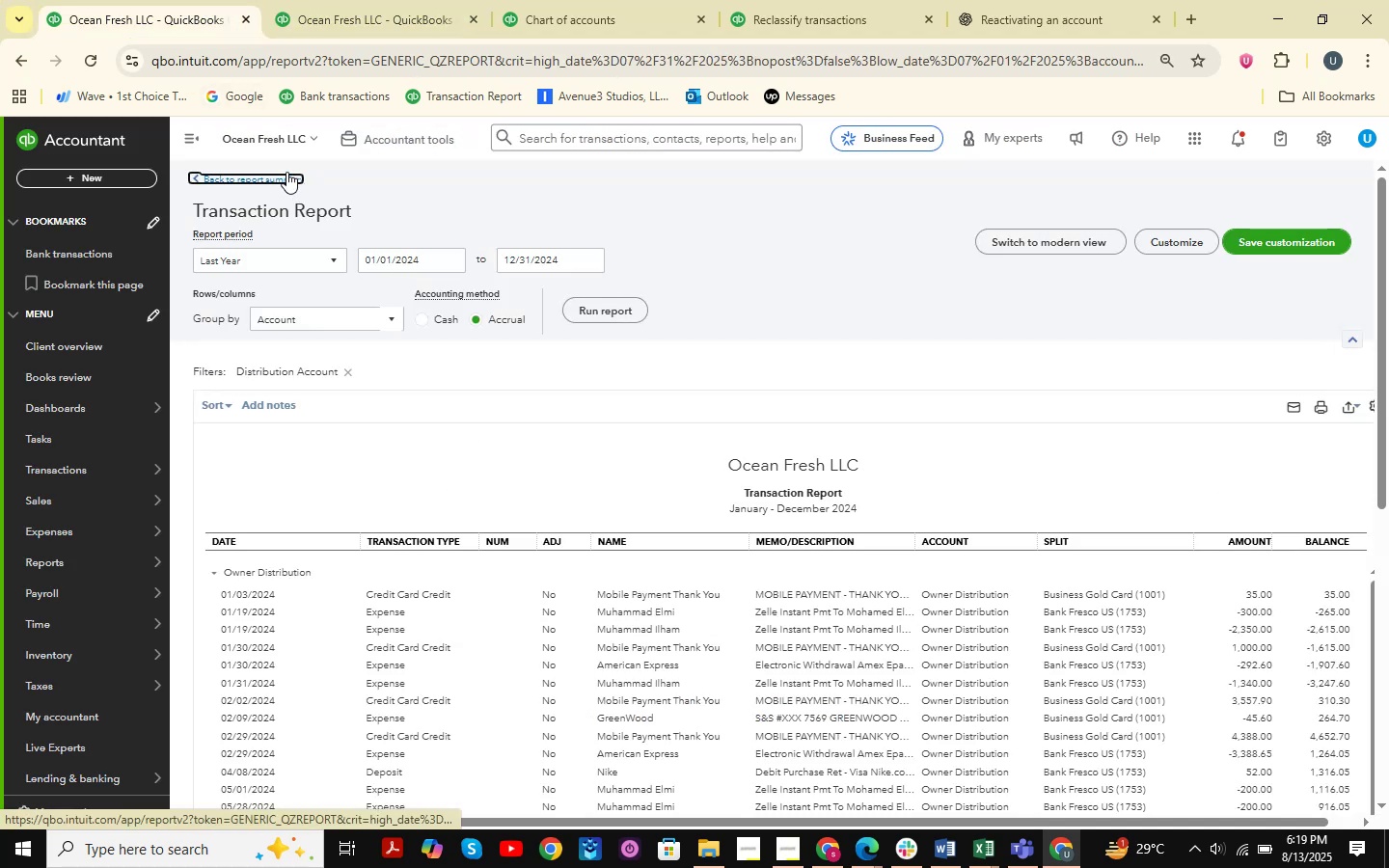 
left_click([286, 172])
 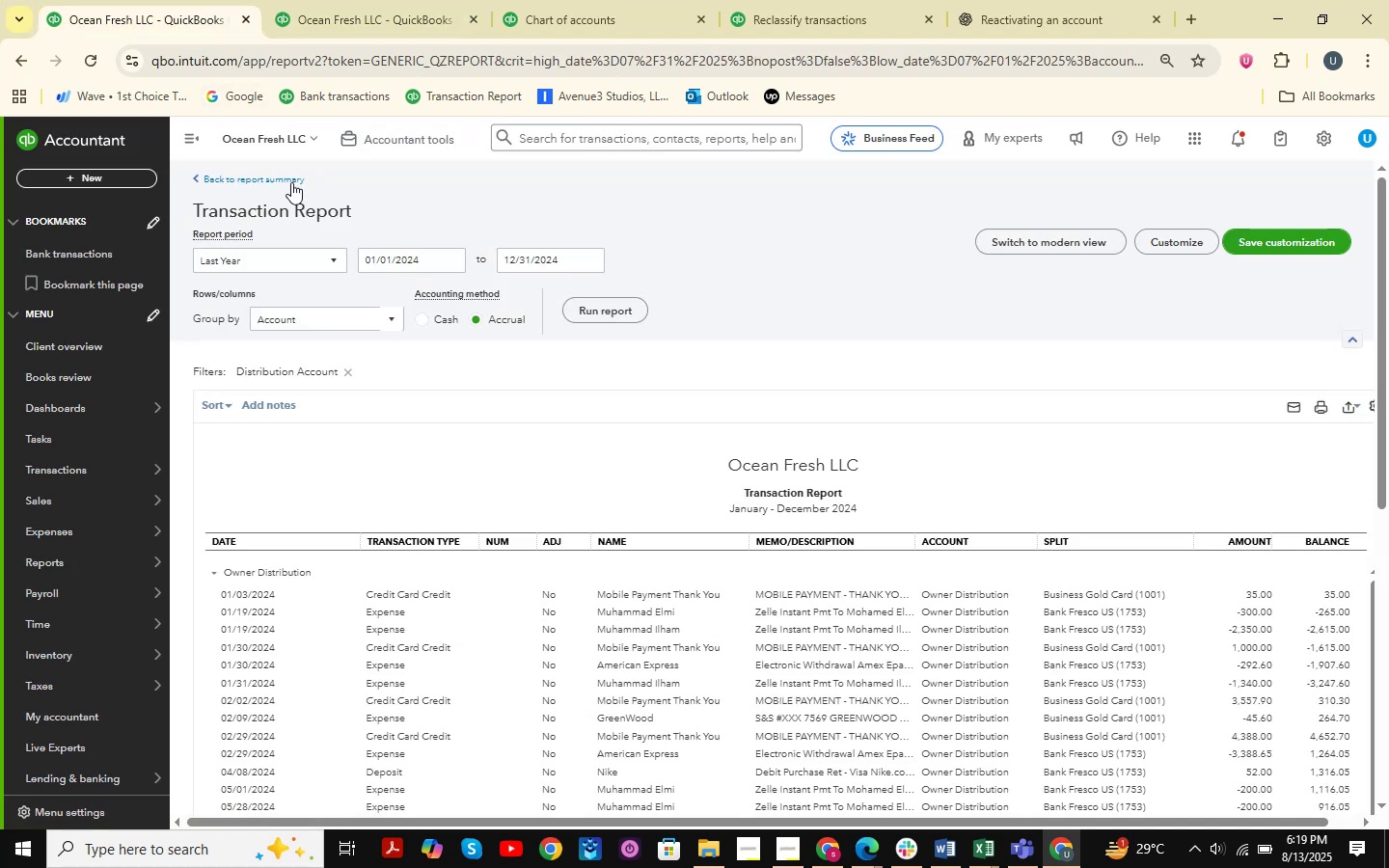 
left_click([297, 186])
 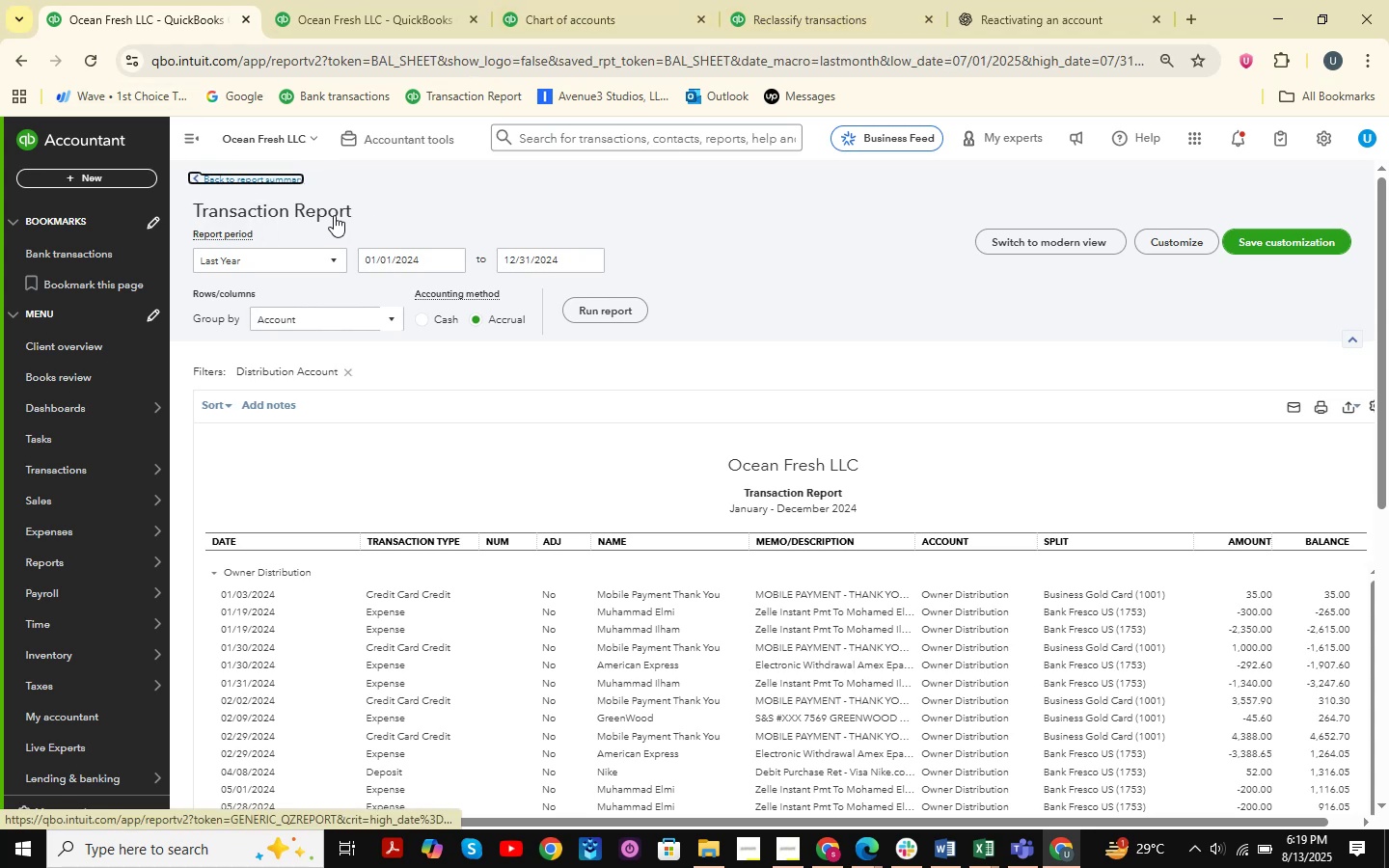 
wait(8.86)
 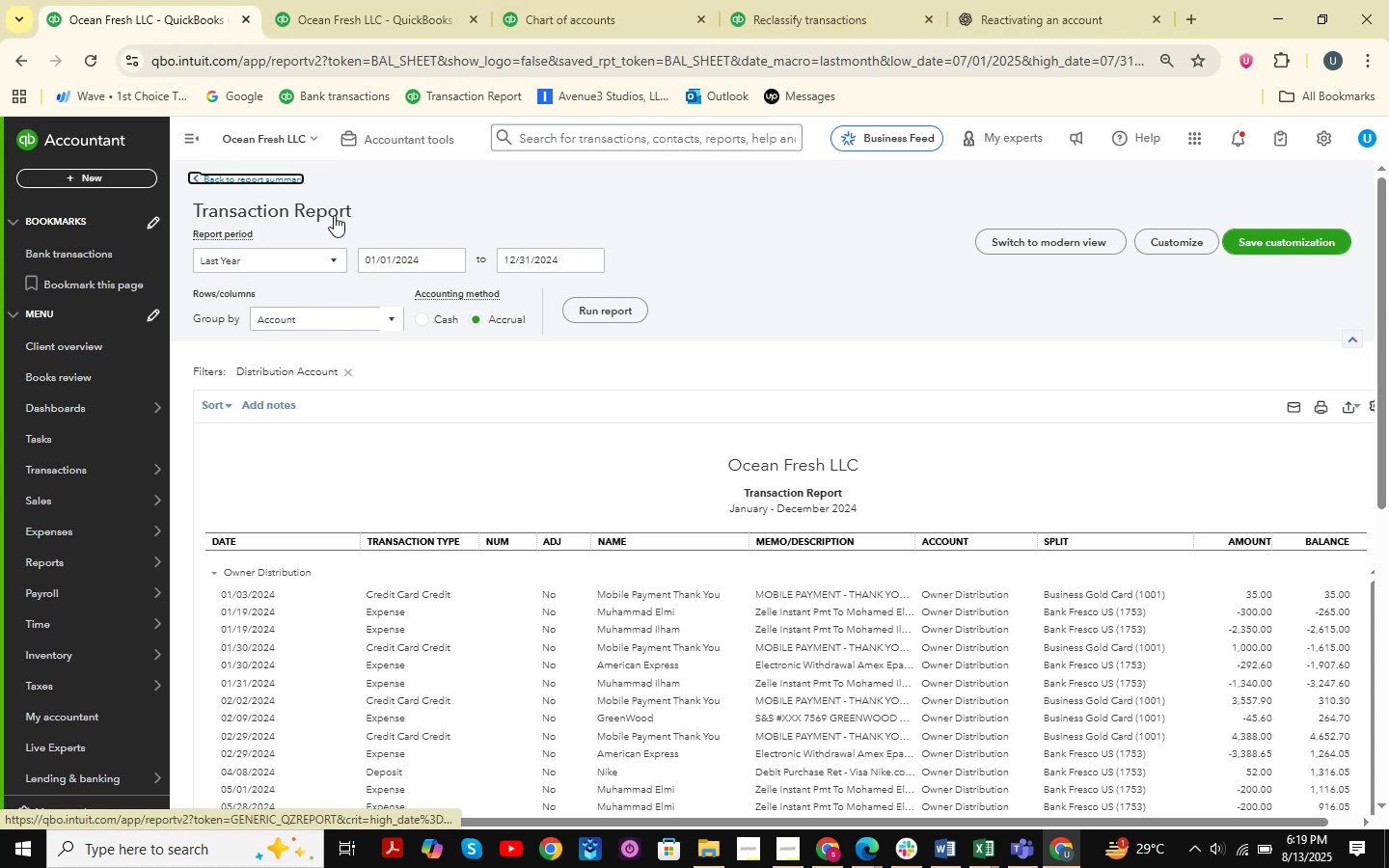 
scroll: coordinate [578, 502], scroll_direction: up, amount: 3.0
 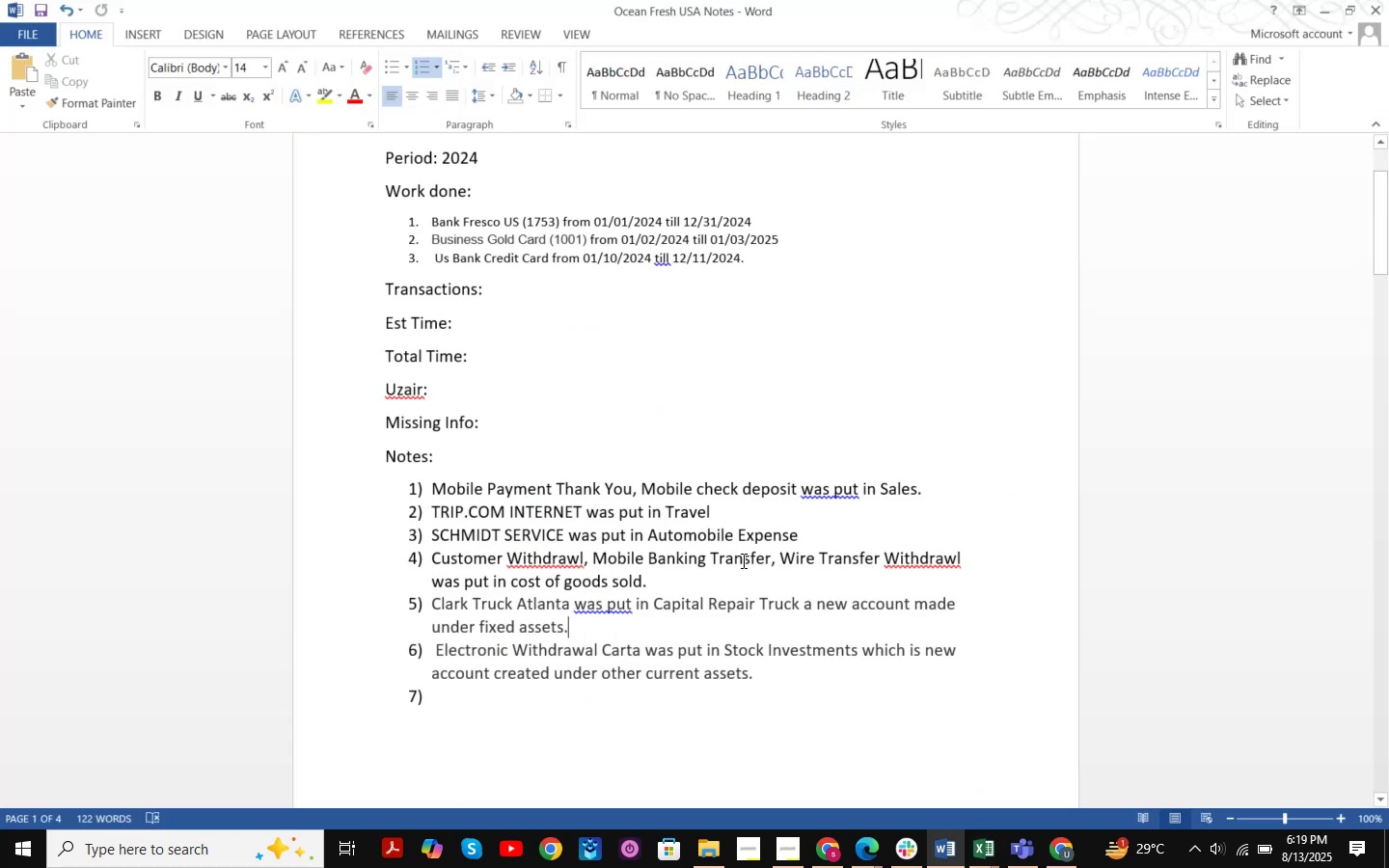 
scroll: coordinate [722, 375], scroll_direction: down, amount: 3.0
 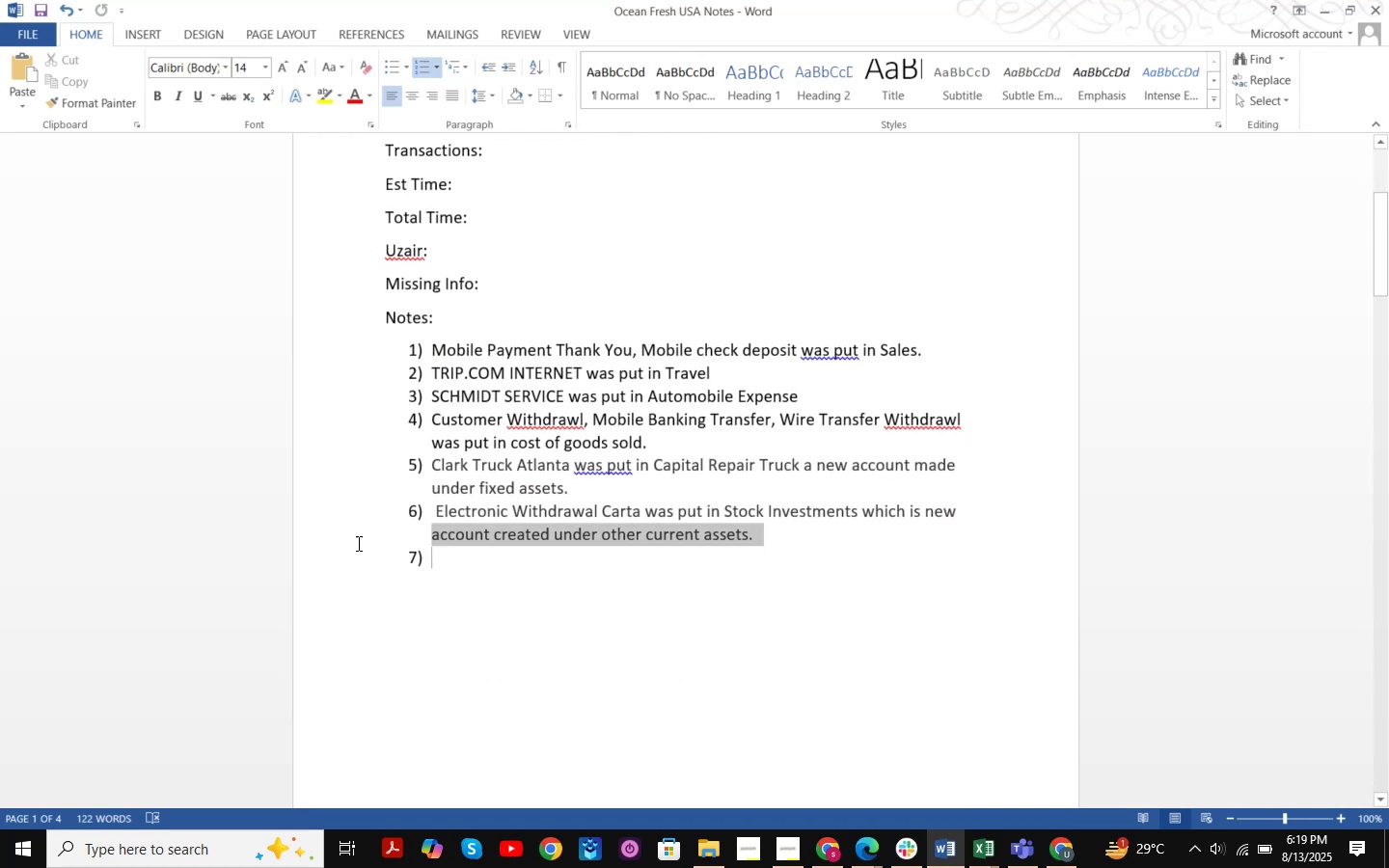 
left_click([605, 610])
 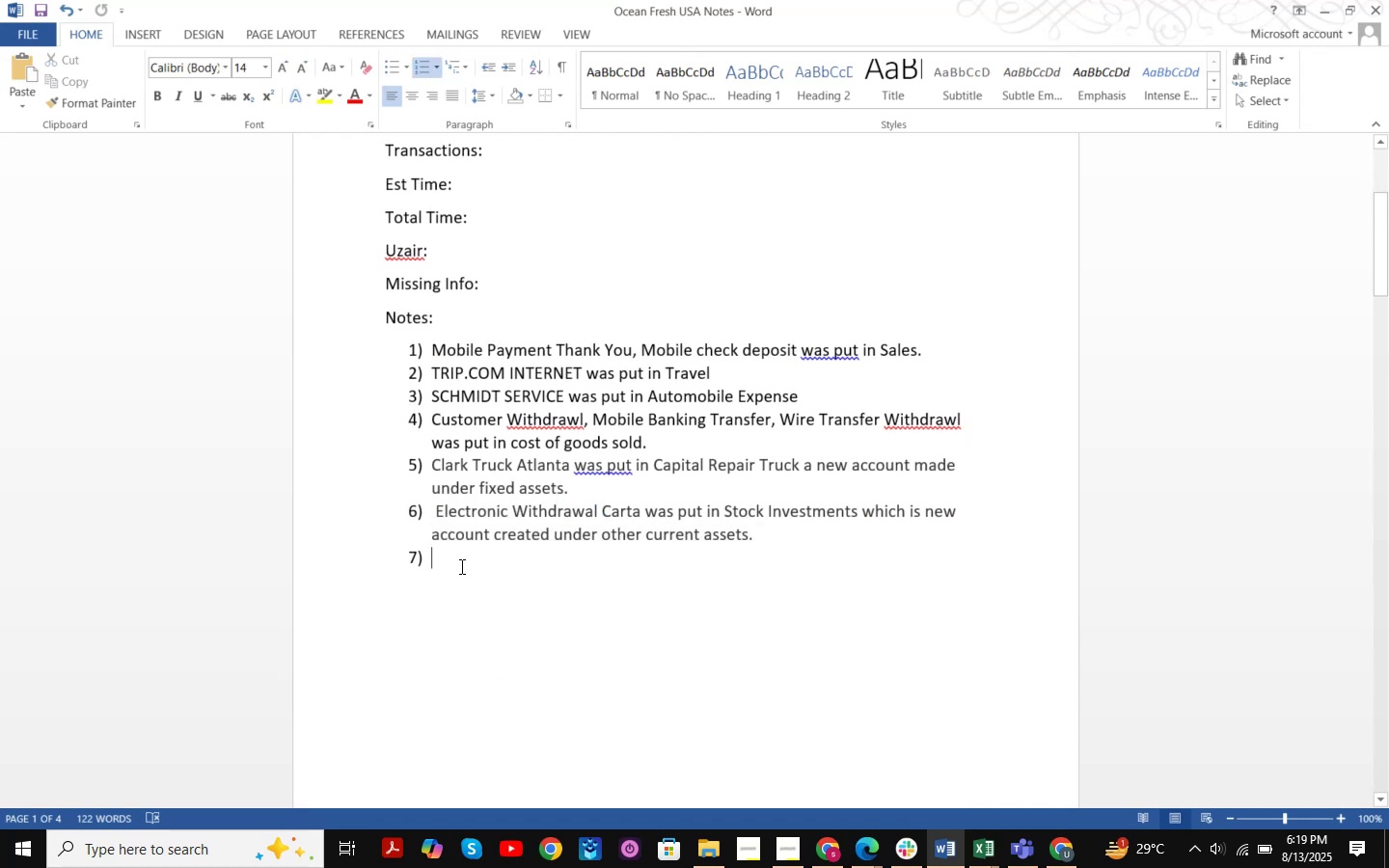 
key(Backspace)
 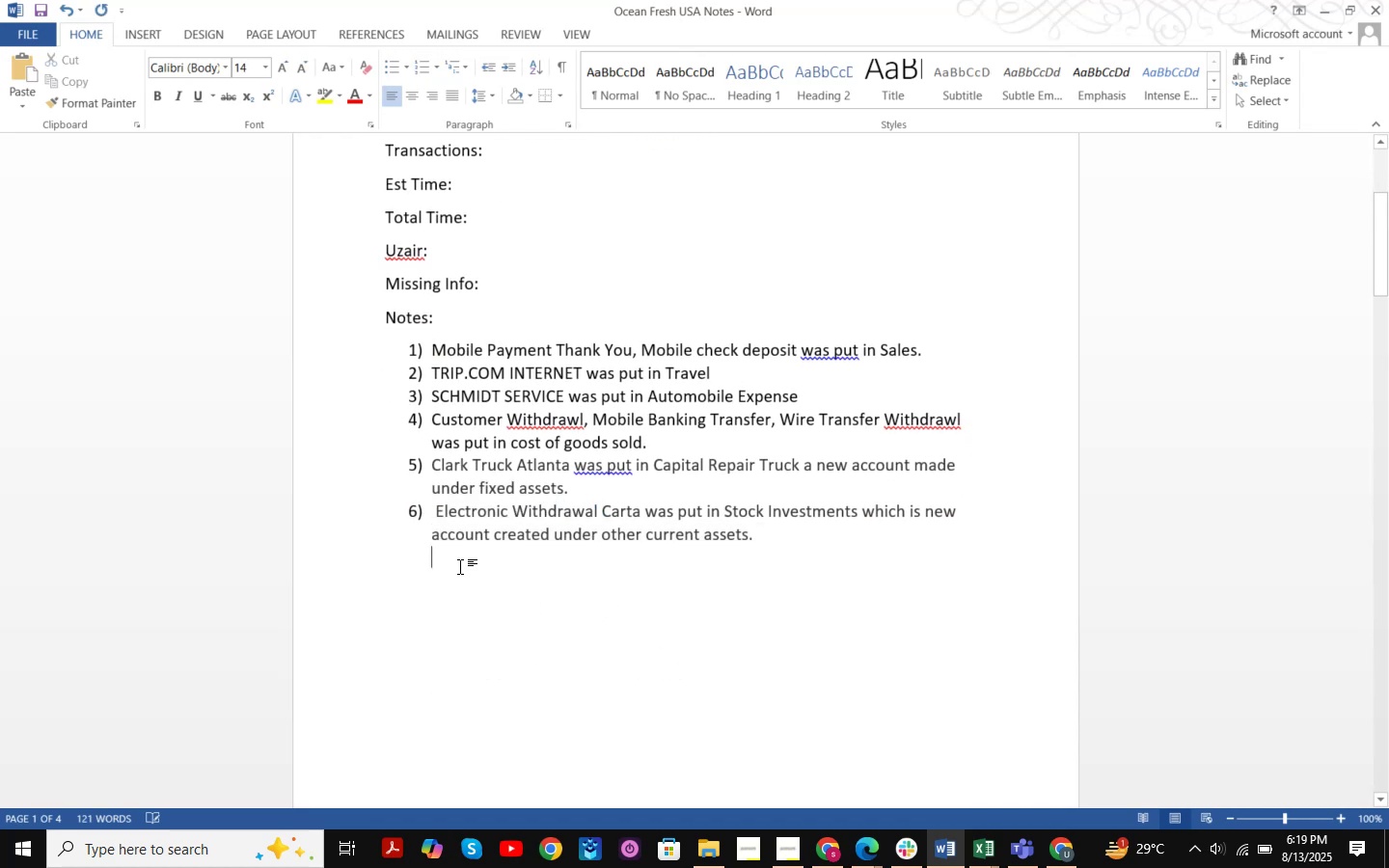 
scroll: coordinate [363, 496], scroll_direction: up, amount: 4.0
 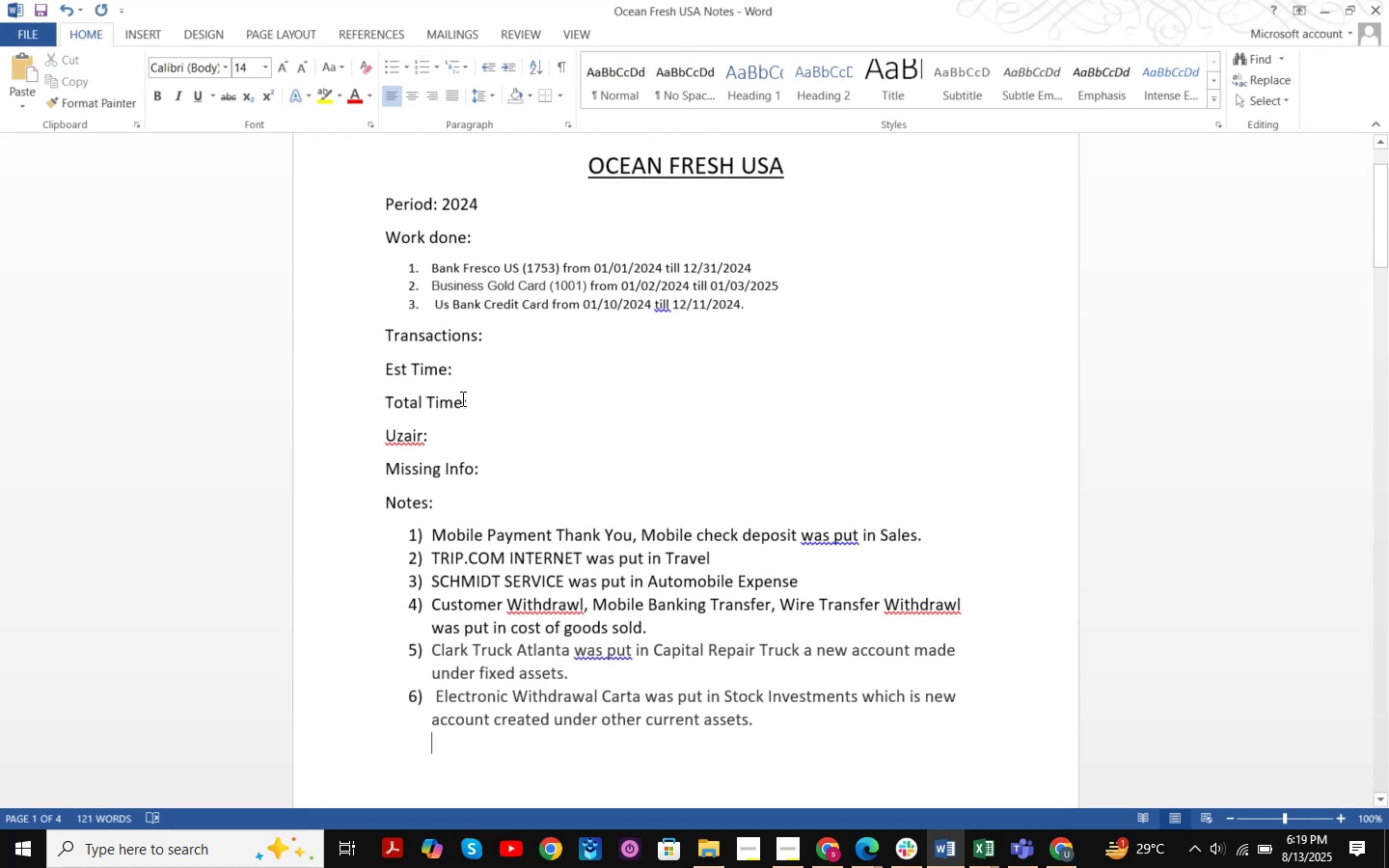 
left_click([760, 262])
 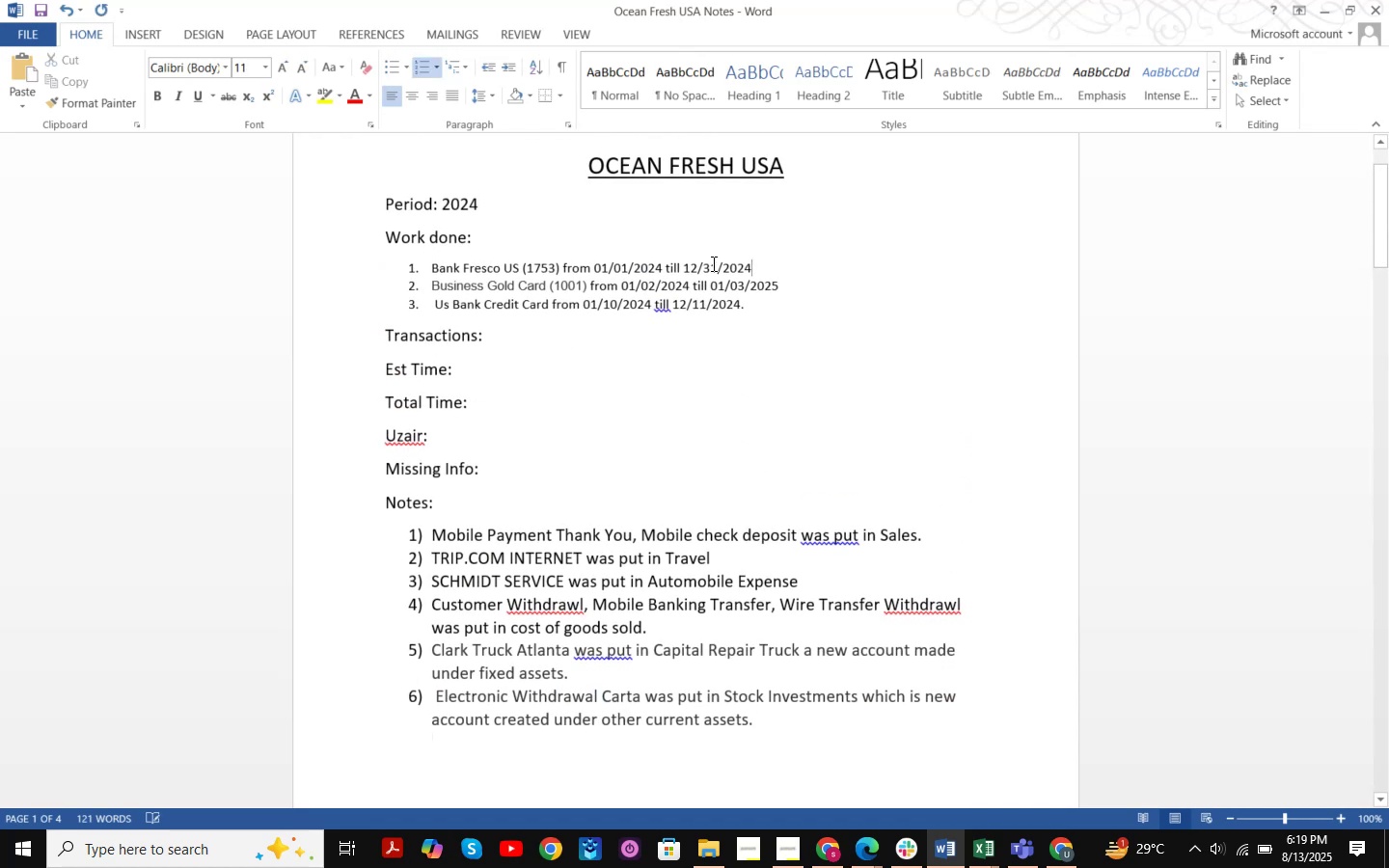 
key(Period)
 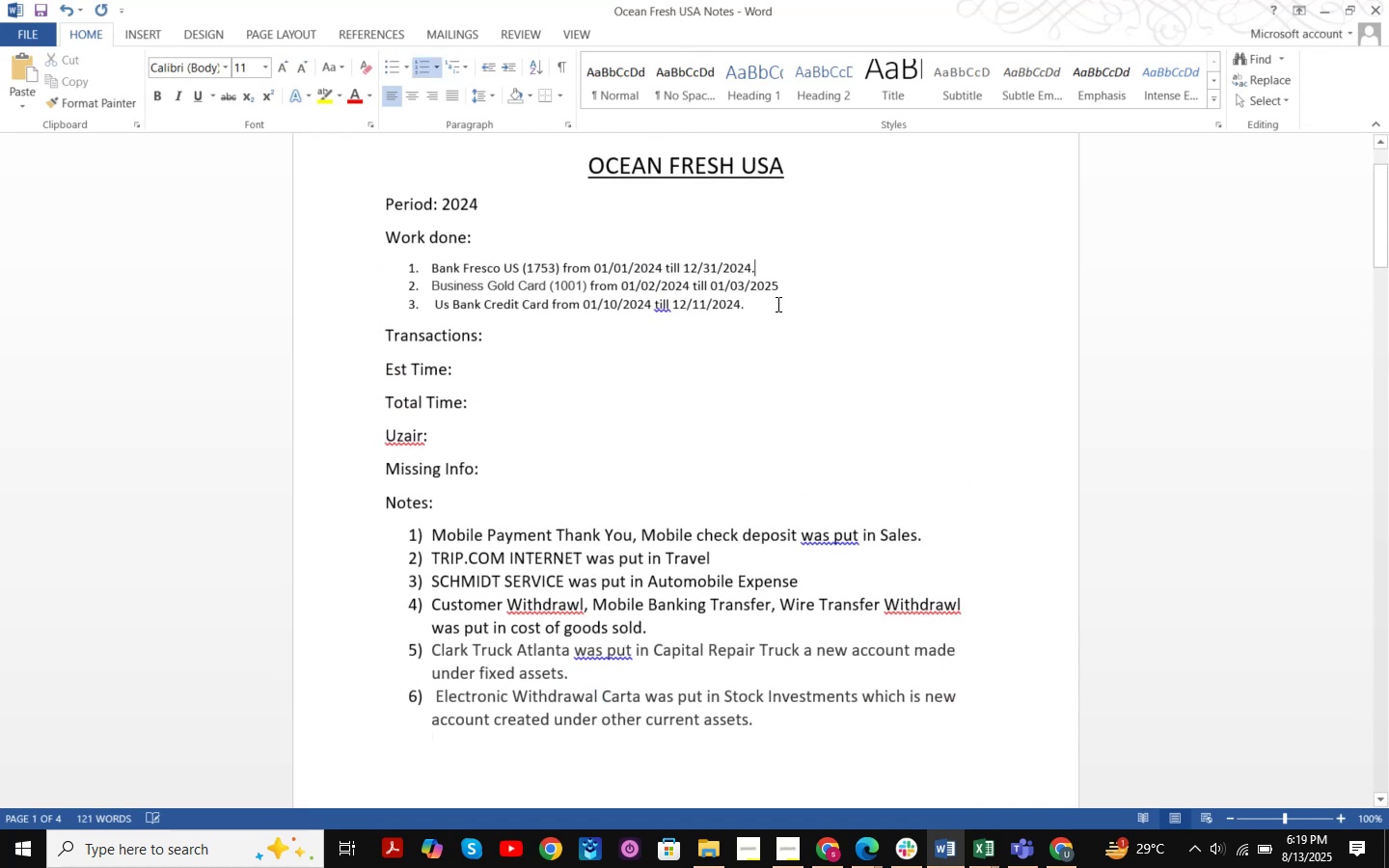 
left_click([796, 301])
 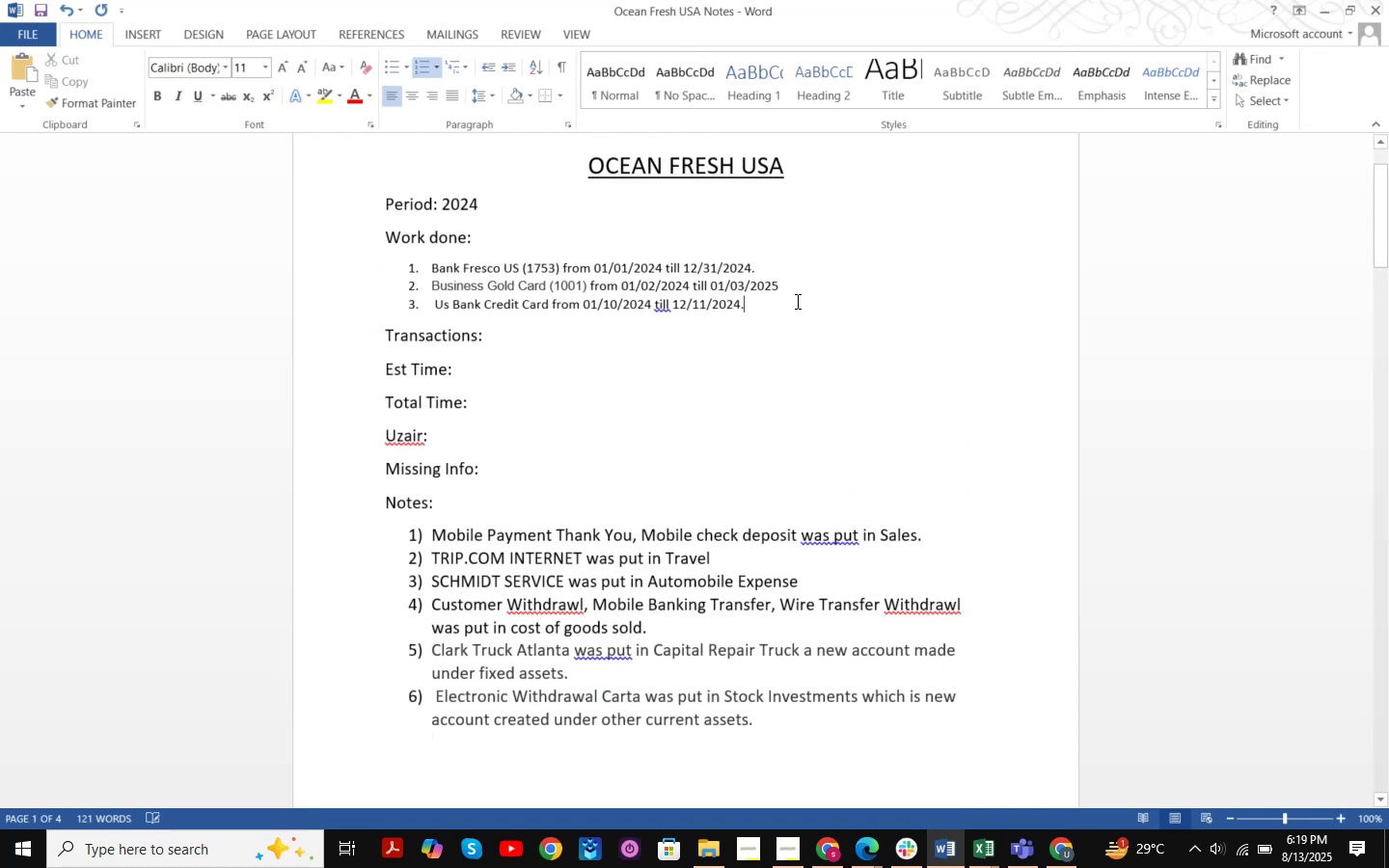 
key(Period)
 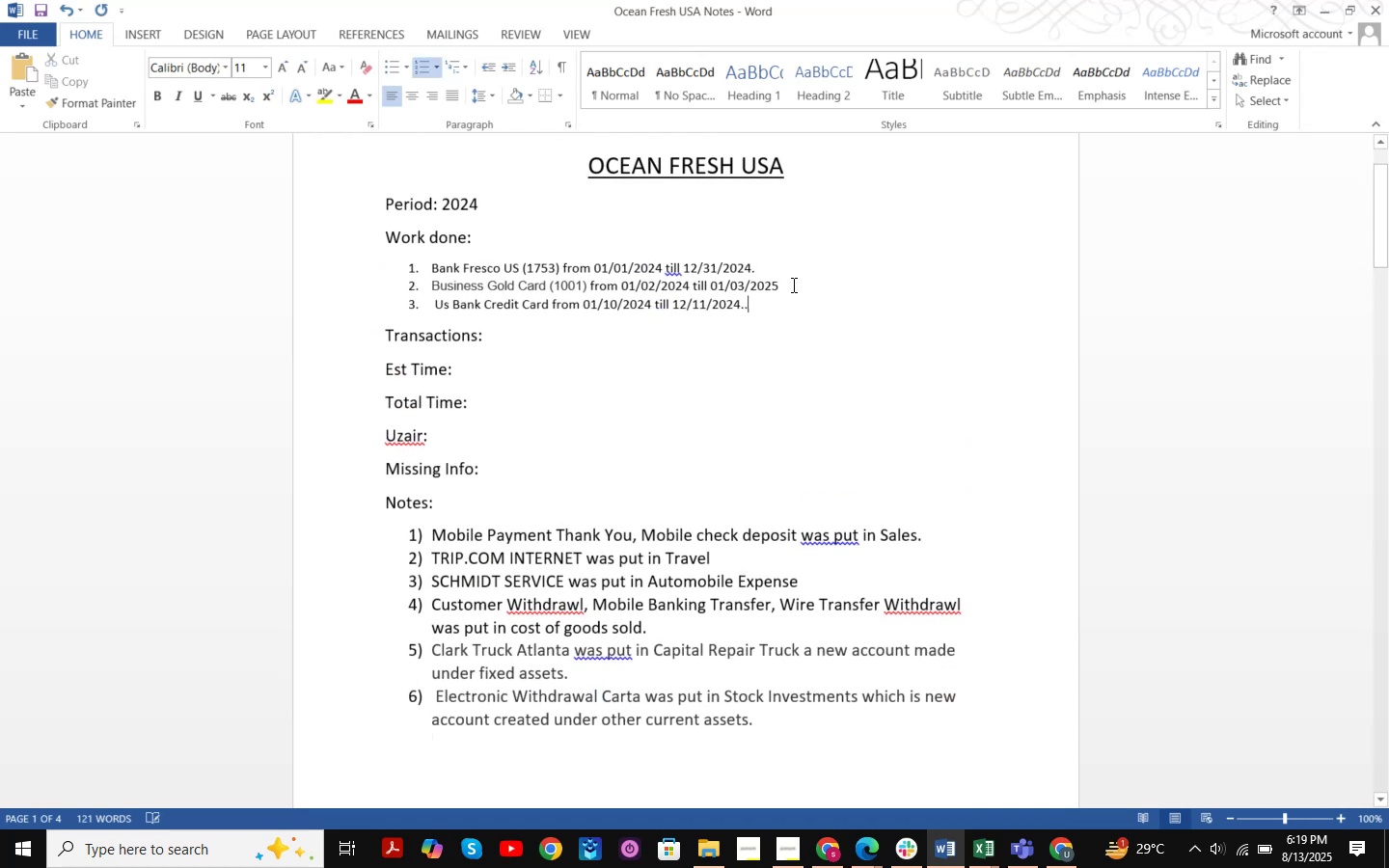 
left_click([792, 285])
 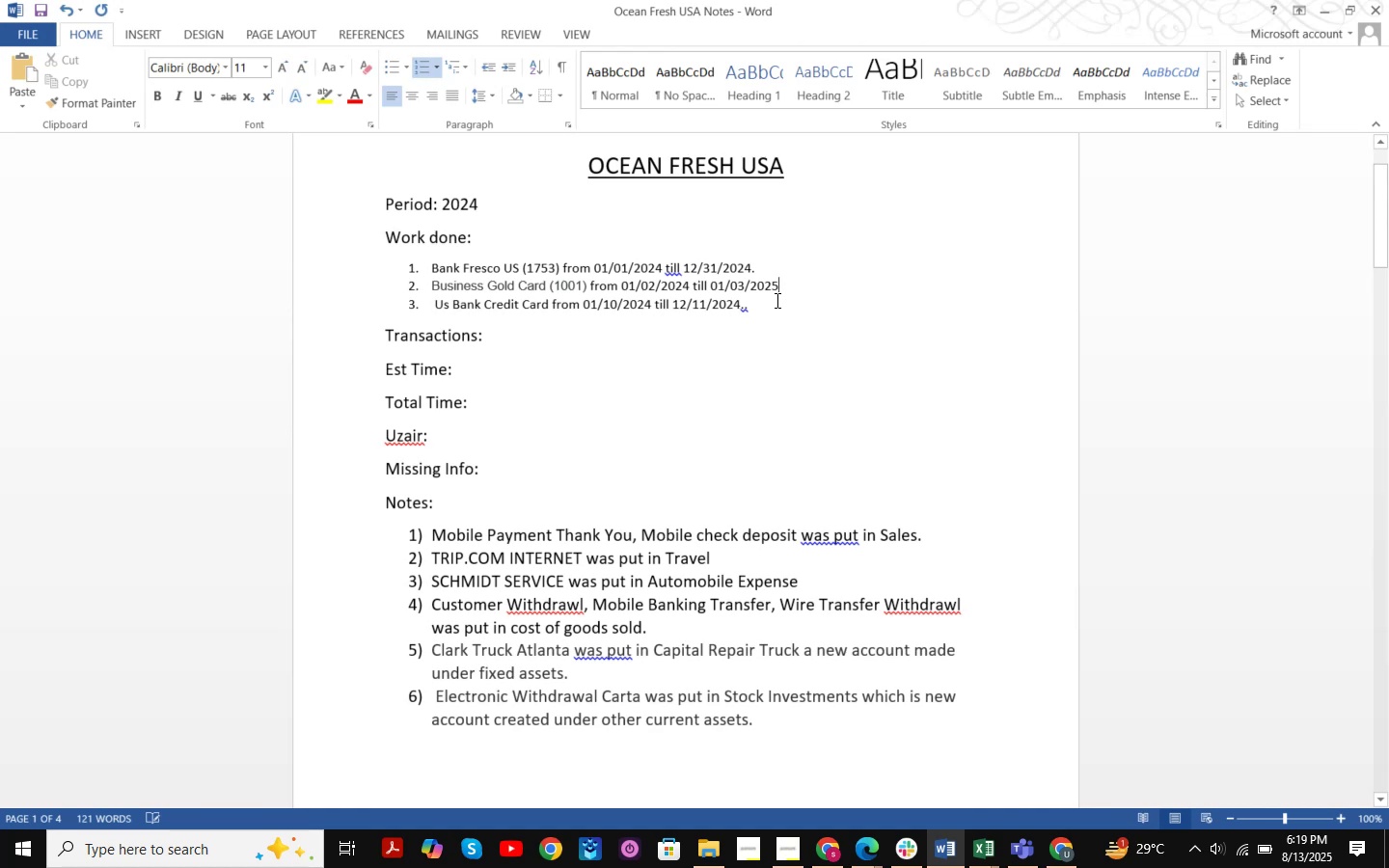 
left_click([775, 301])
 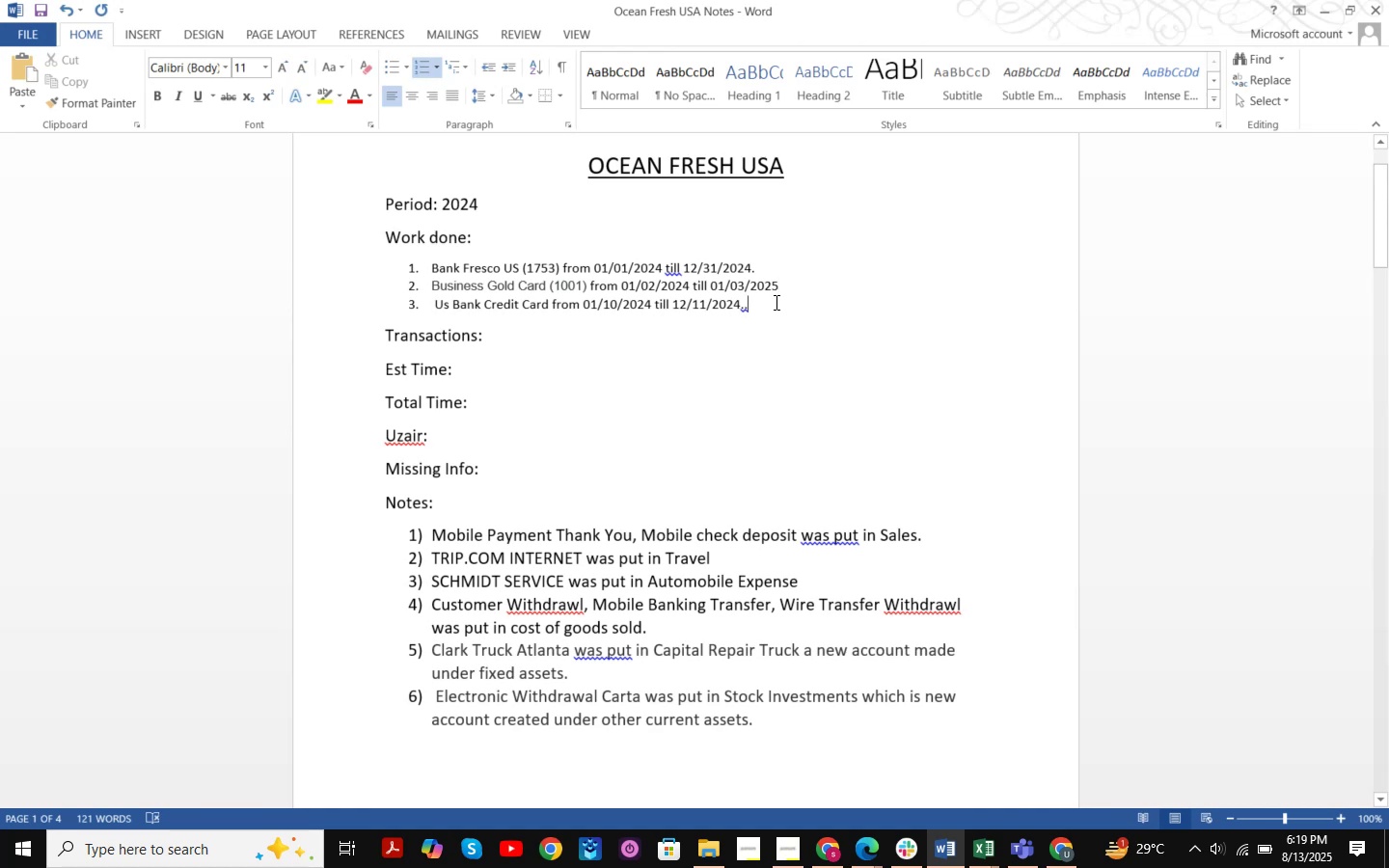 
key(Backspace)
 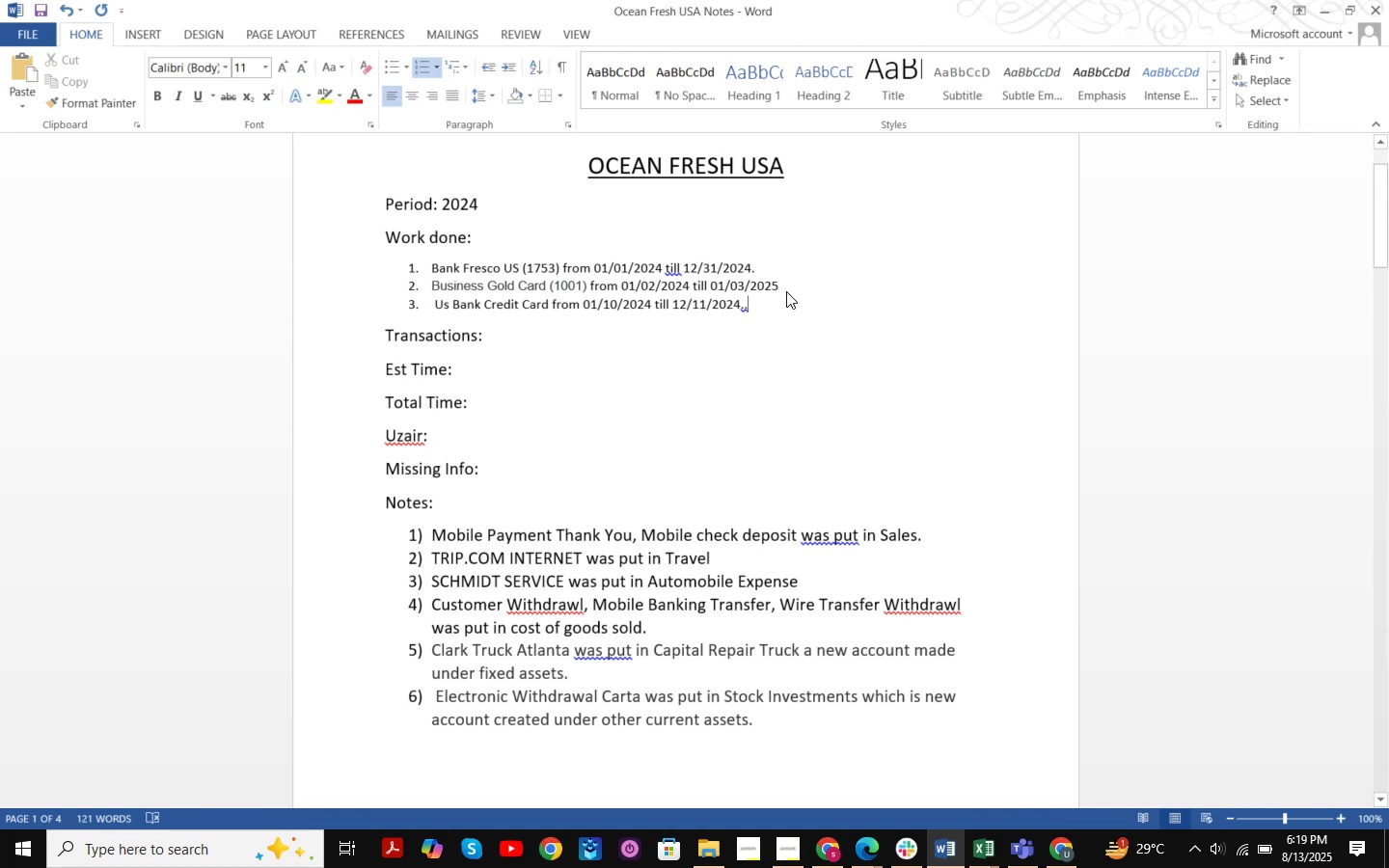 
left_click([786, 291])
 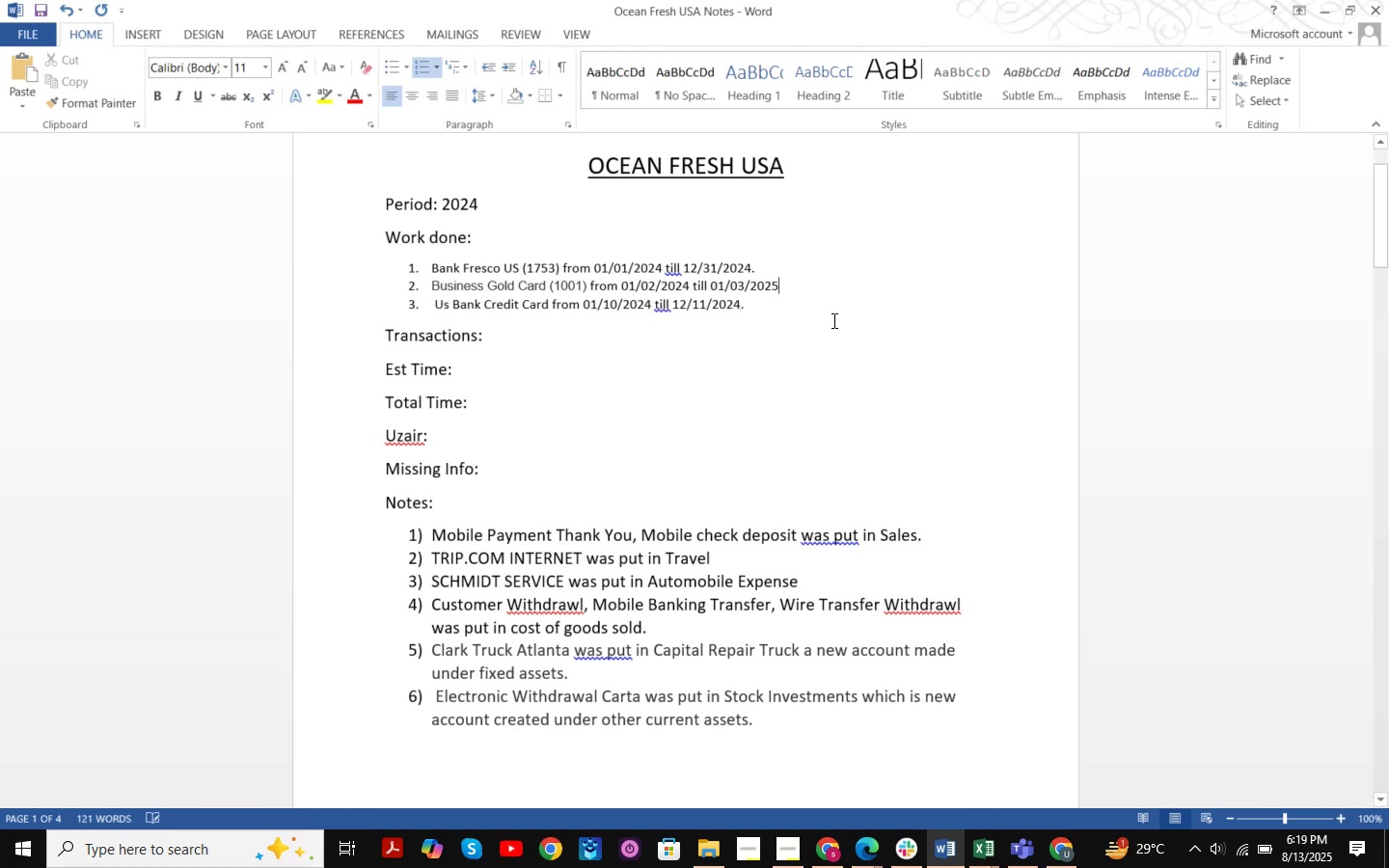 
key(Period)
 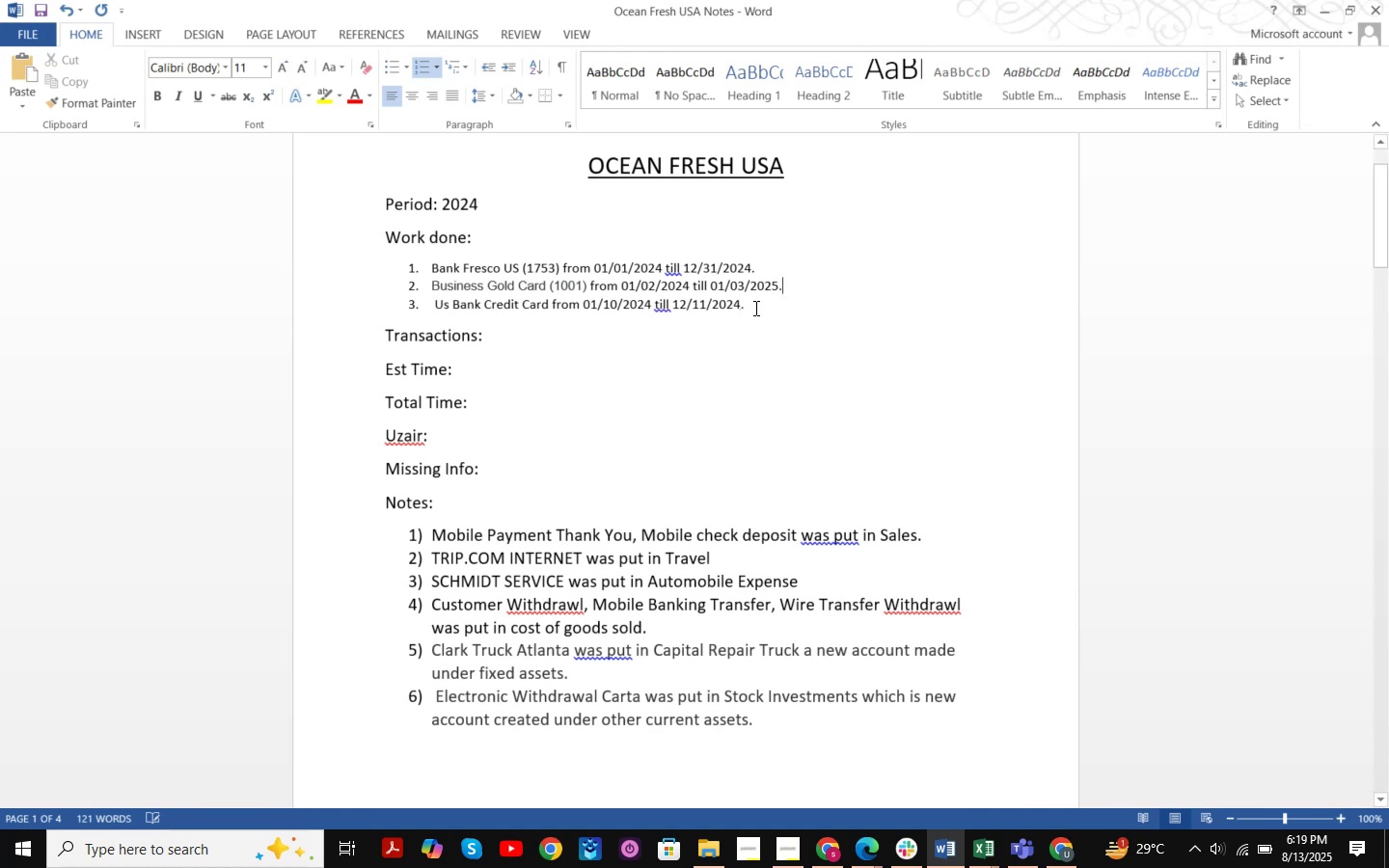 
left_click([749, 312])
 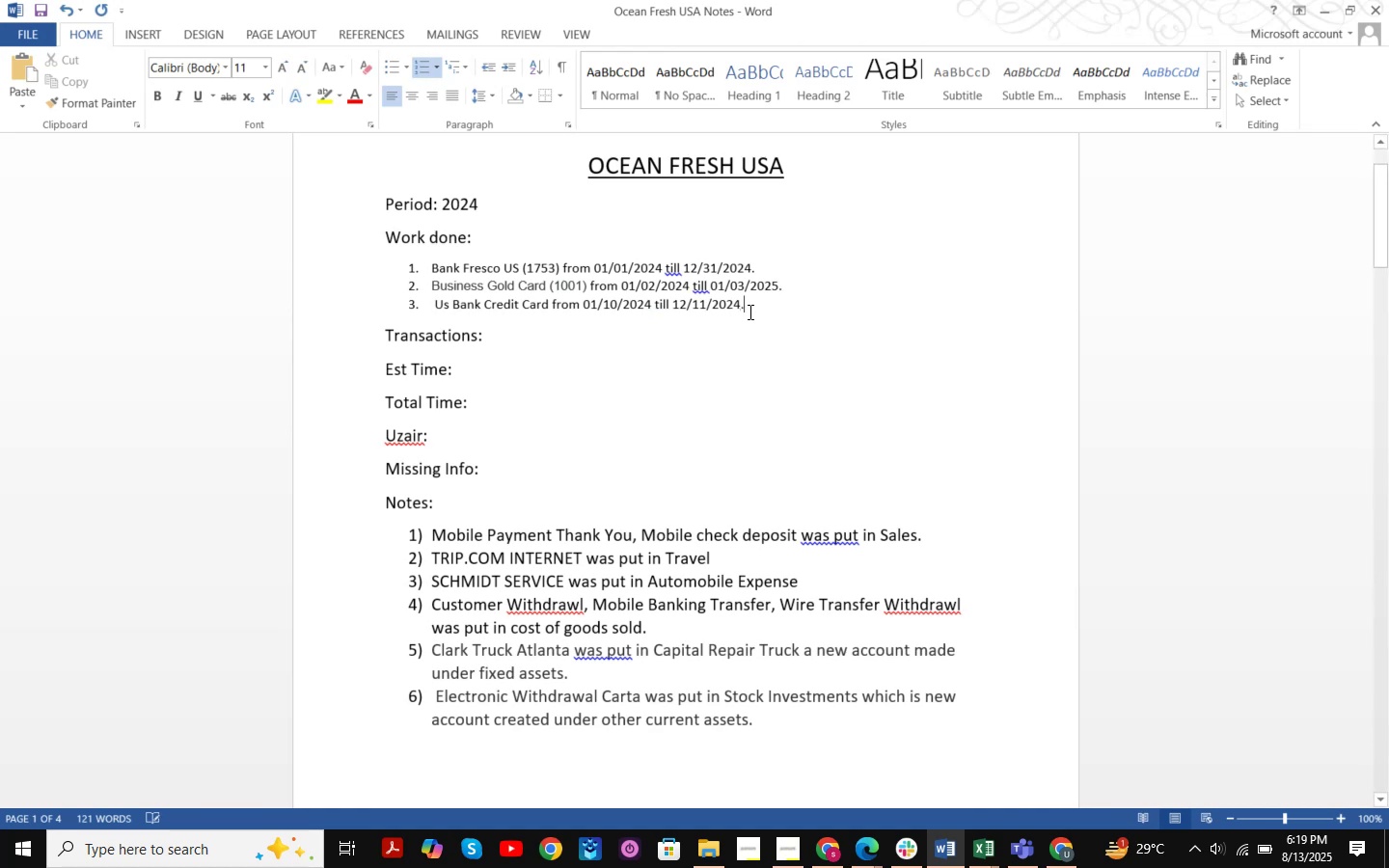 
key(NumpadEnter)
type(Extraction )
key(Backspace)
type(, Classification )
key(Backspace)
type(, Review )
 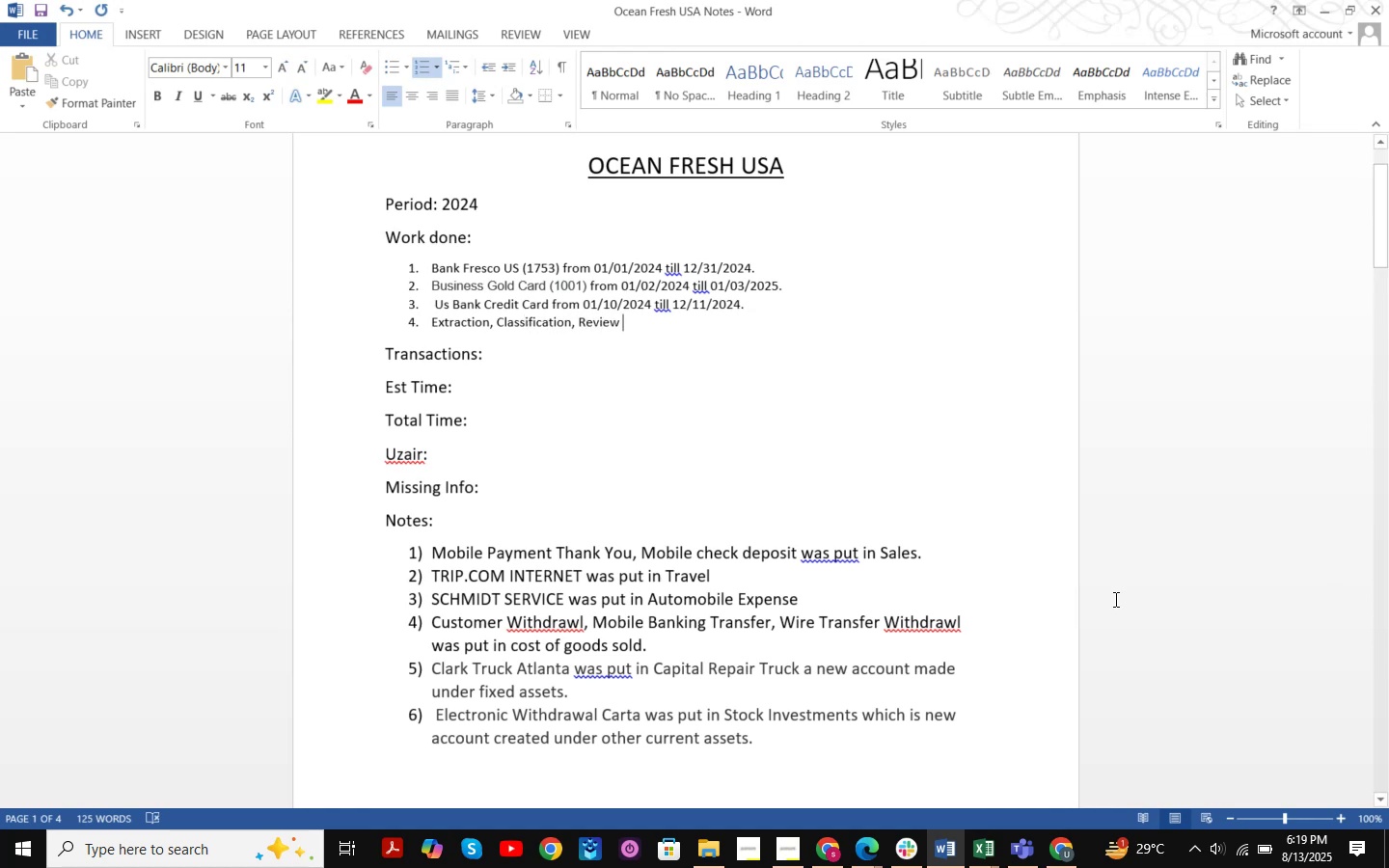 
left_click([743, 425])
 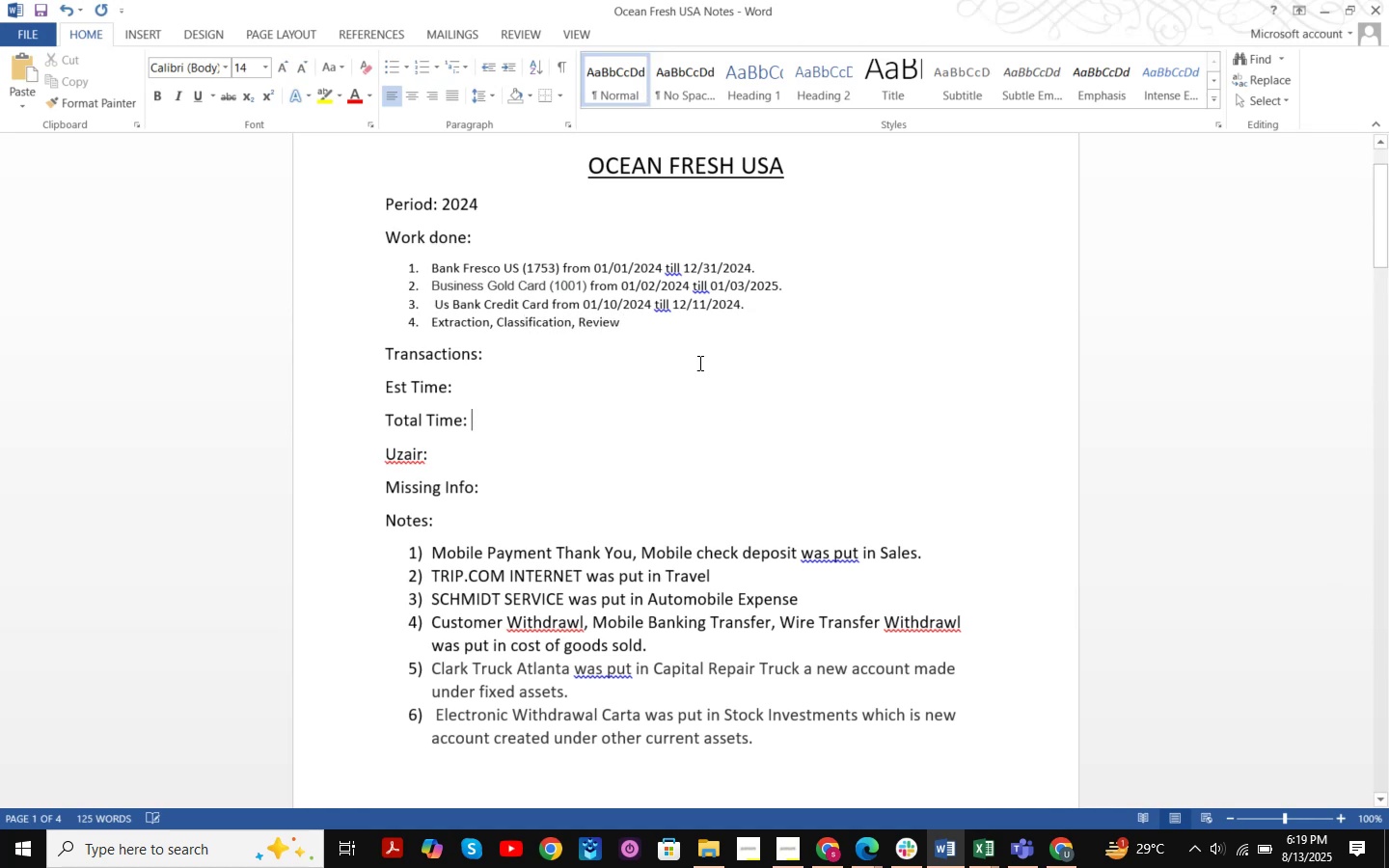 
scroll: coordinate [661, 314], scroll_direction: down, amount: 2.0
 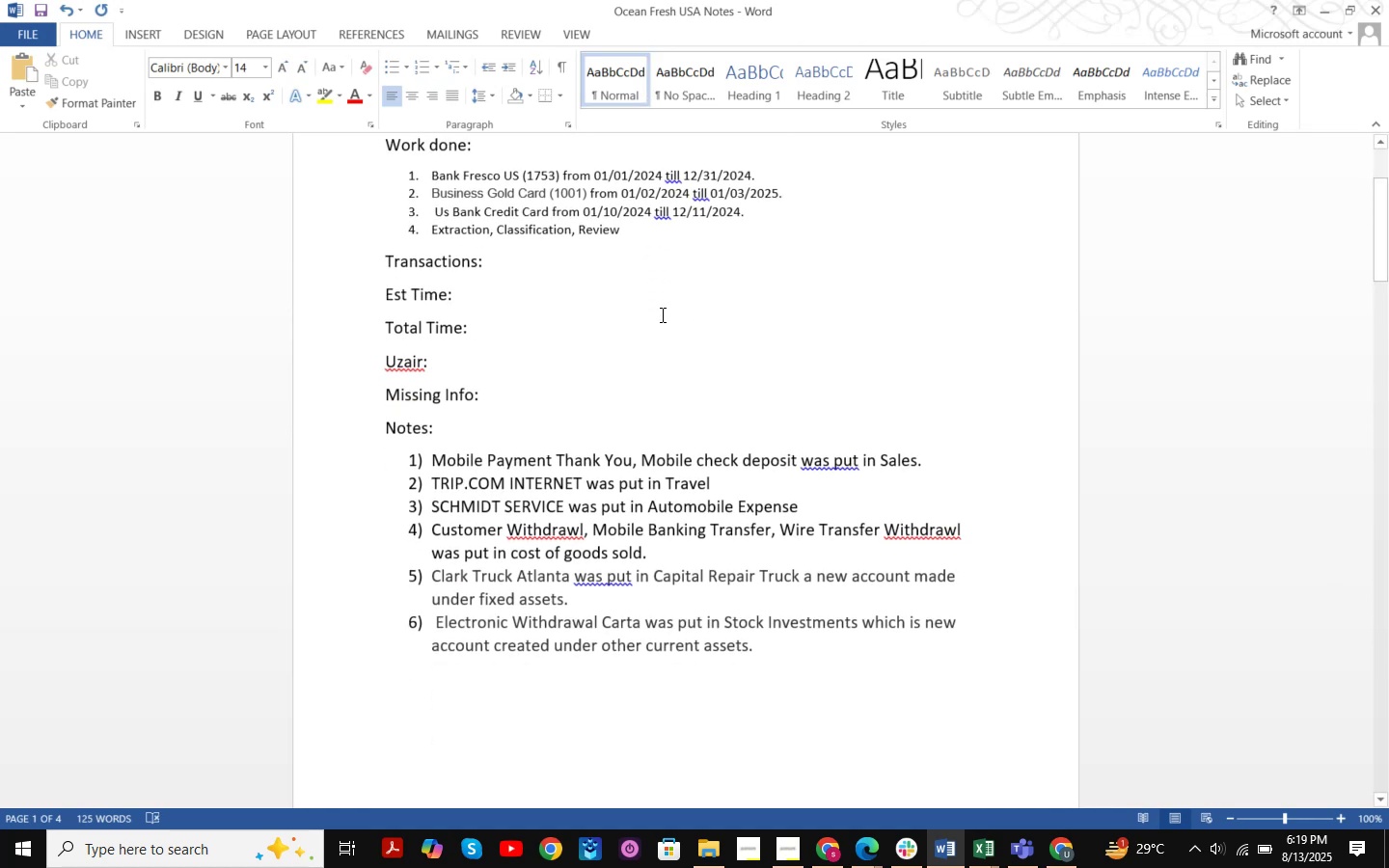 
key(Control+S)
 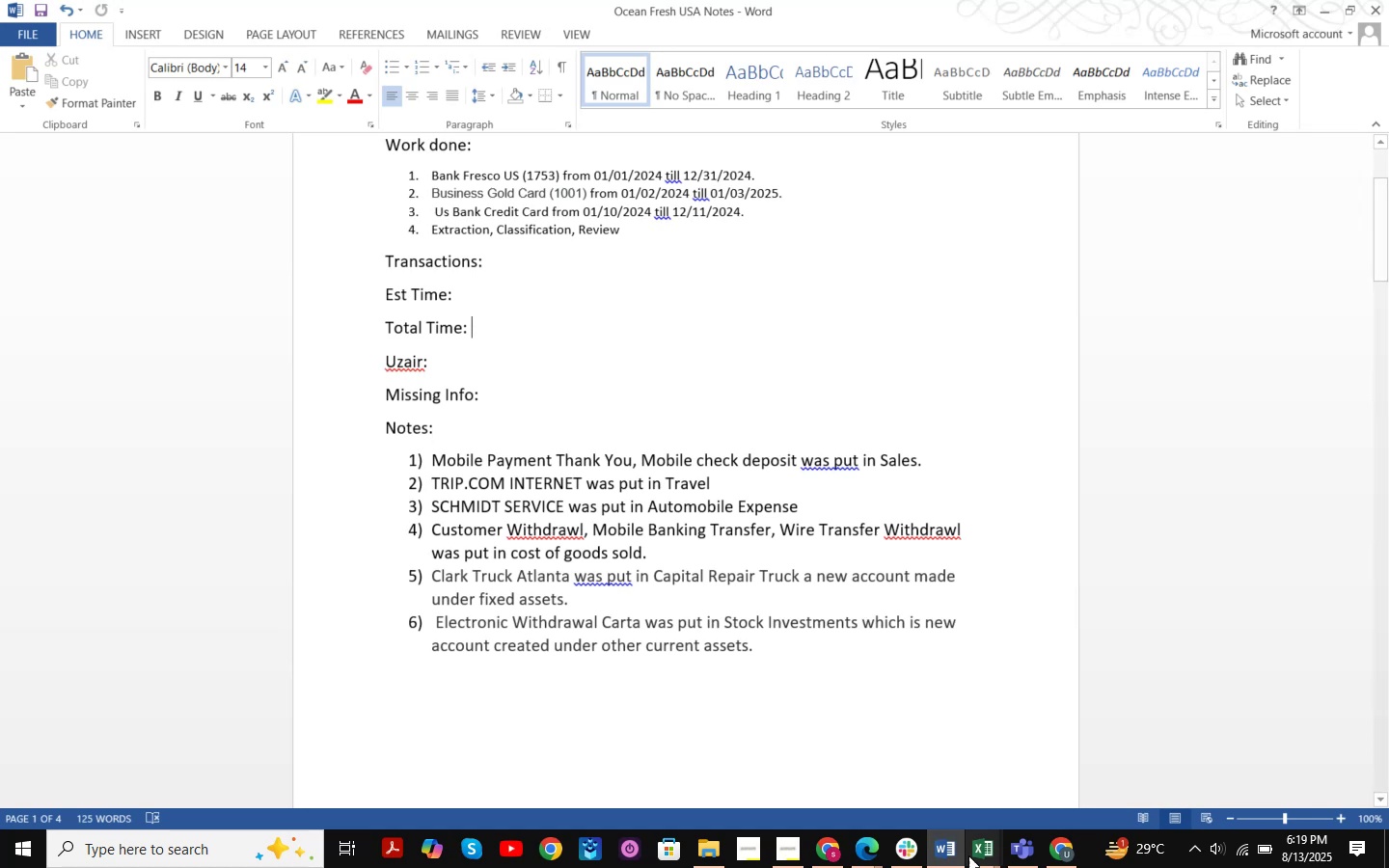 
left_click([972, 848])
 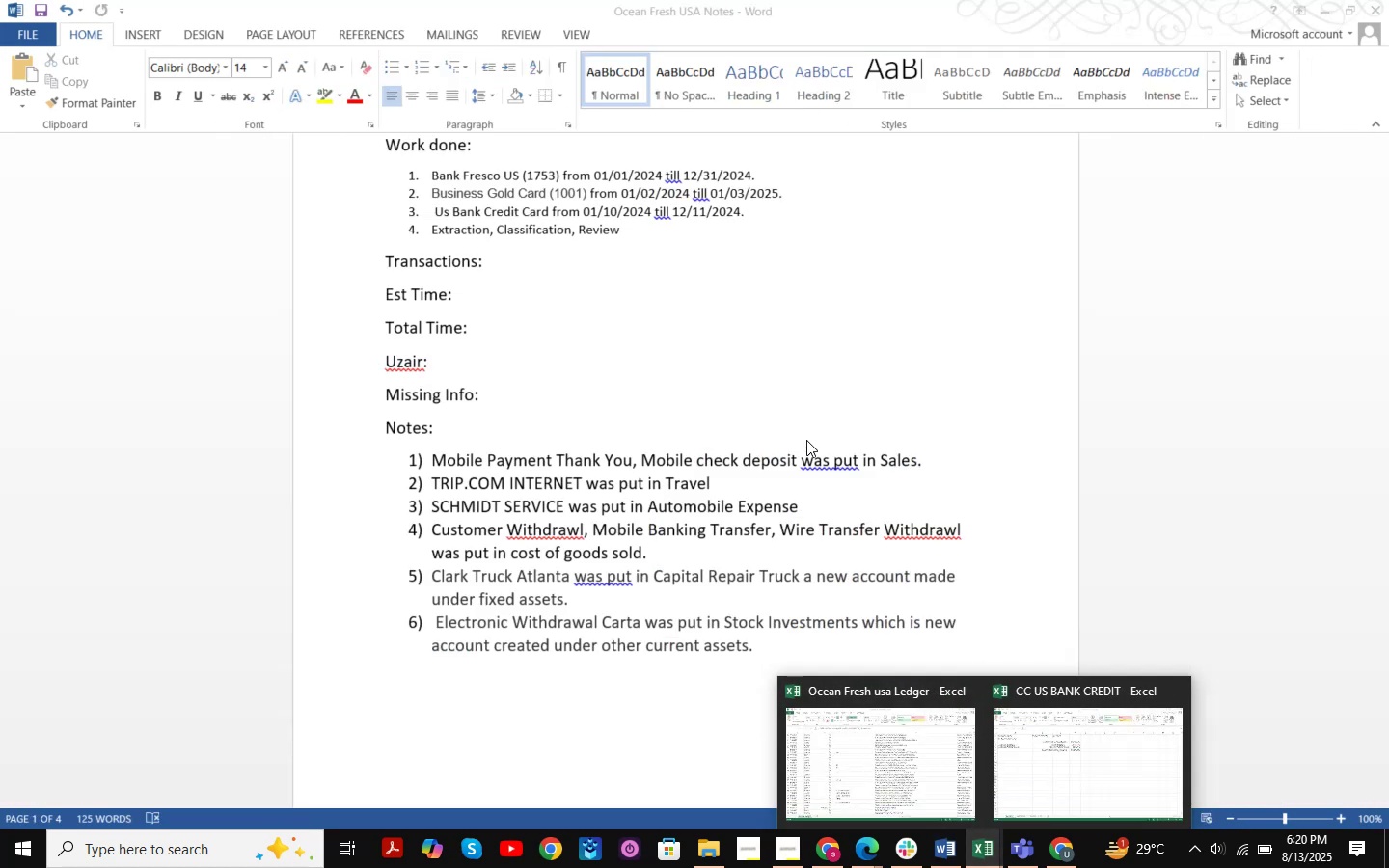 
left_click([802, 368])
 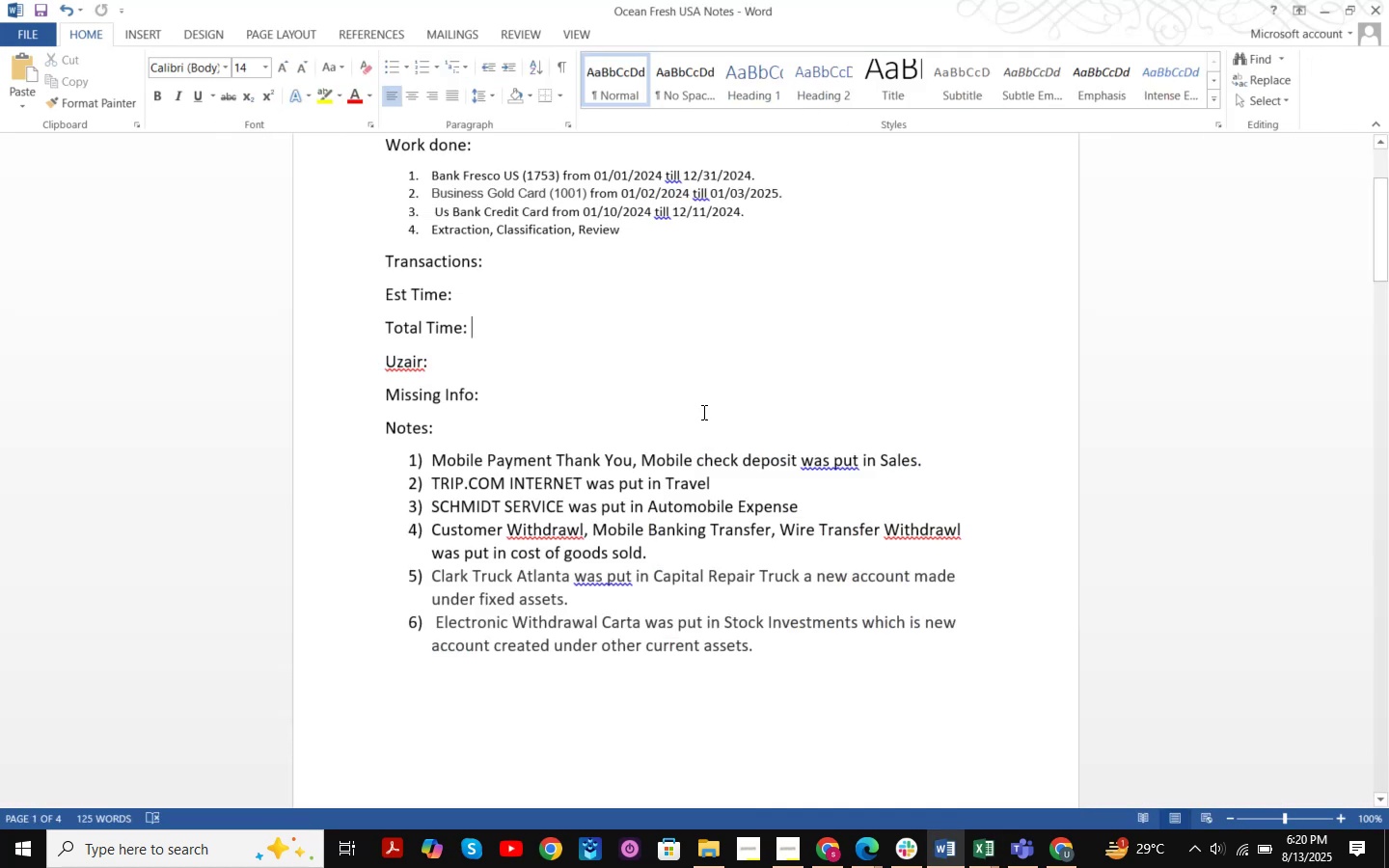 
scroll: coordinate [670, 431], scroll_direction: down, amount: 4.0
 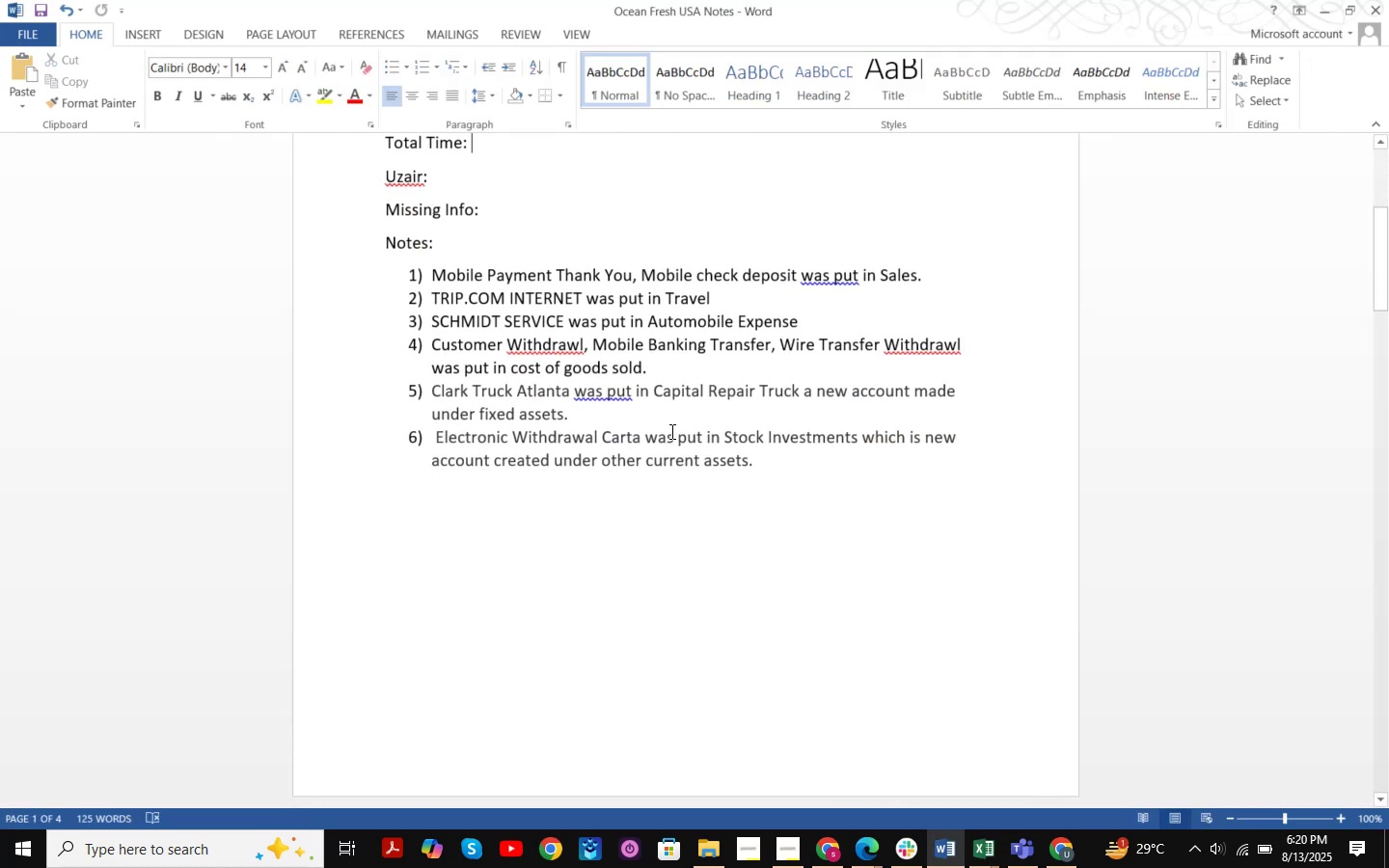 
scroll: coordinate [670, 431], scroll_direction: up, amount: 3.0
 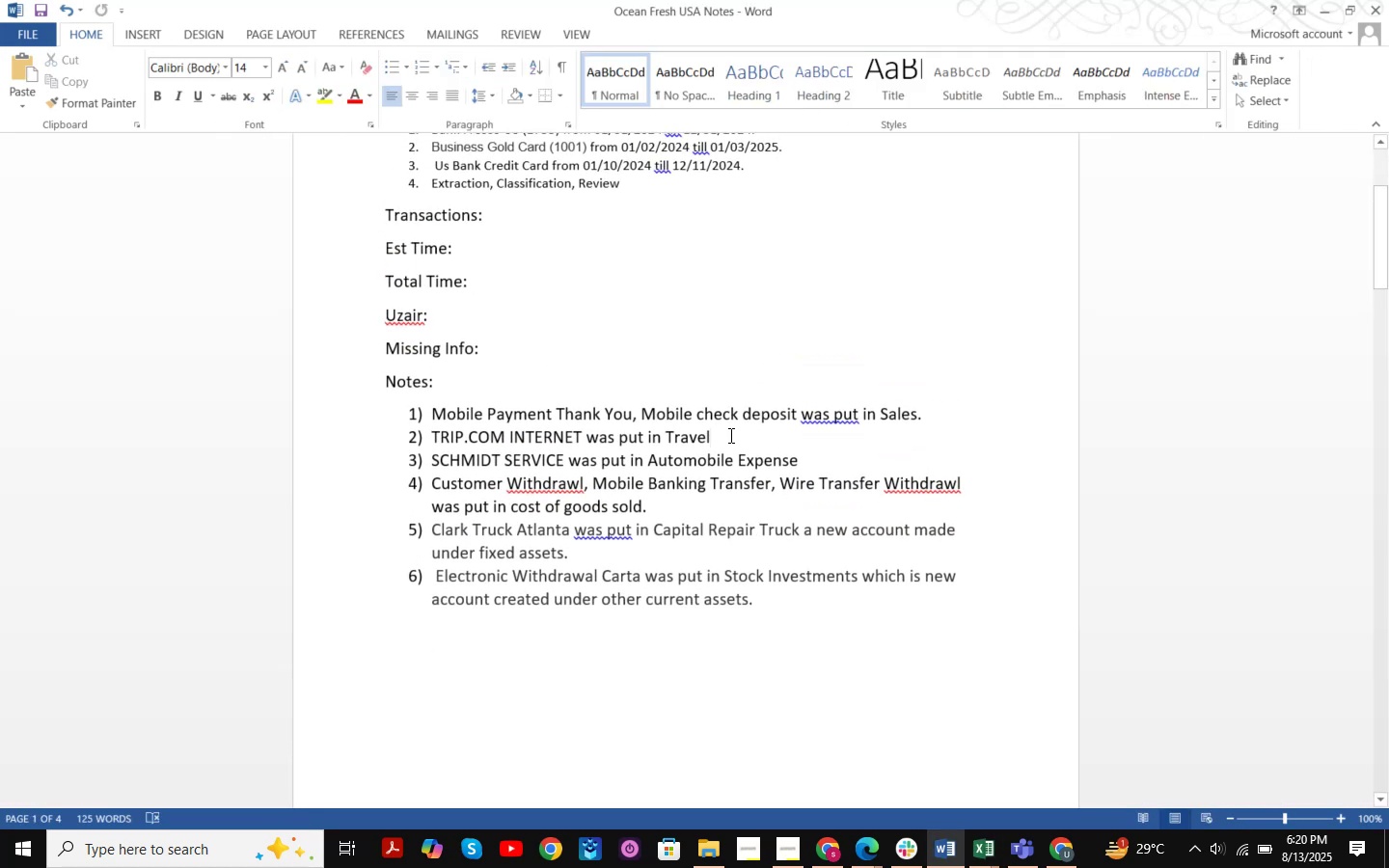 
key(Period)
 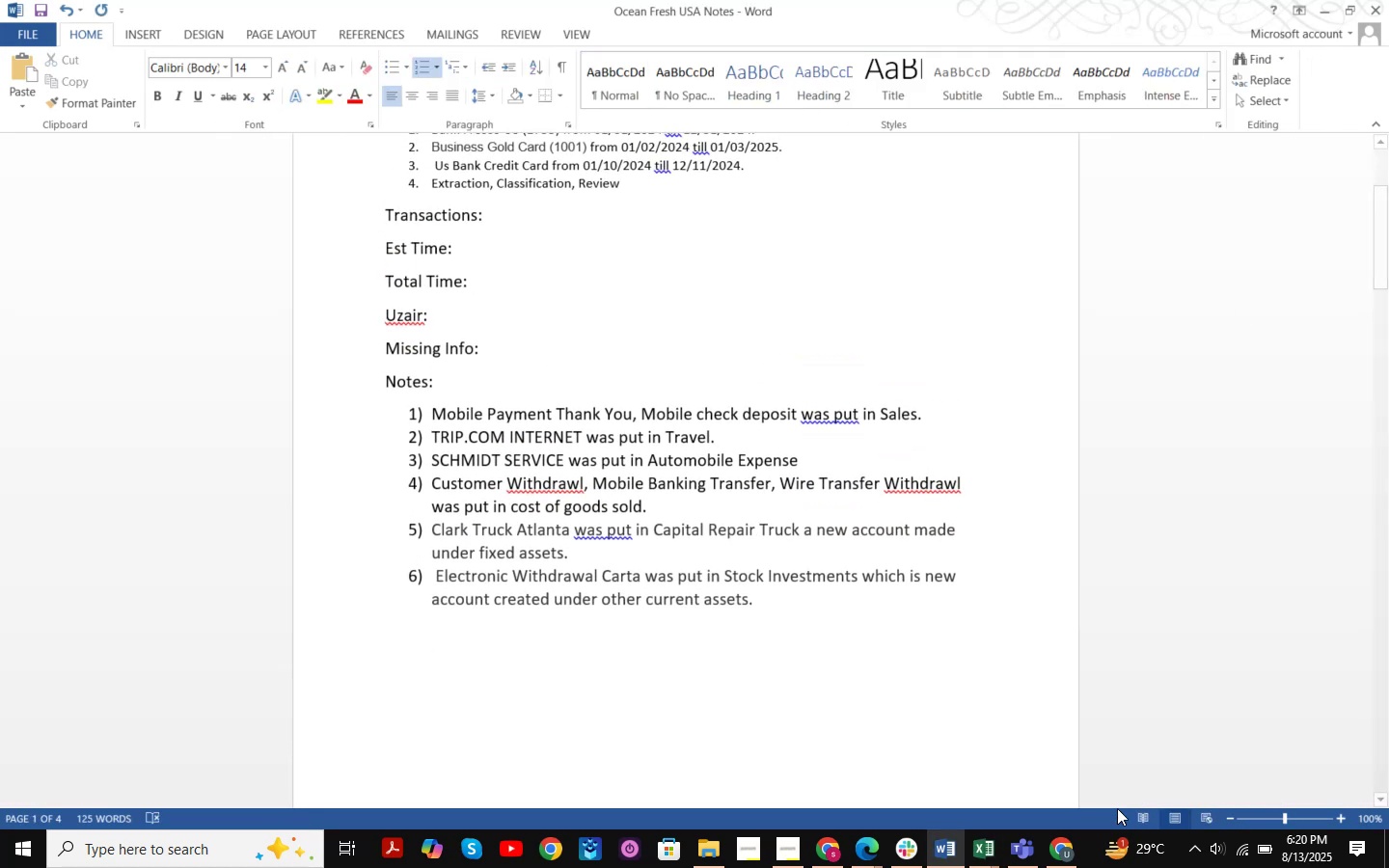 
left_click([991, 843])
 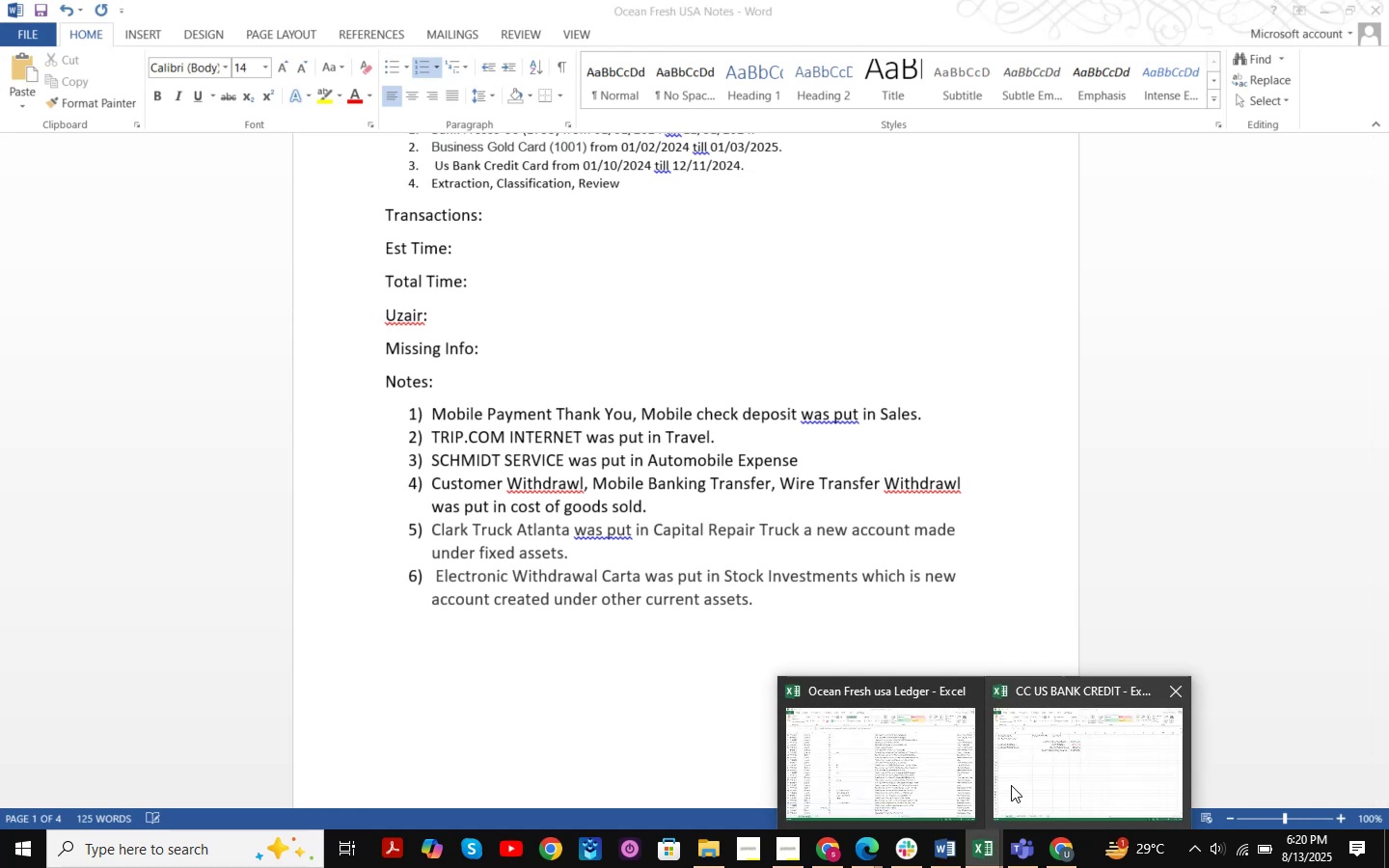 
left_click([969, 774])
 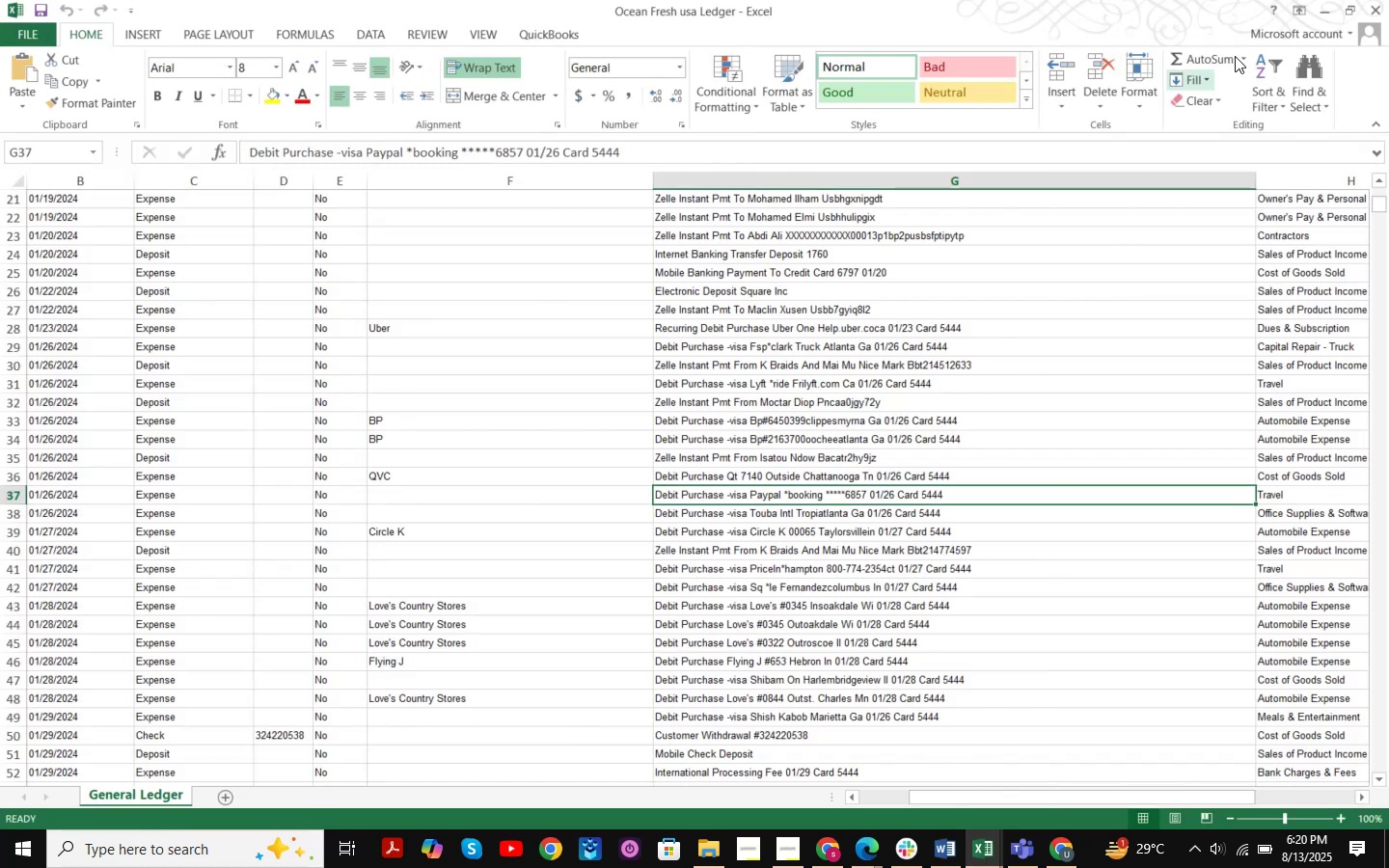 
left_click([1328, 0])
 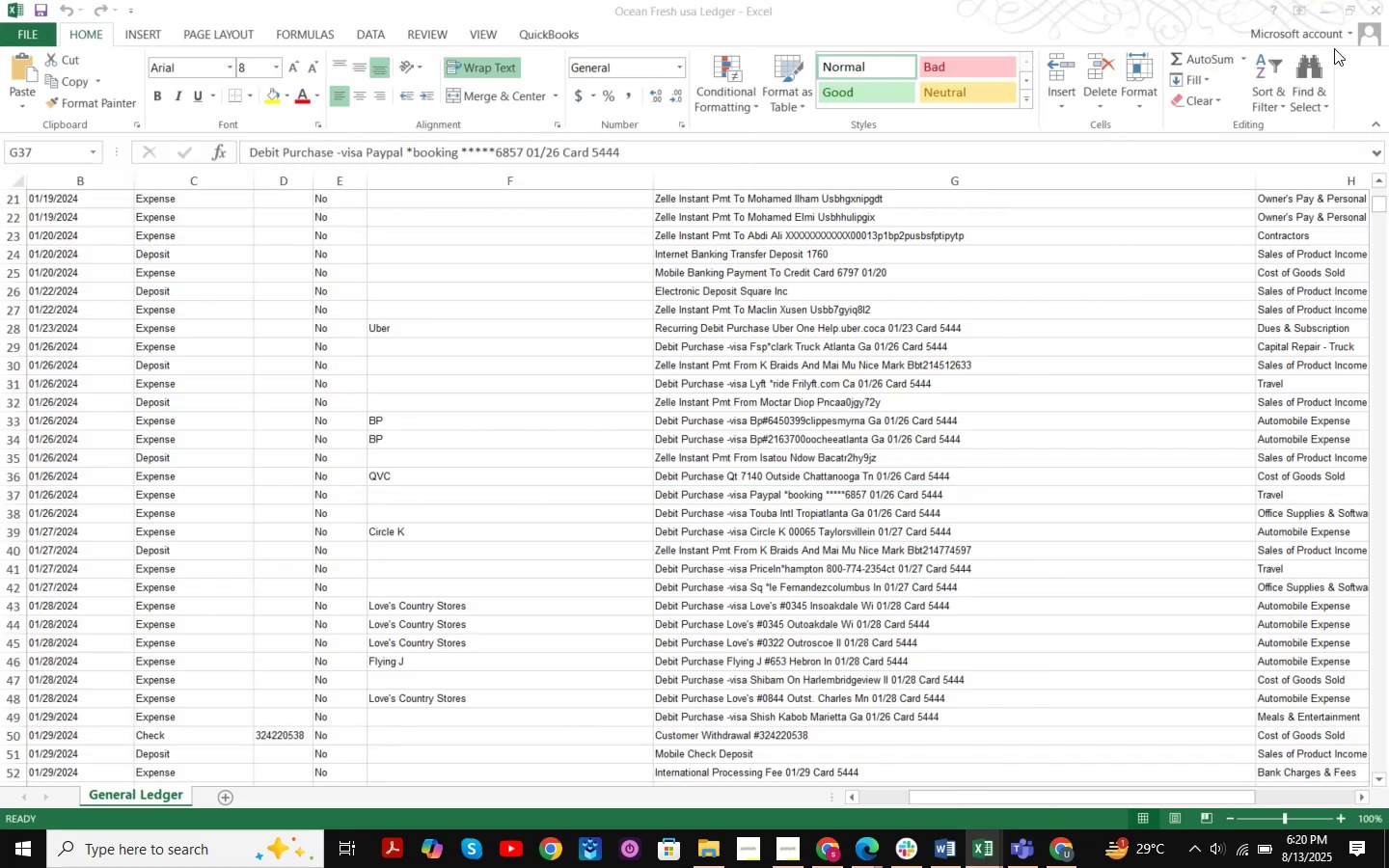 
left_click([1332, 15])
 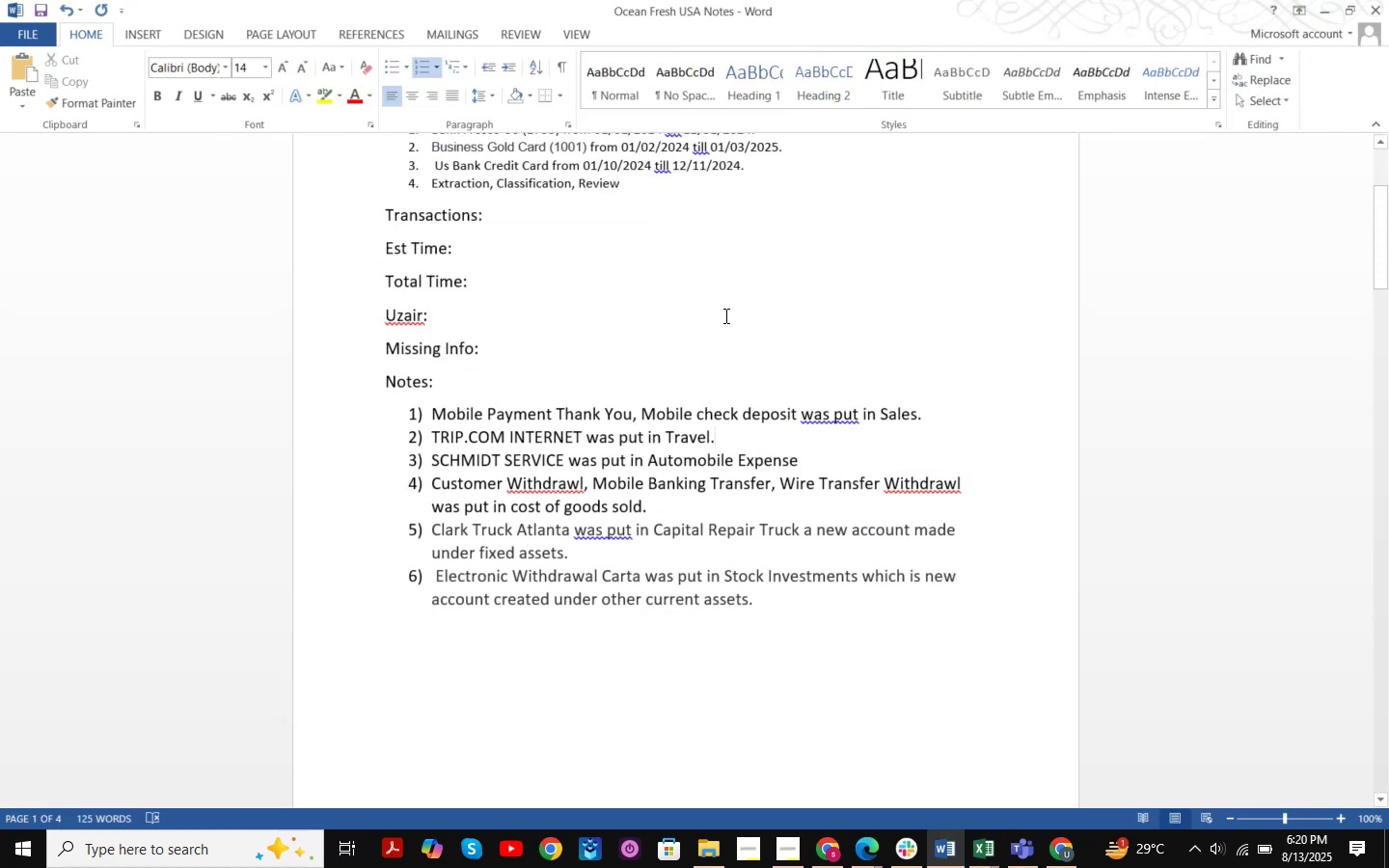 
scroll: coordinate [692, 316], scroll_direction: up, amount: 2.0
 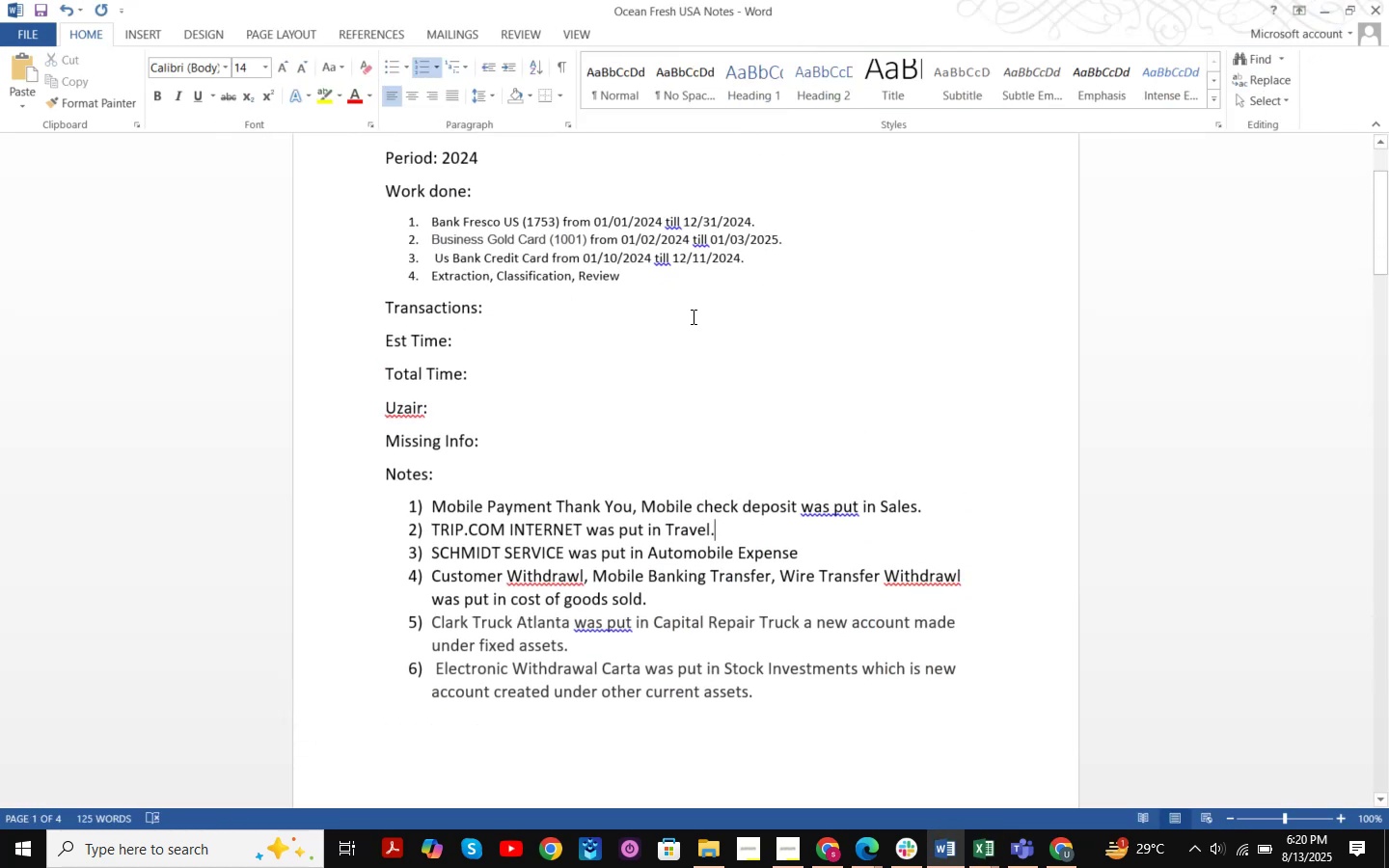 
scroll: coordinate [692, 316], scroll_direction: down, amount: 4.0
 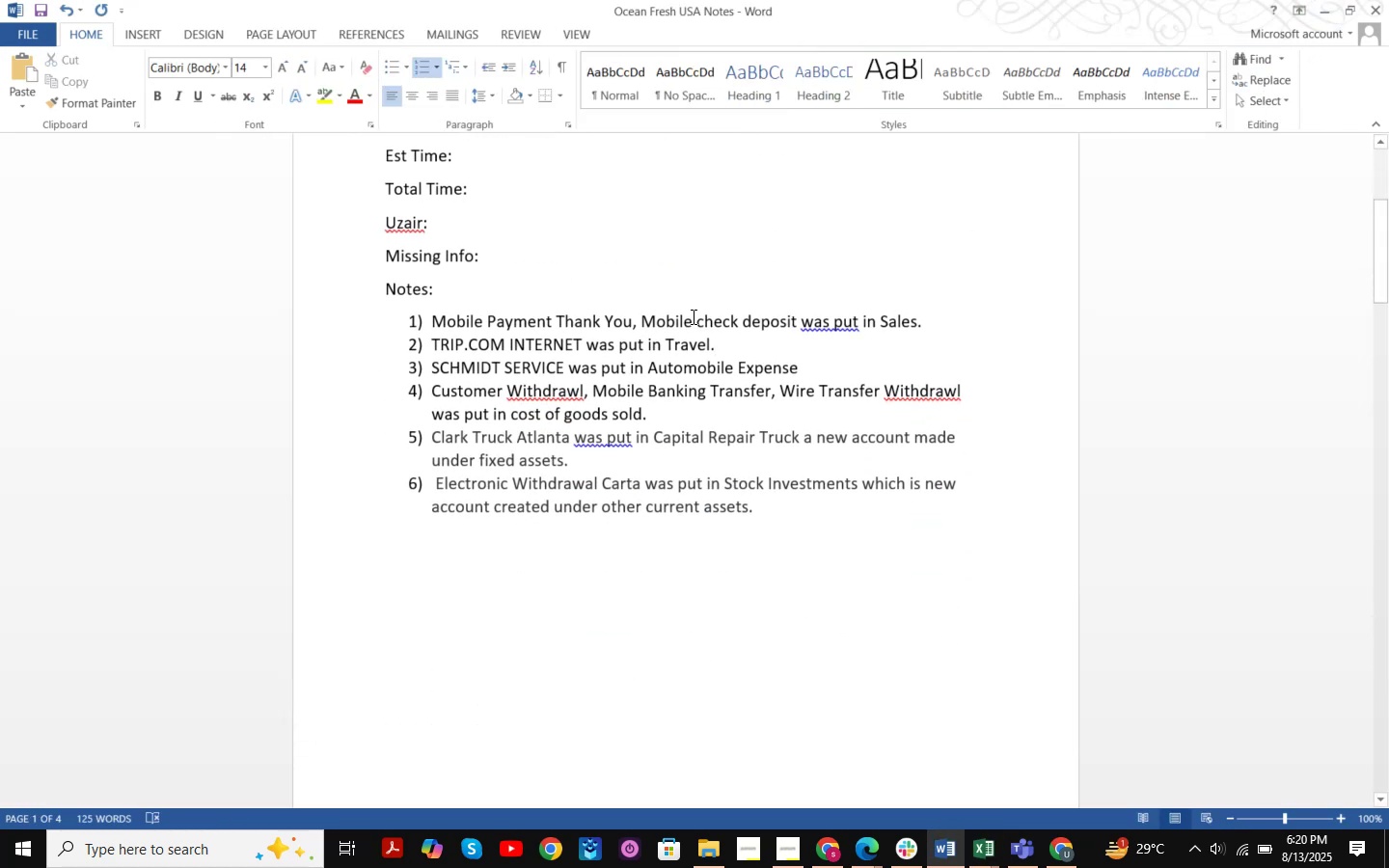 
scroll: coordinate [692, 316], scroll_direction: up, amount: 2.0
 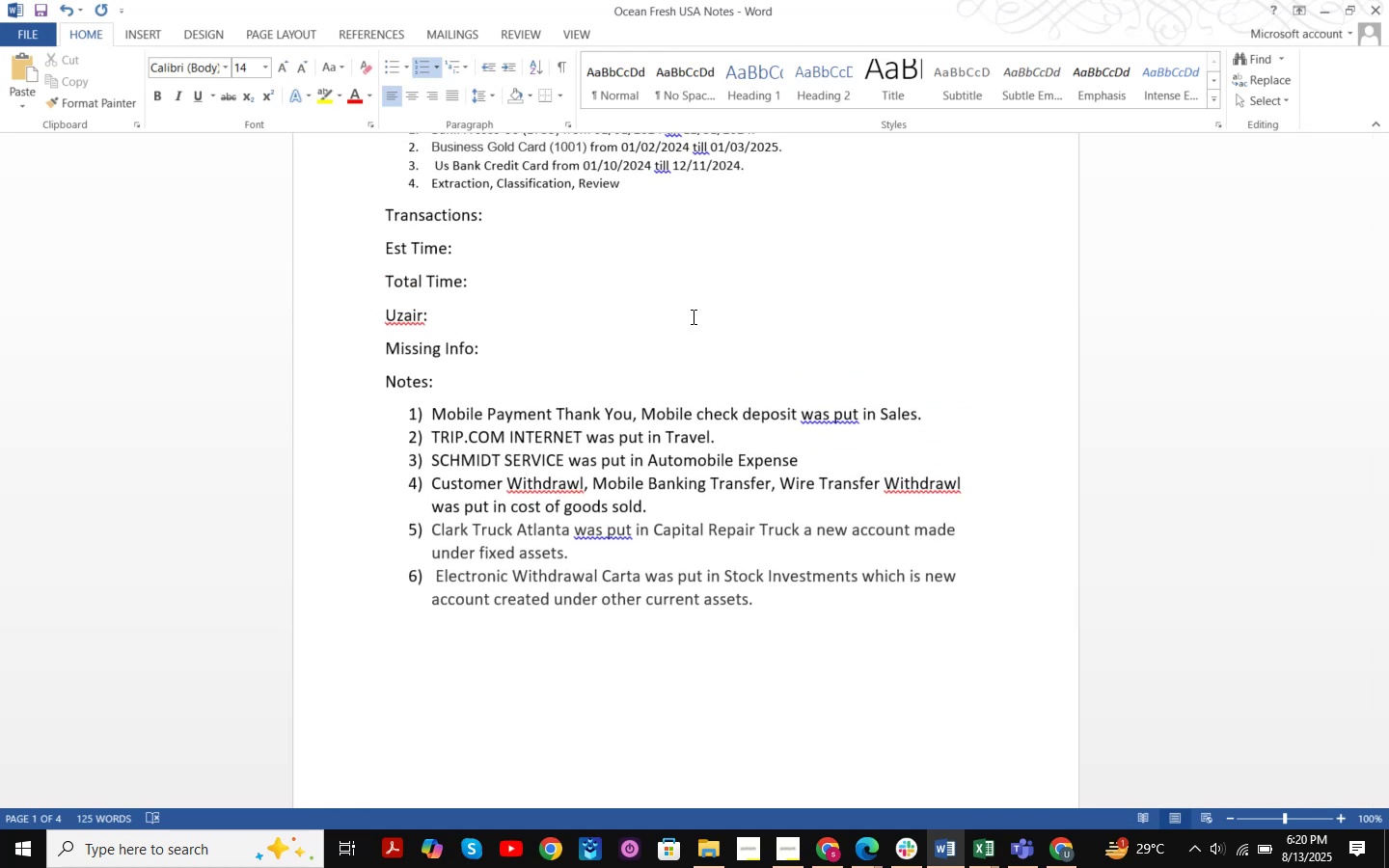 
wait(12.49)
 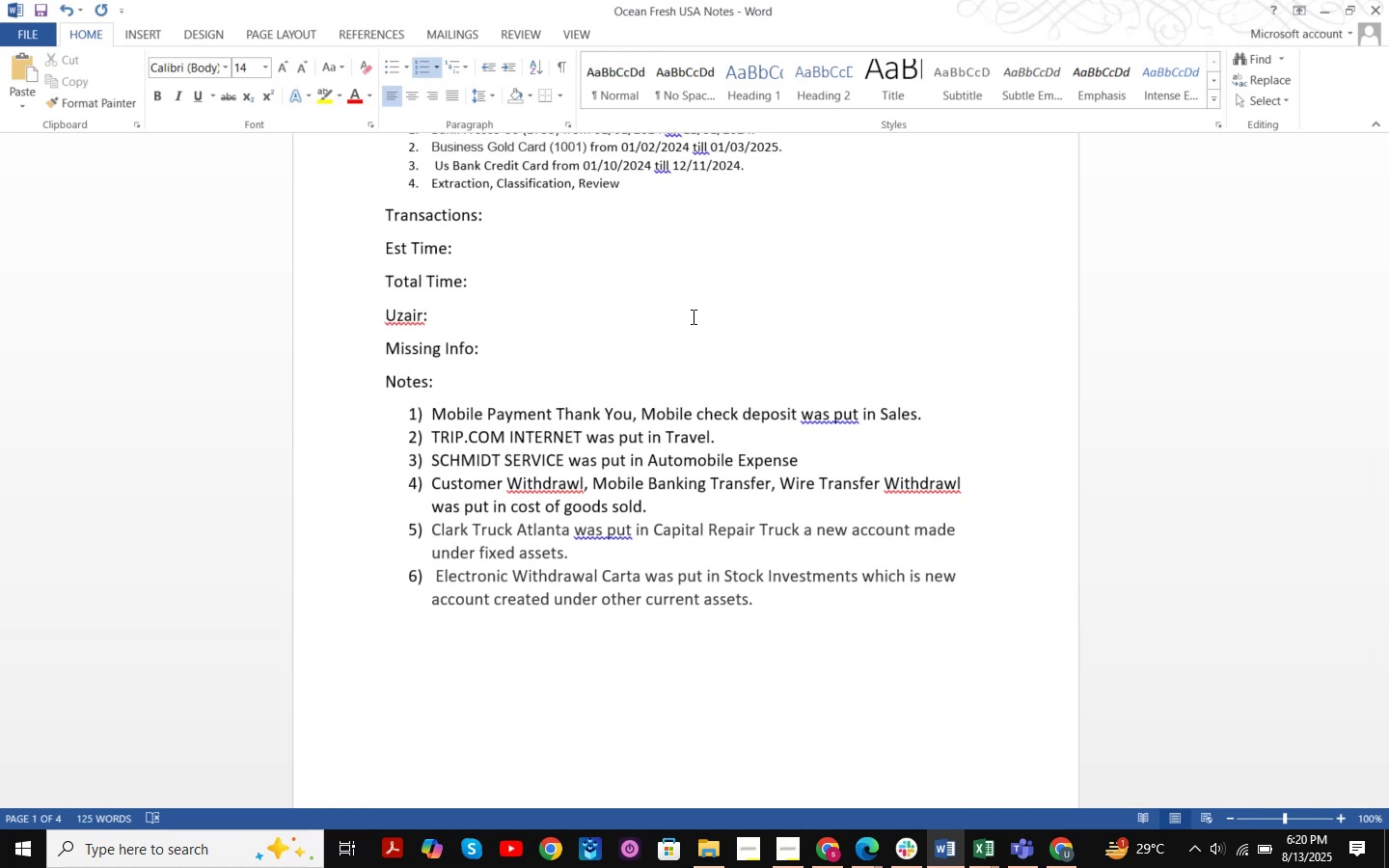 
key(Control+ControlLeft)
 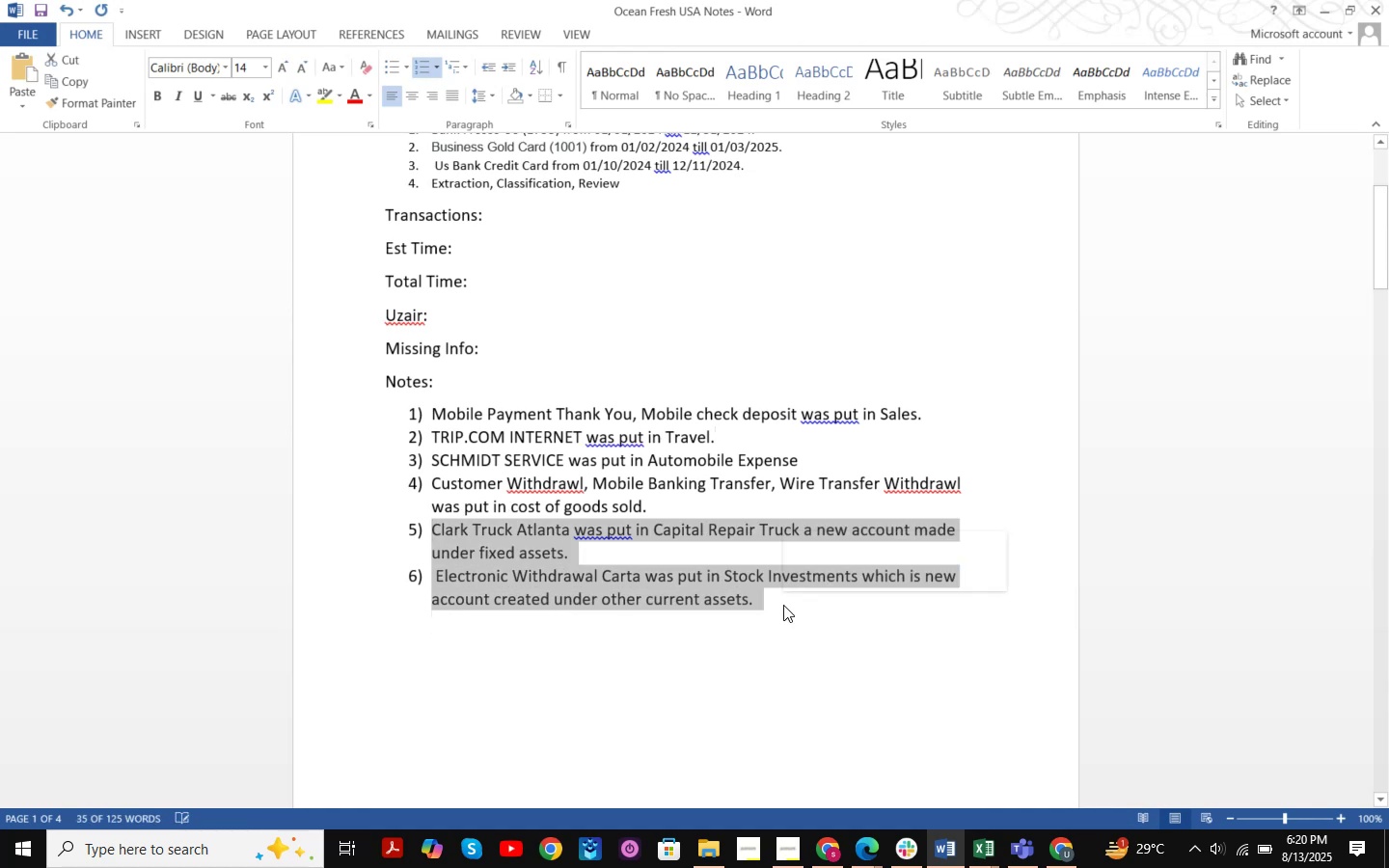 
key(Control+X)
 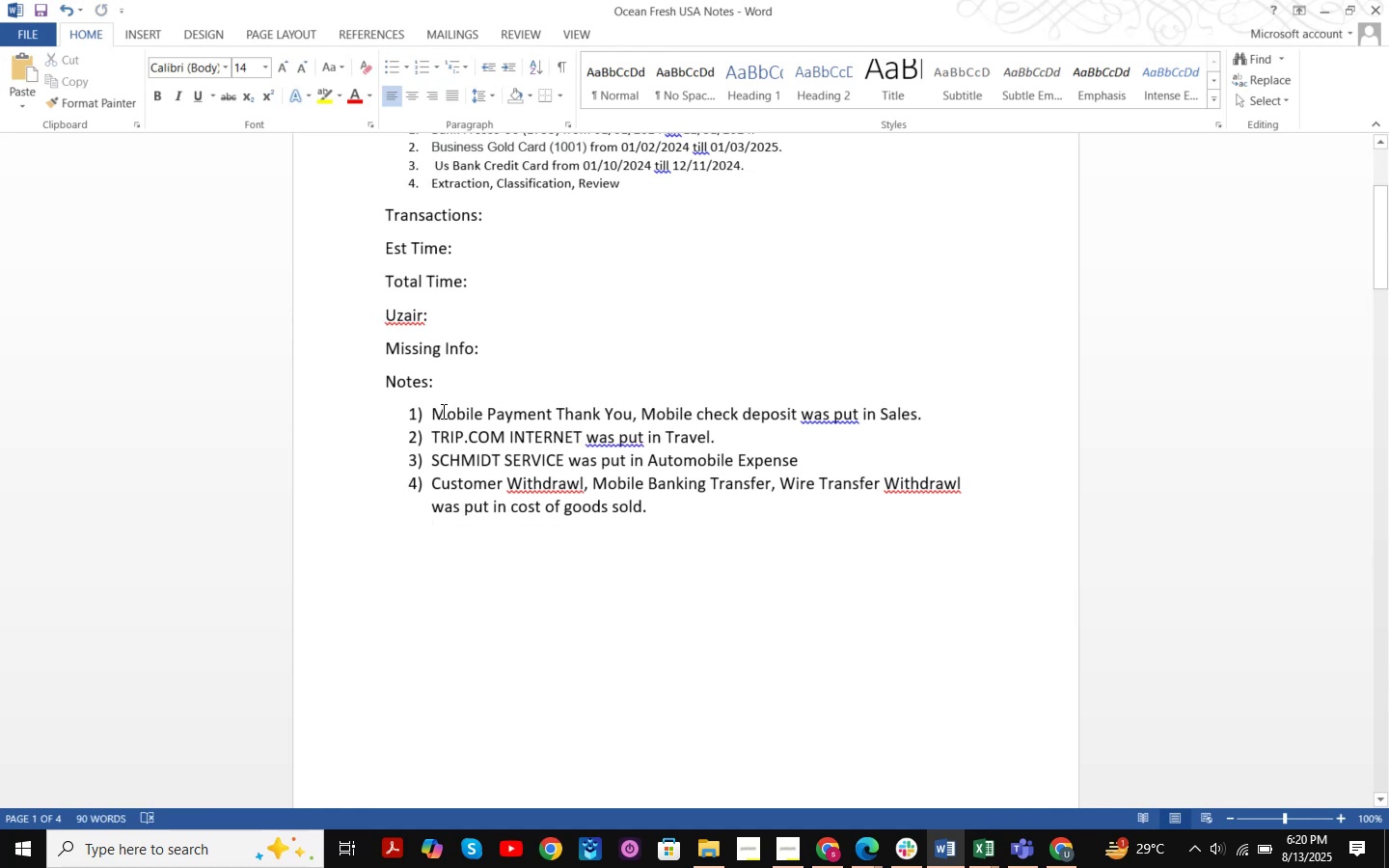 
left_click([432, 413])
 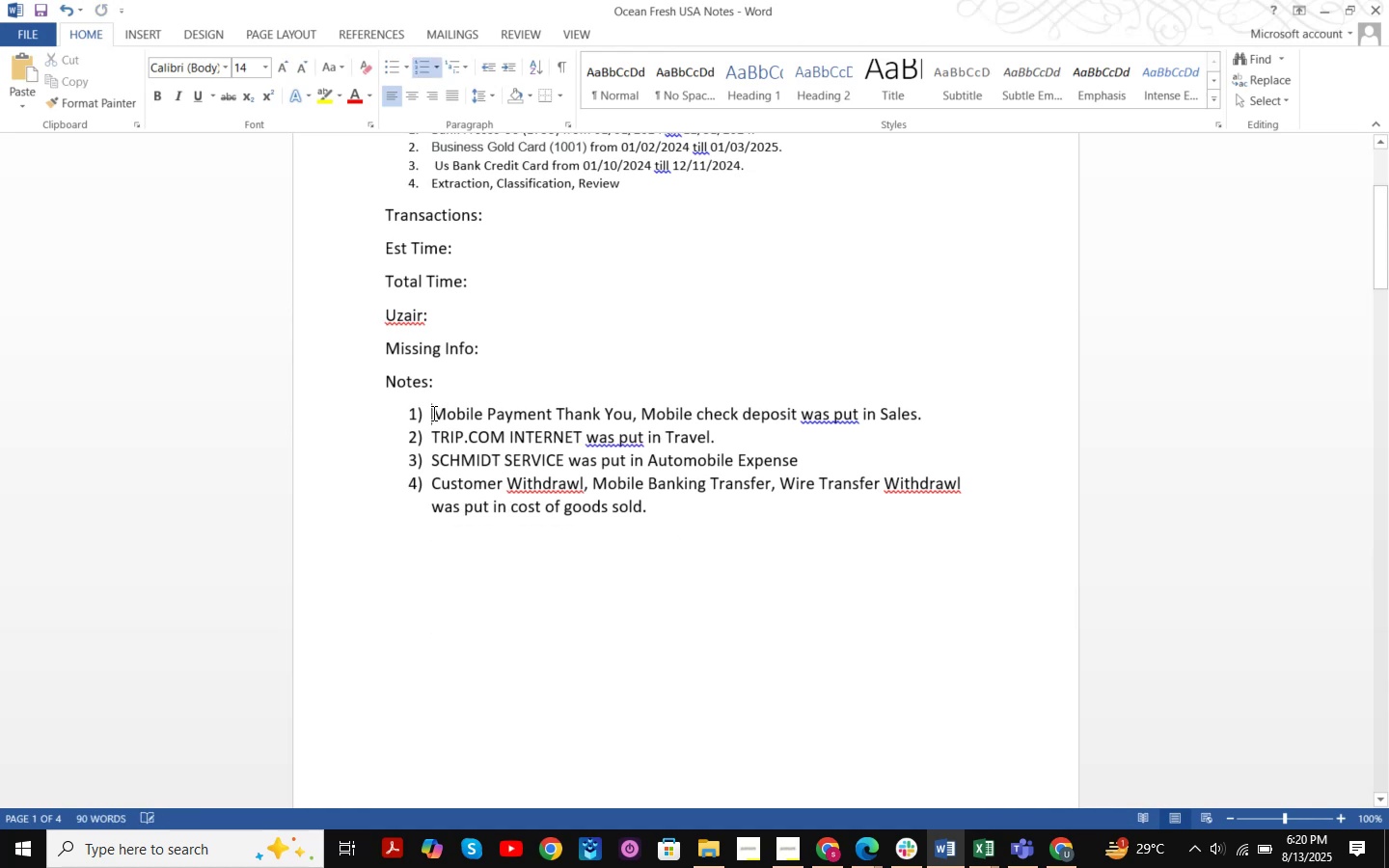 
key(NumpadEnter)
 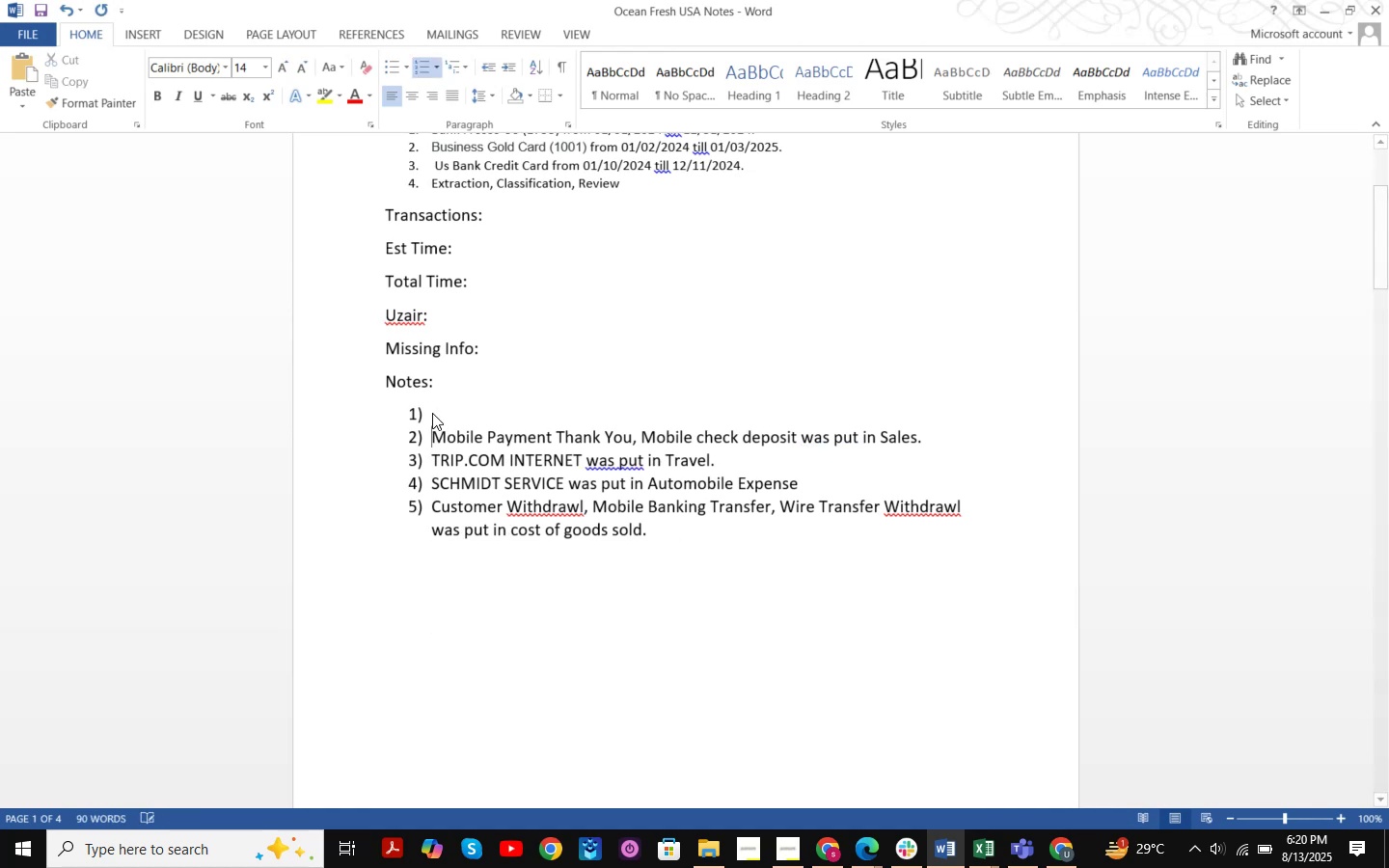 
key(ArrowUp)
 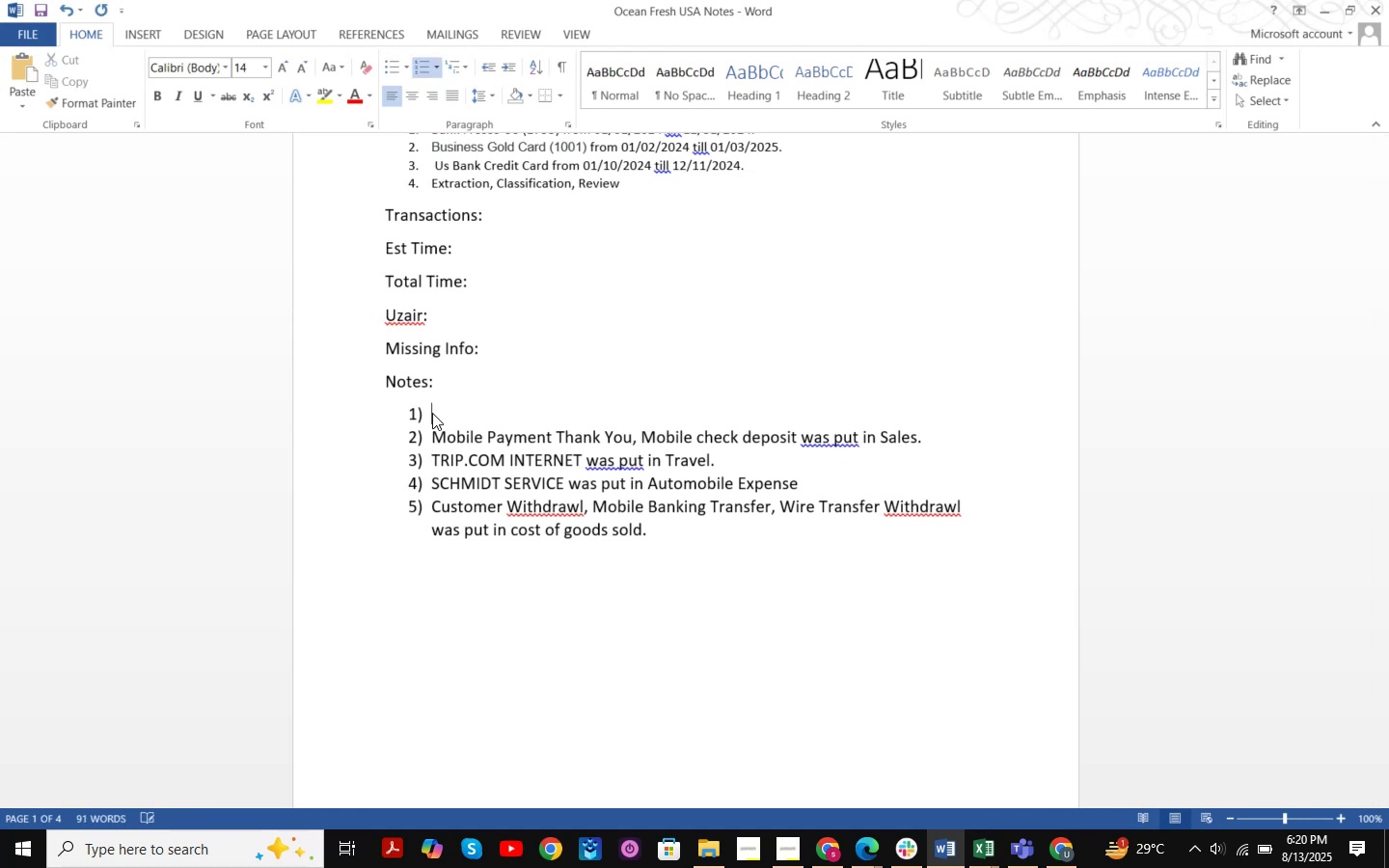 
key(Control+ControlLeft)
 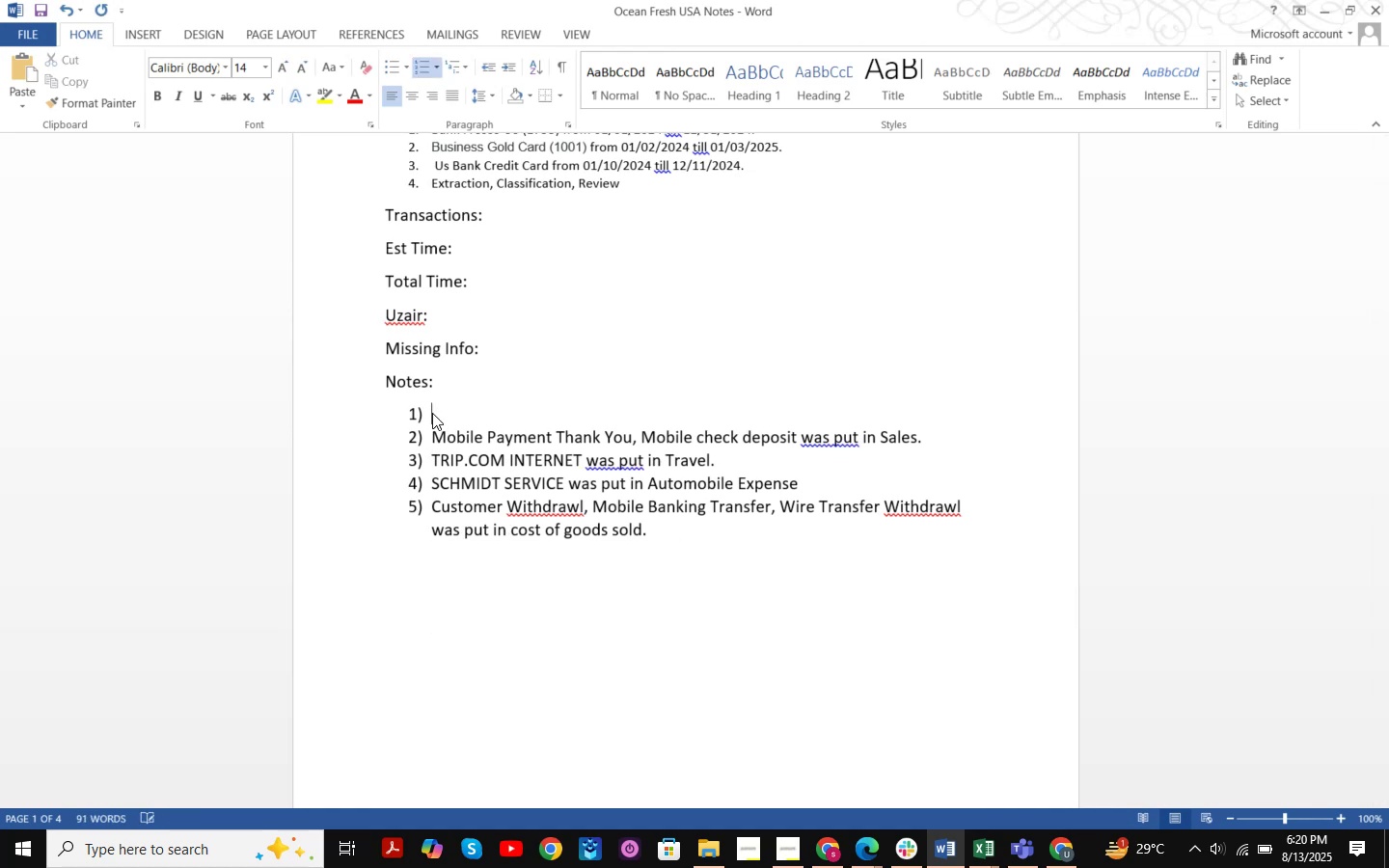 
key(Control+V)
 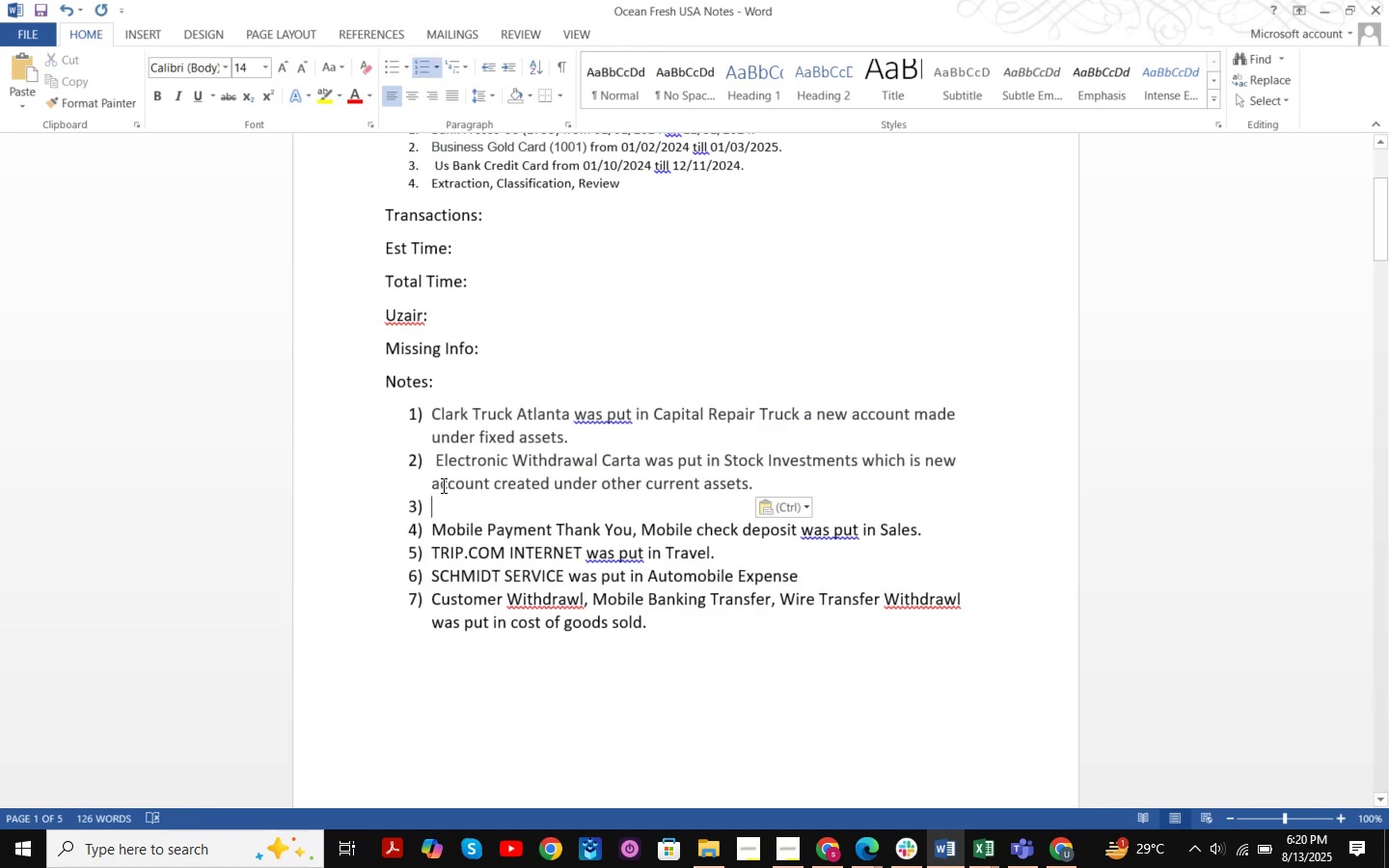 
left_click([455, 508])
 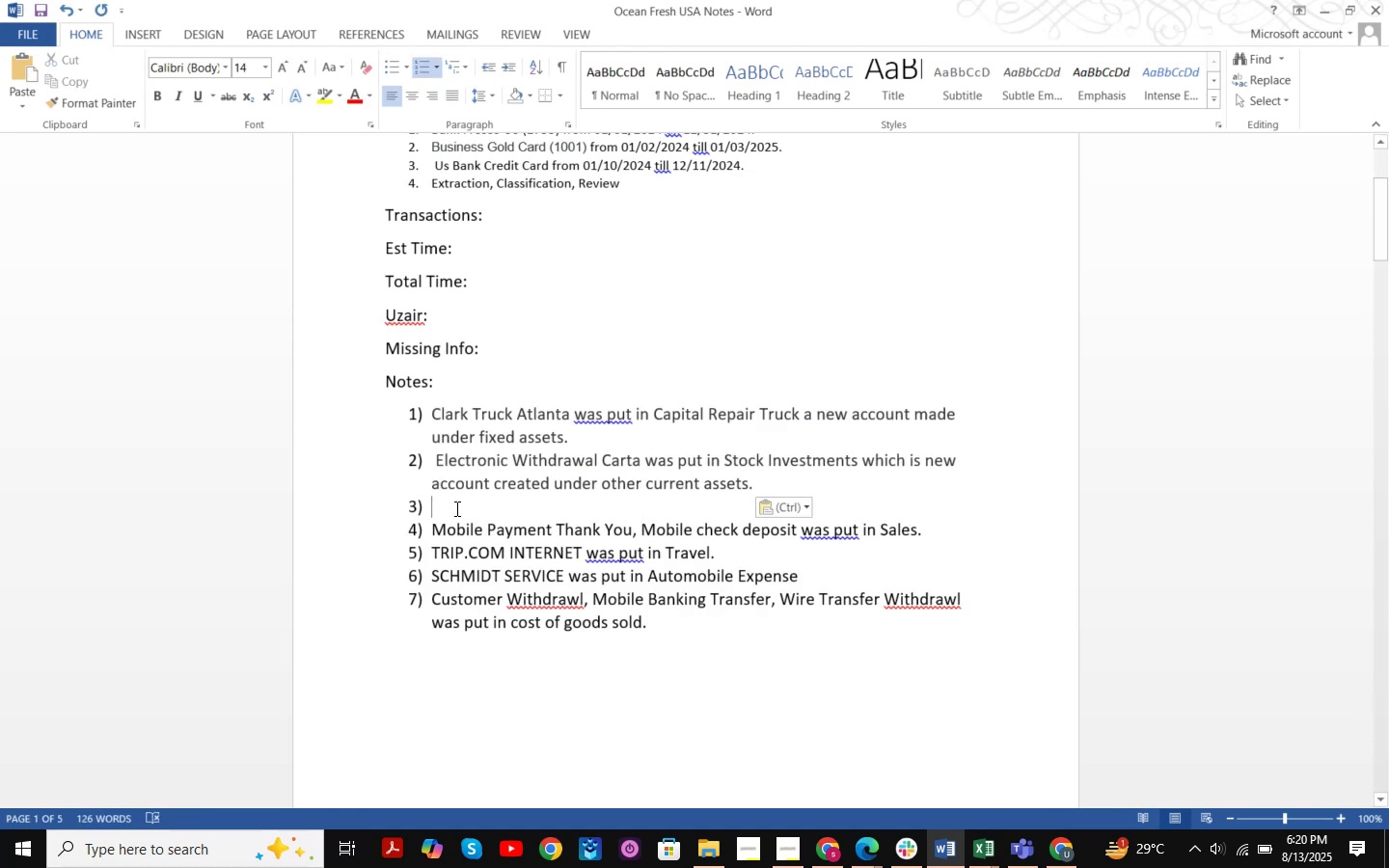 
key(Backspace)
 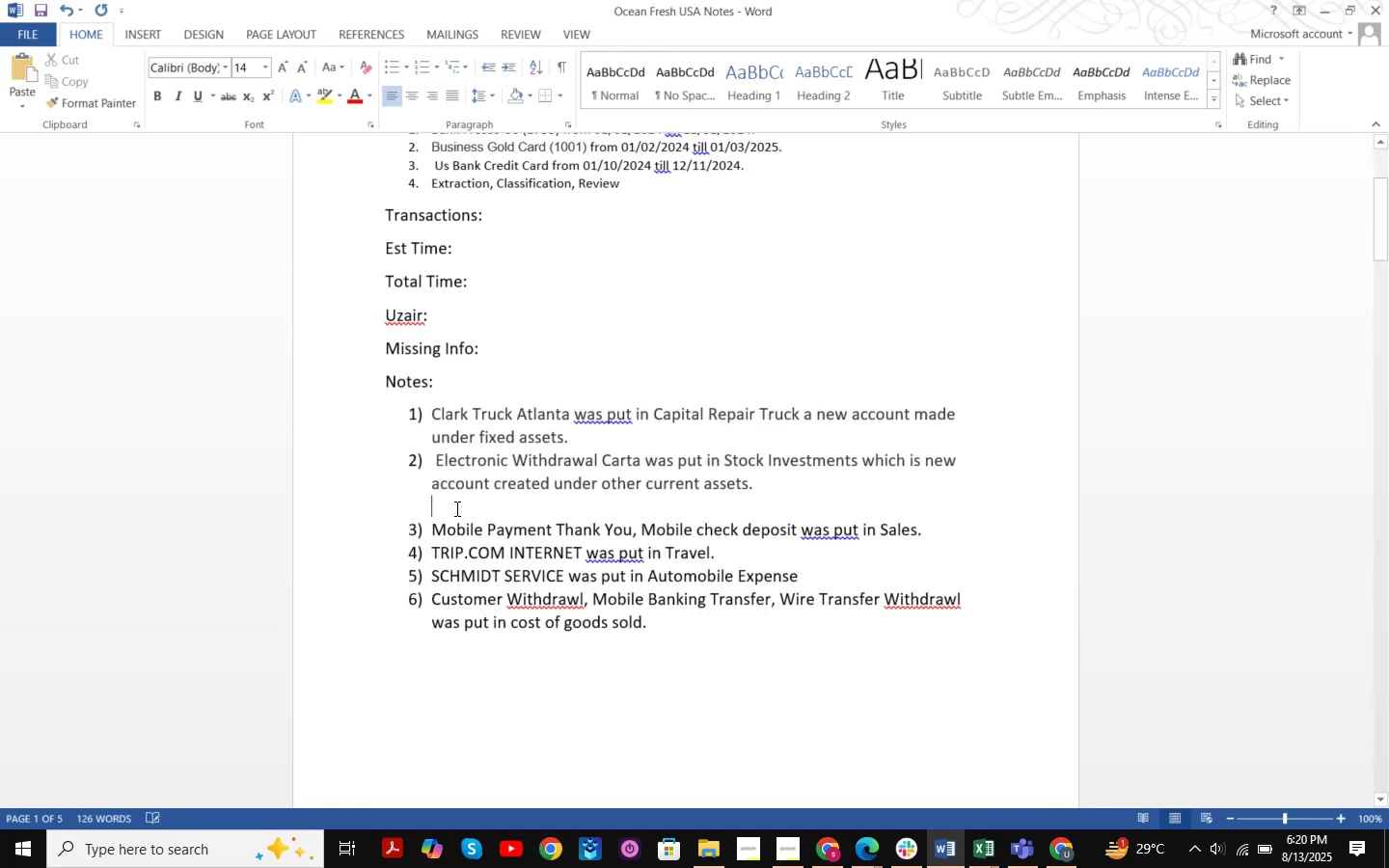 
key(Backspace)
 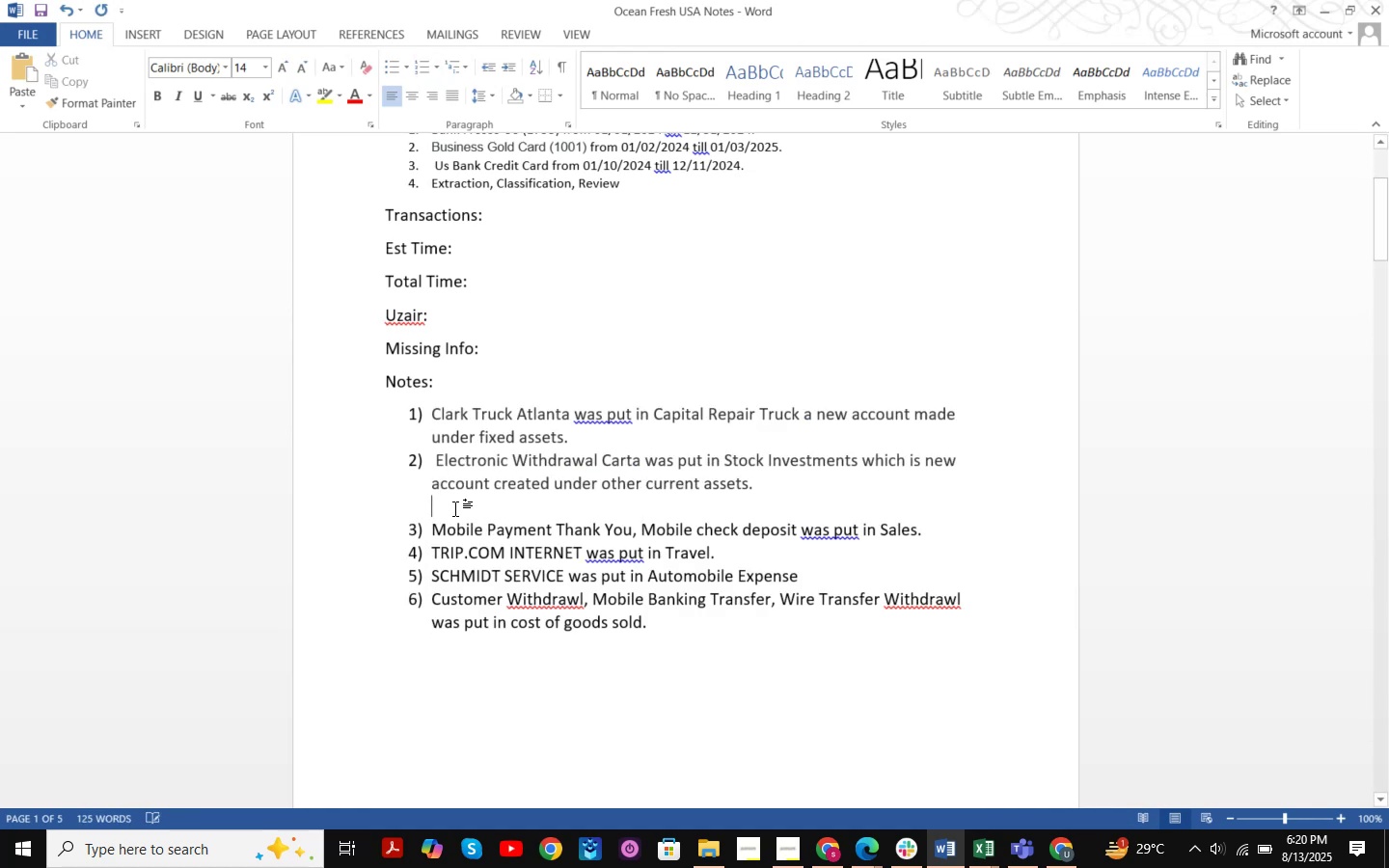 
key(Backspace)
 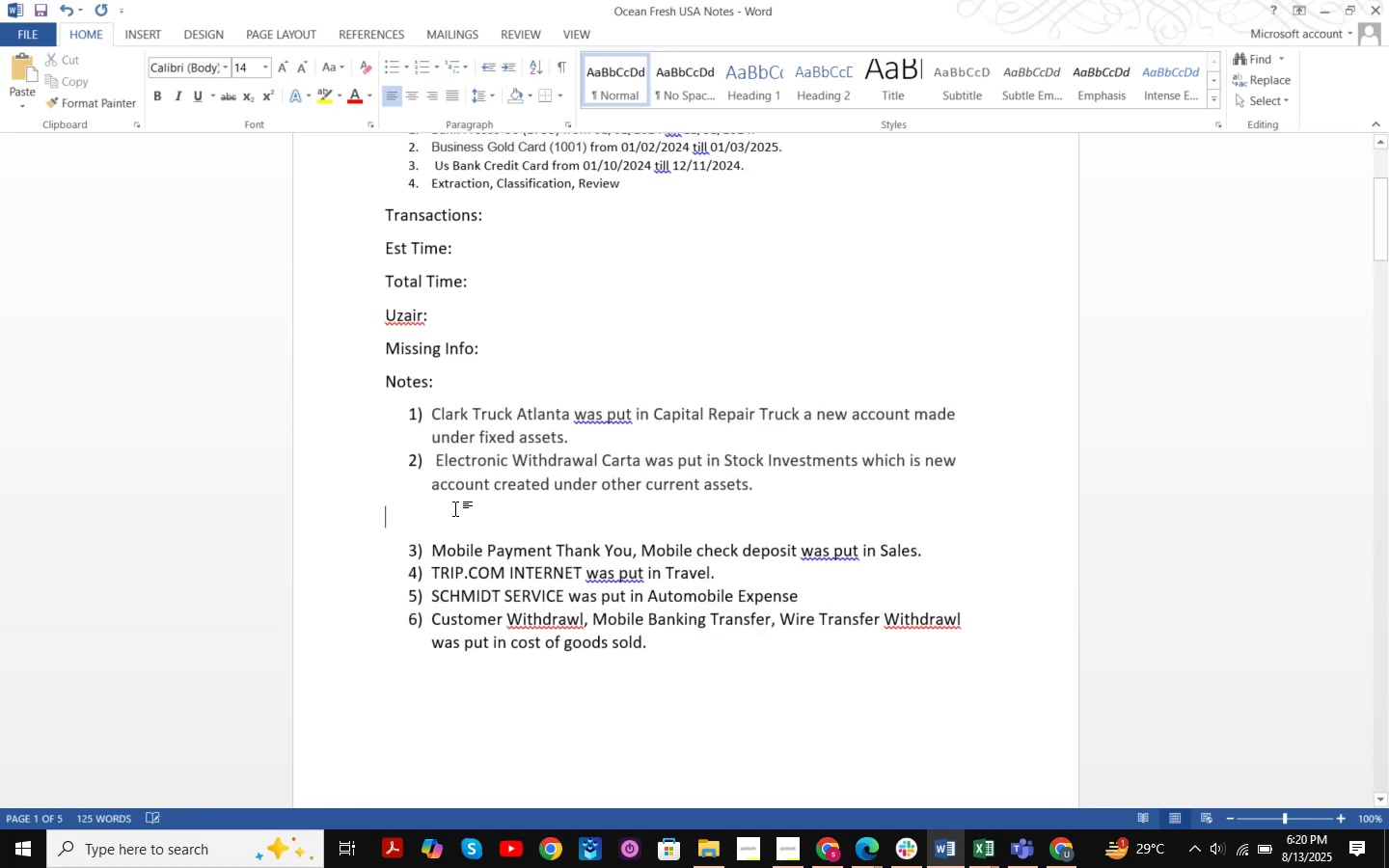 
key(Backspace)
 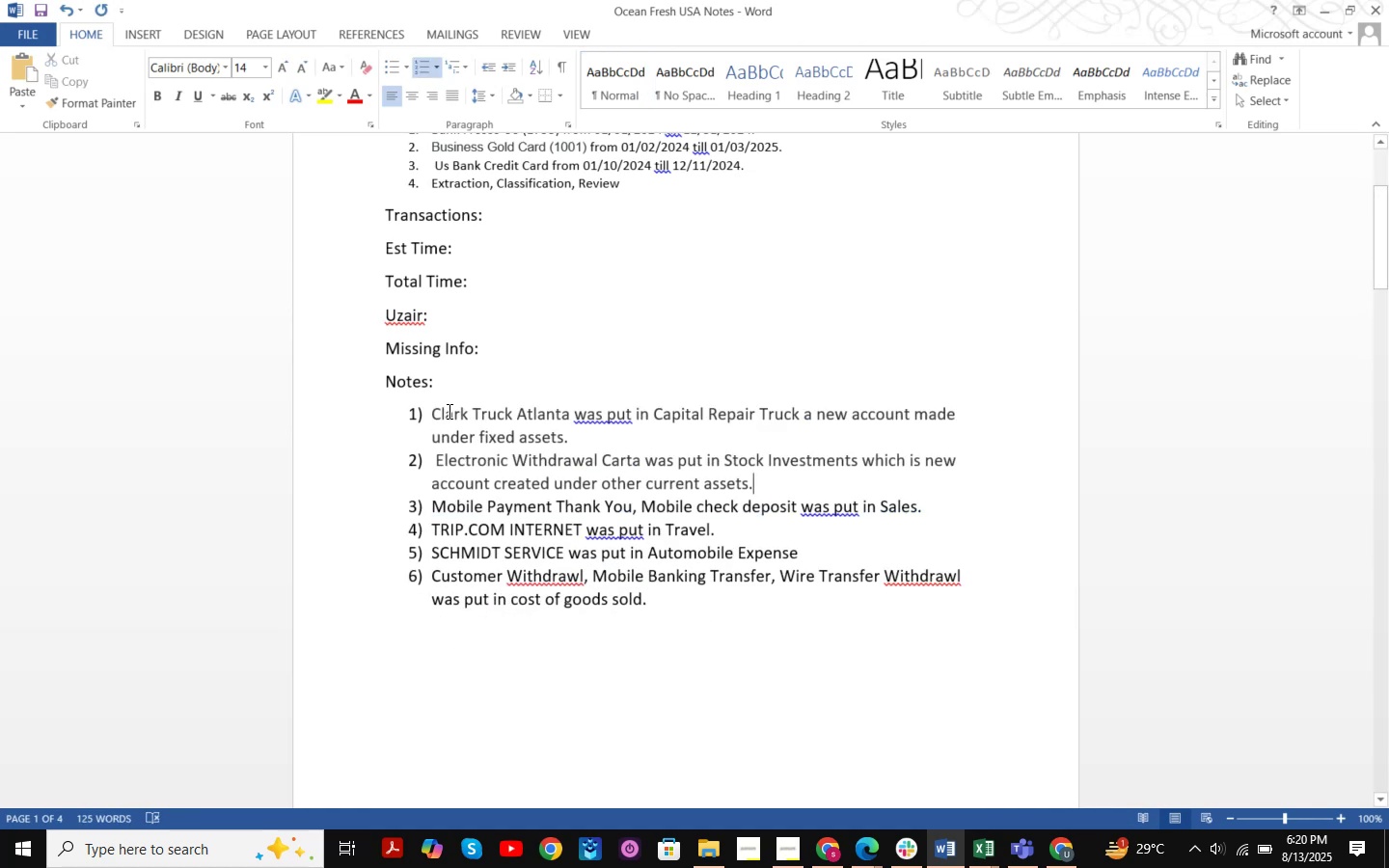 
left_click([423, 408])
 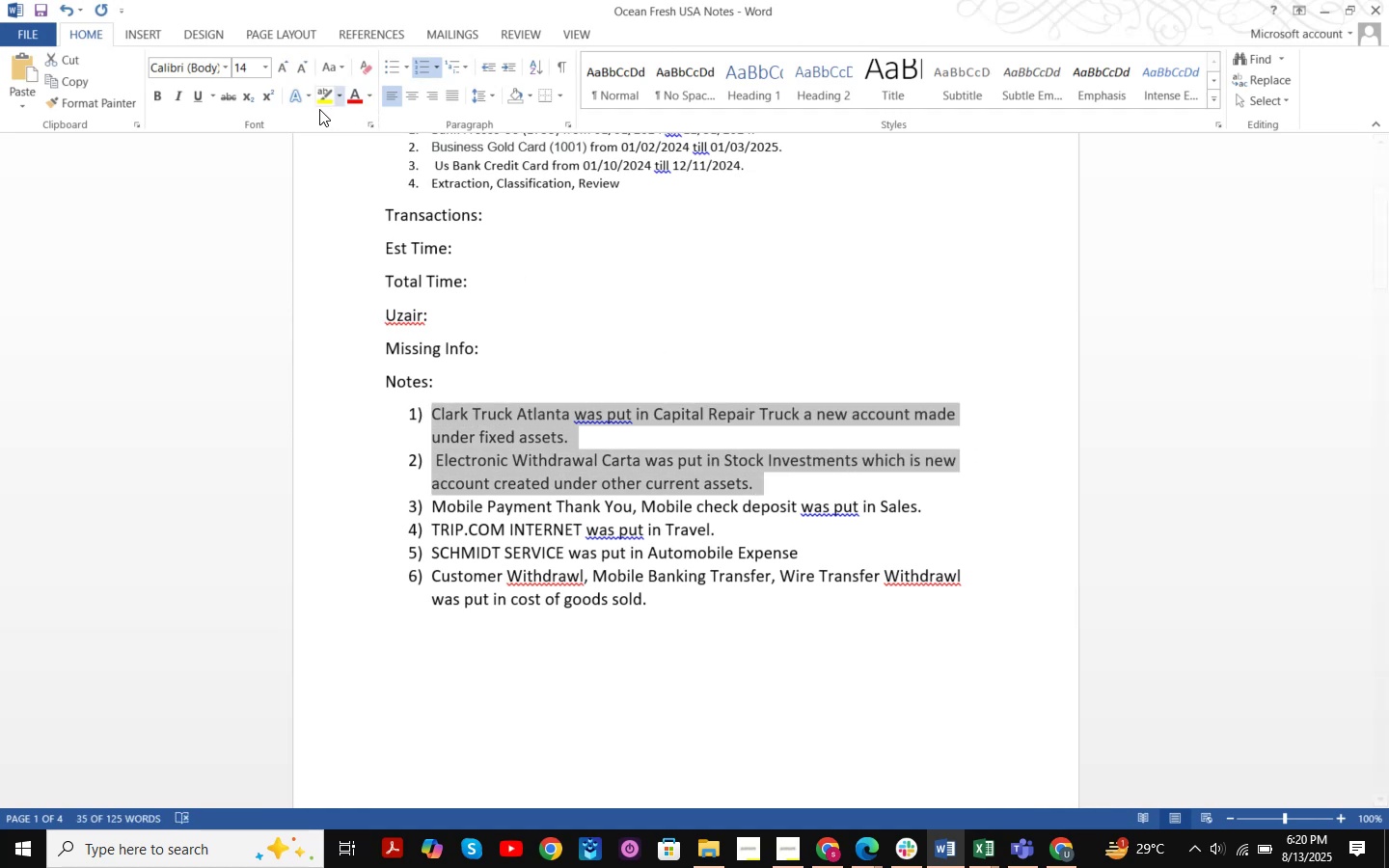 
left_click([369, 103])
 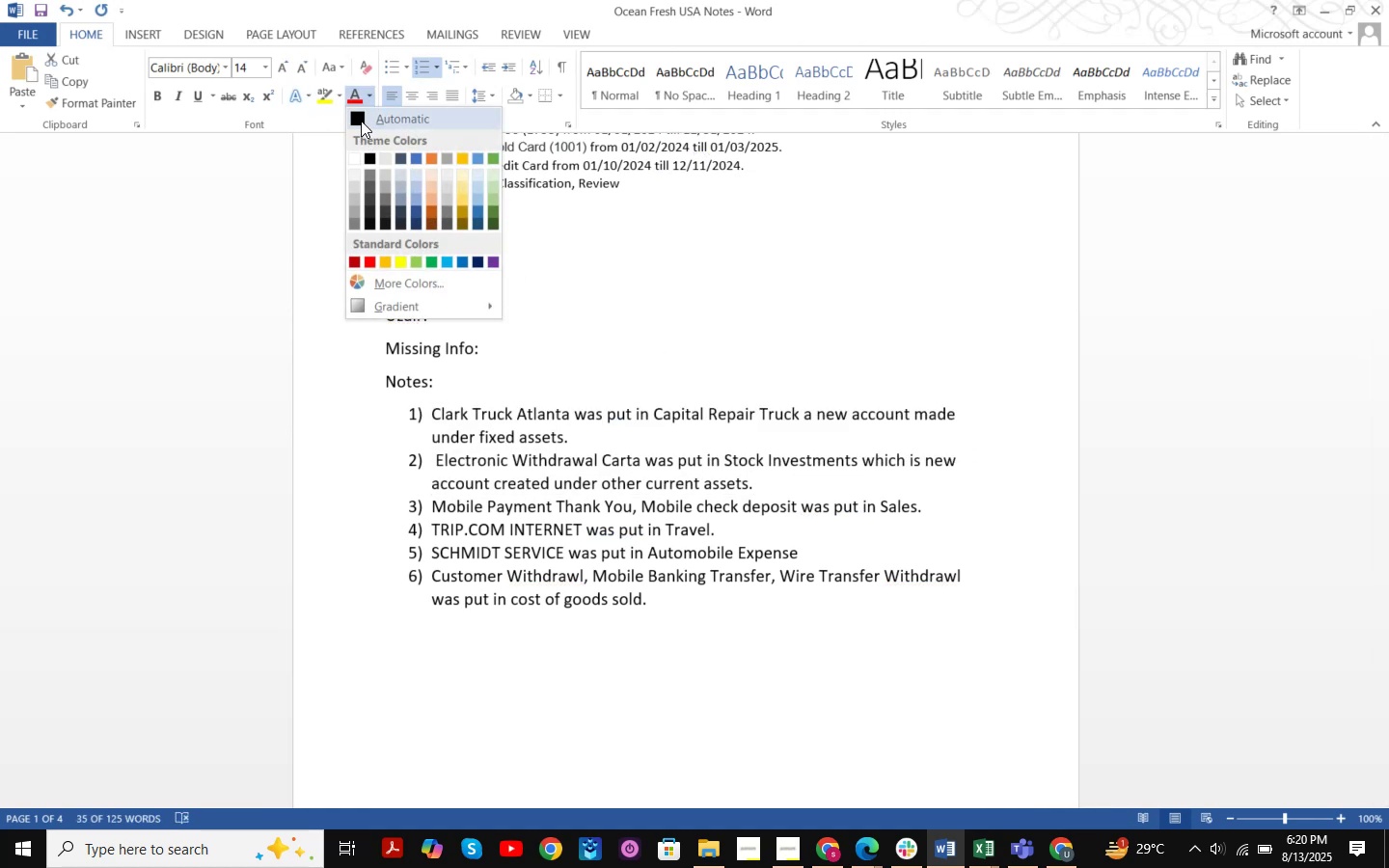 
double_click([892, 348])
 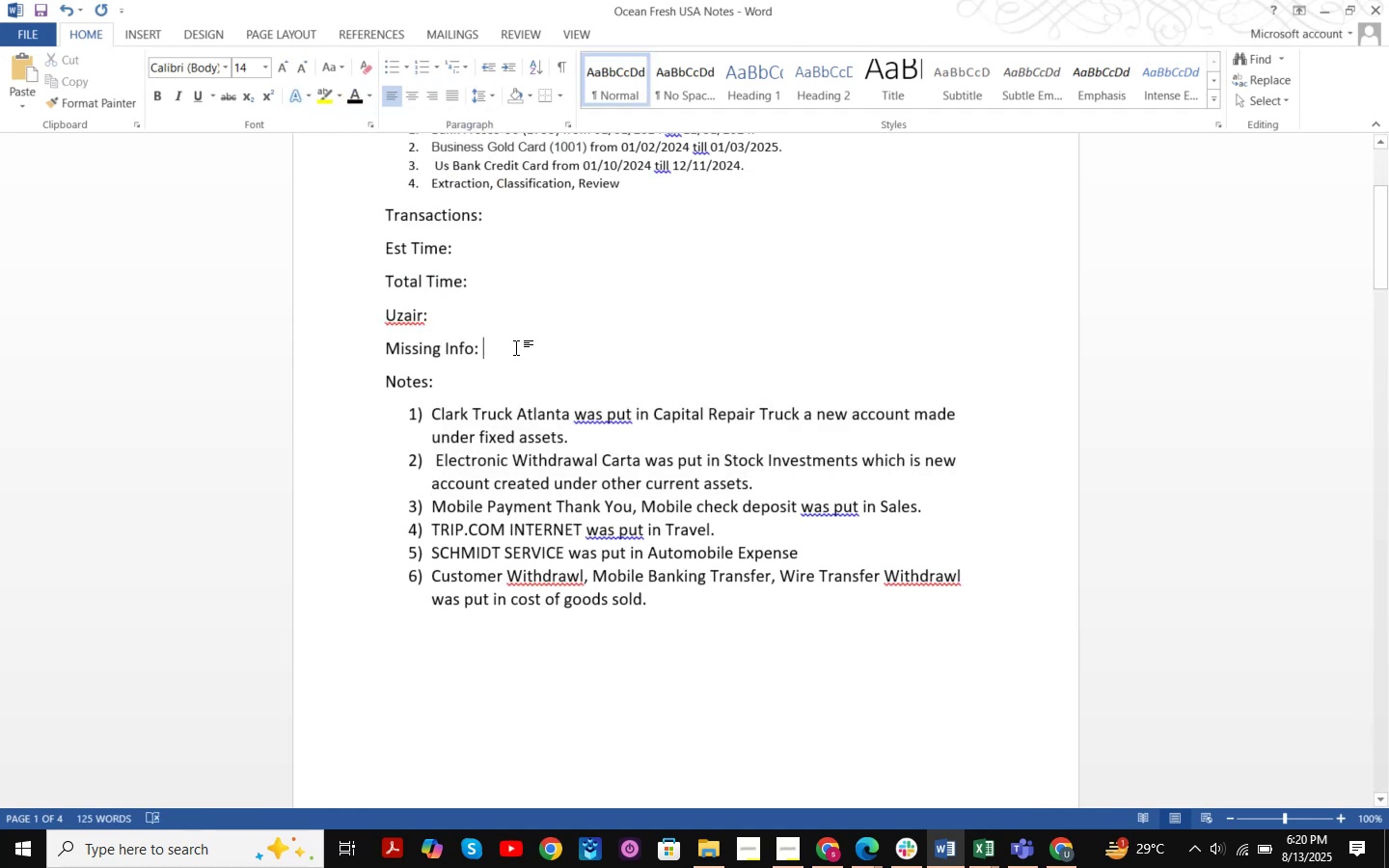 
left_click([827, 504])
 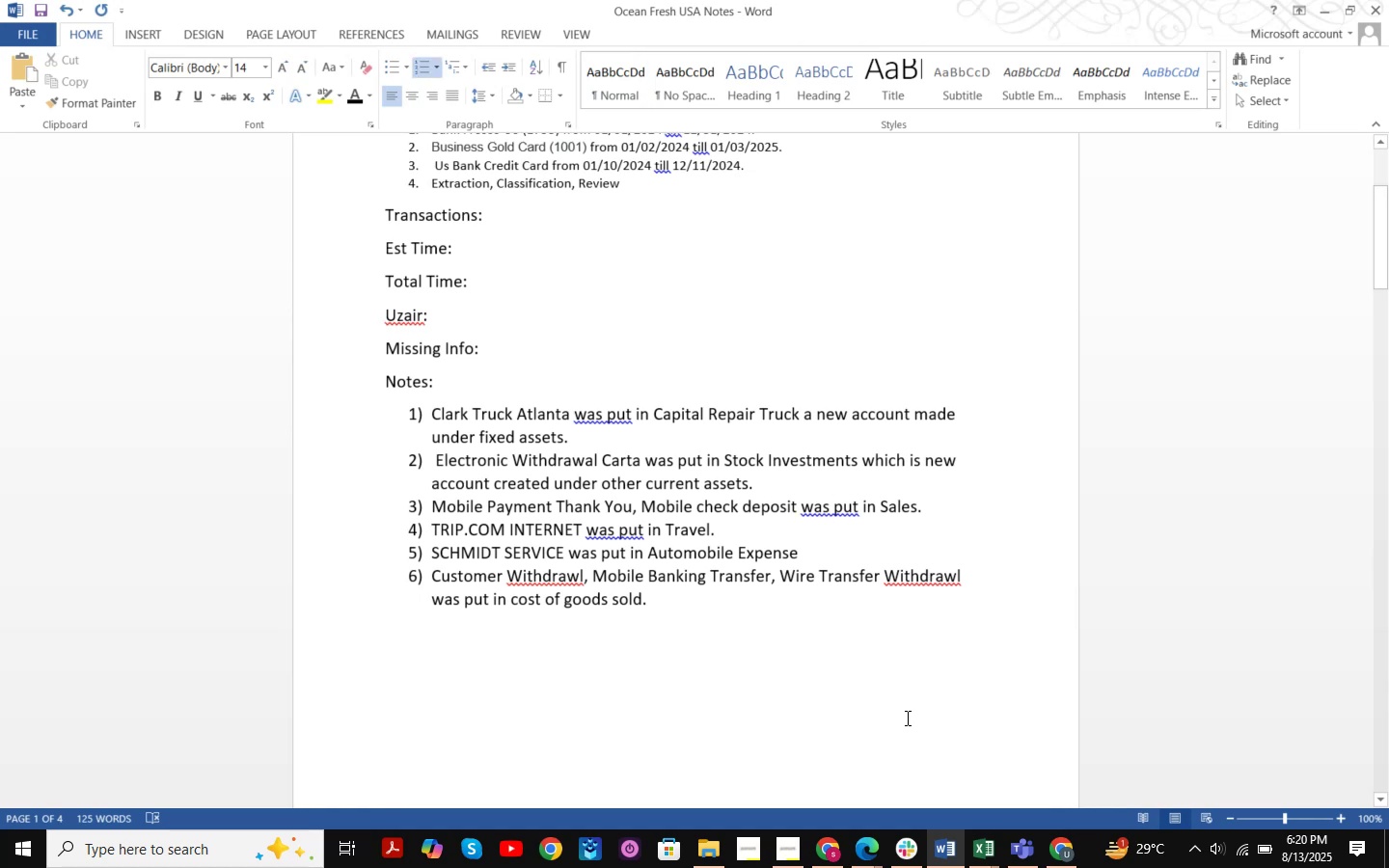 
key(Backspace)
key(Backspace)
type(ere)
 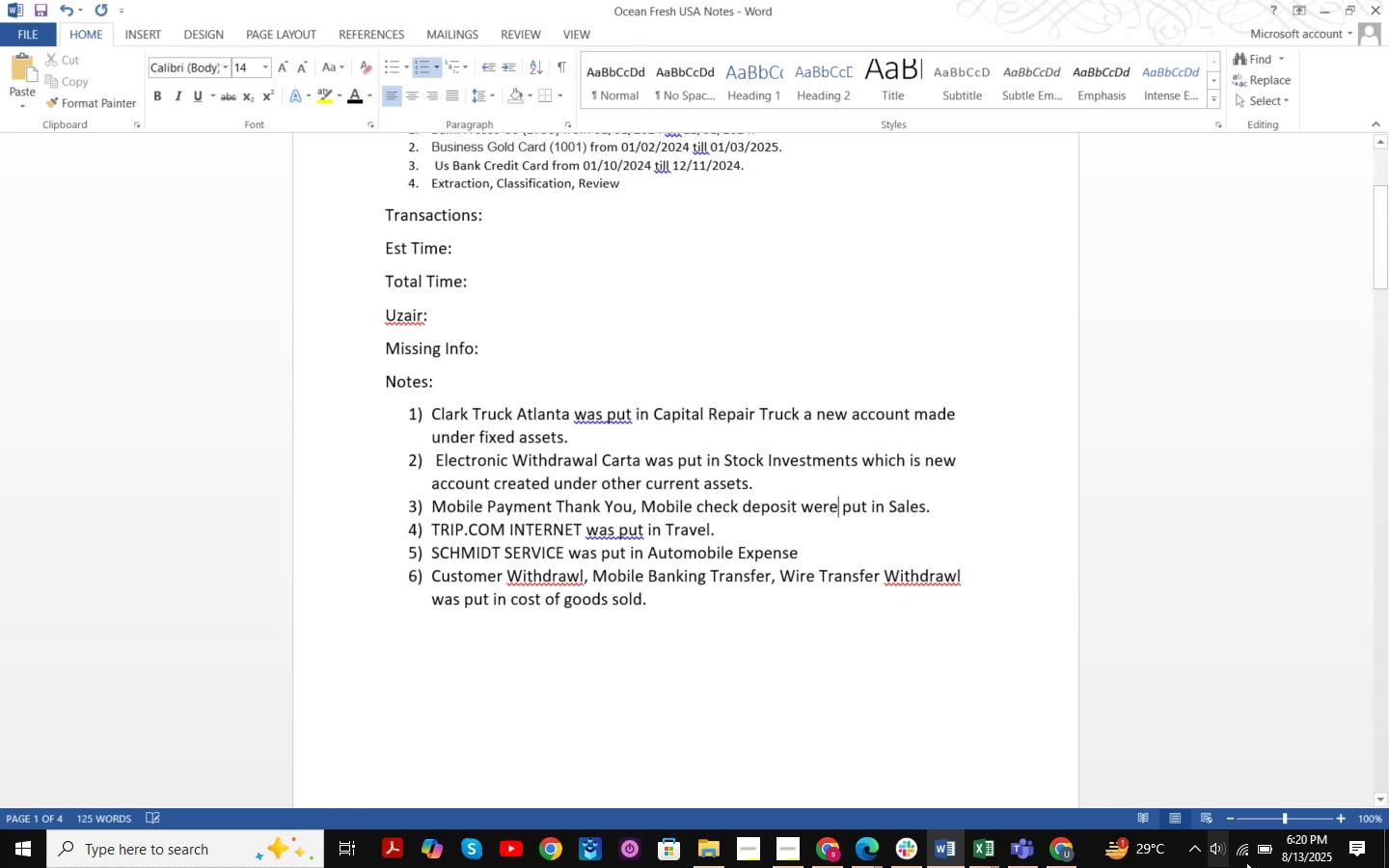 
key(ArrowDown)
 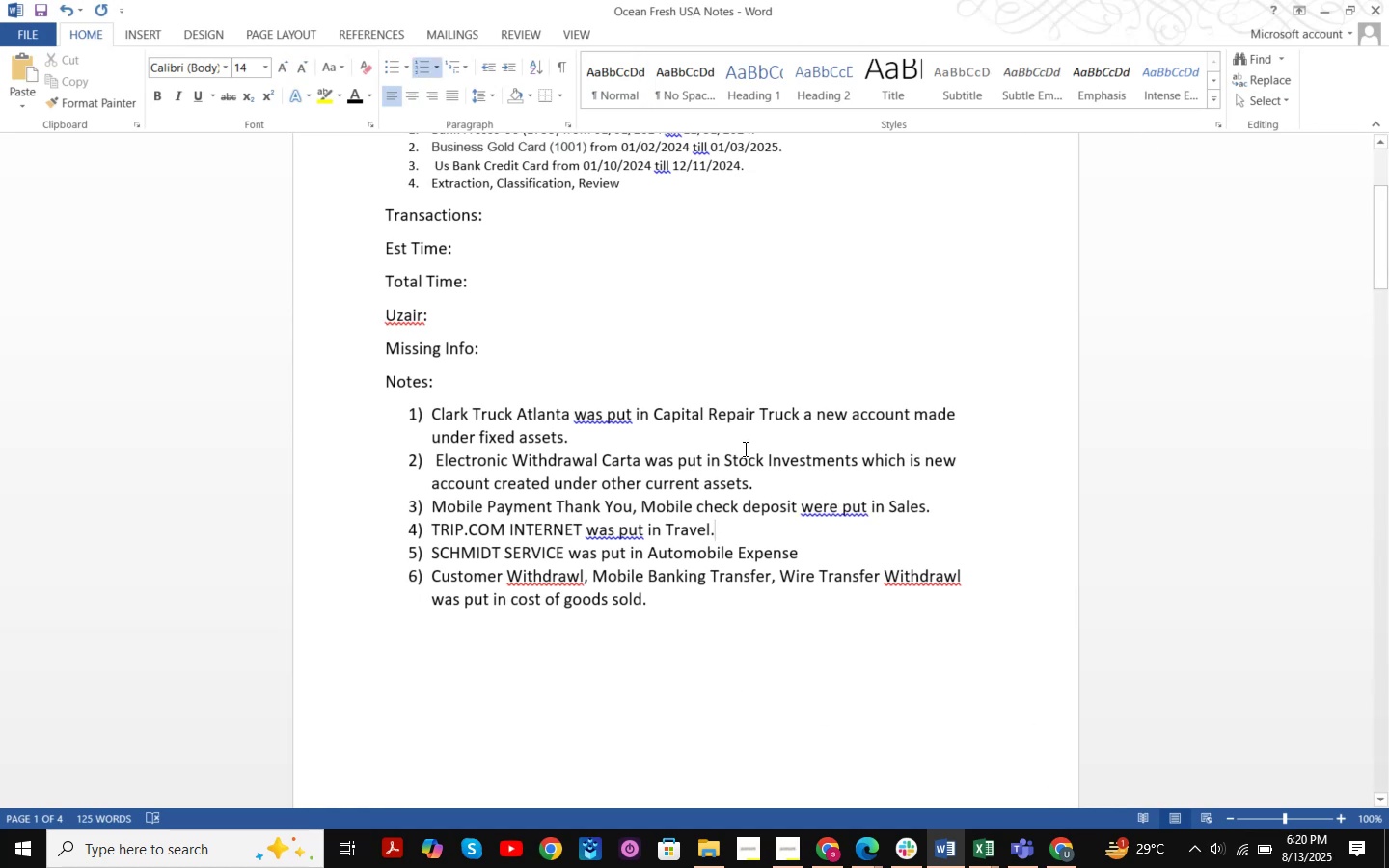 
wait(5.47)
 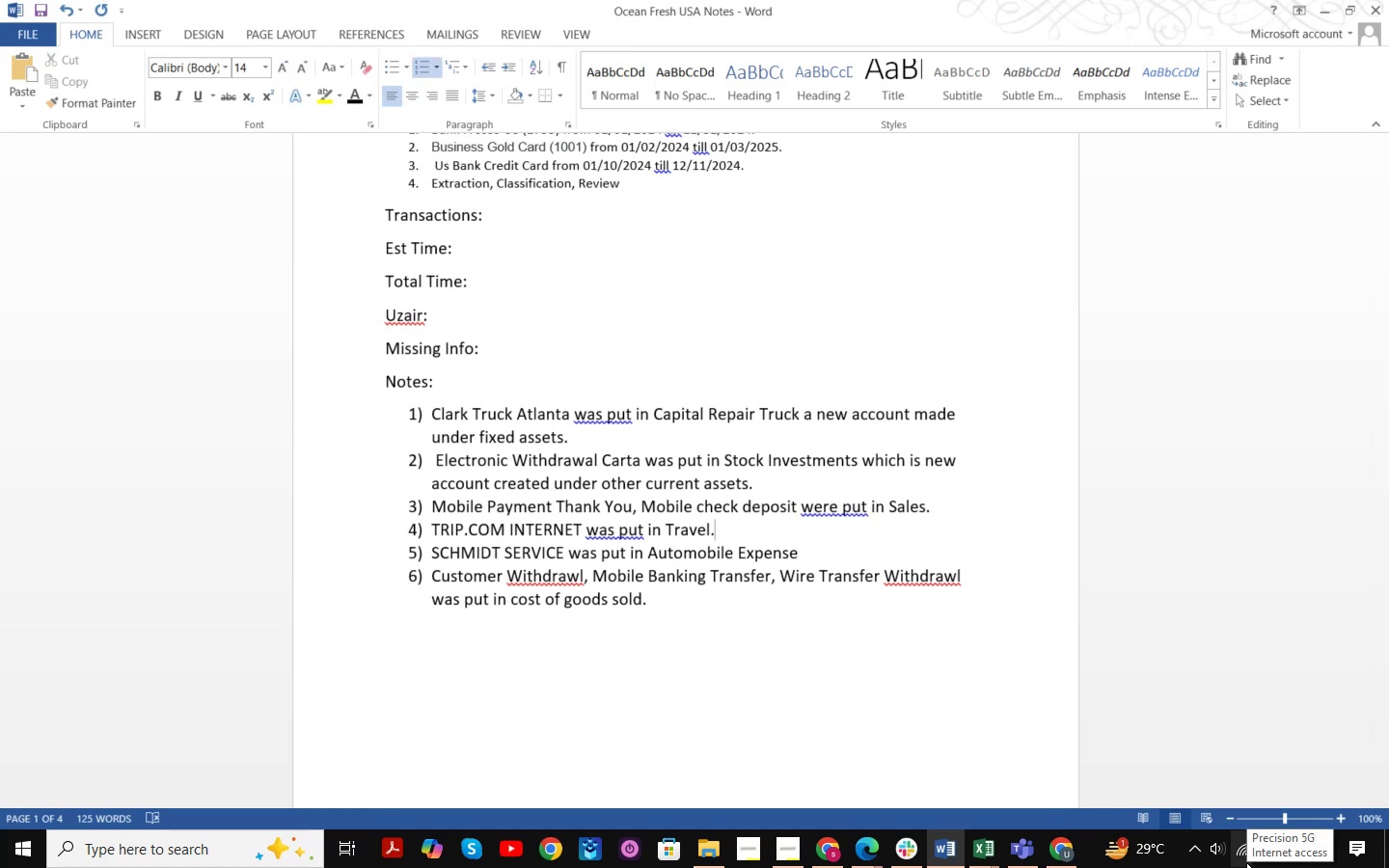 
scroll: coordinate [744, 448], scroll_direction: up, amount: 1.0
 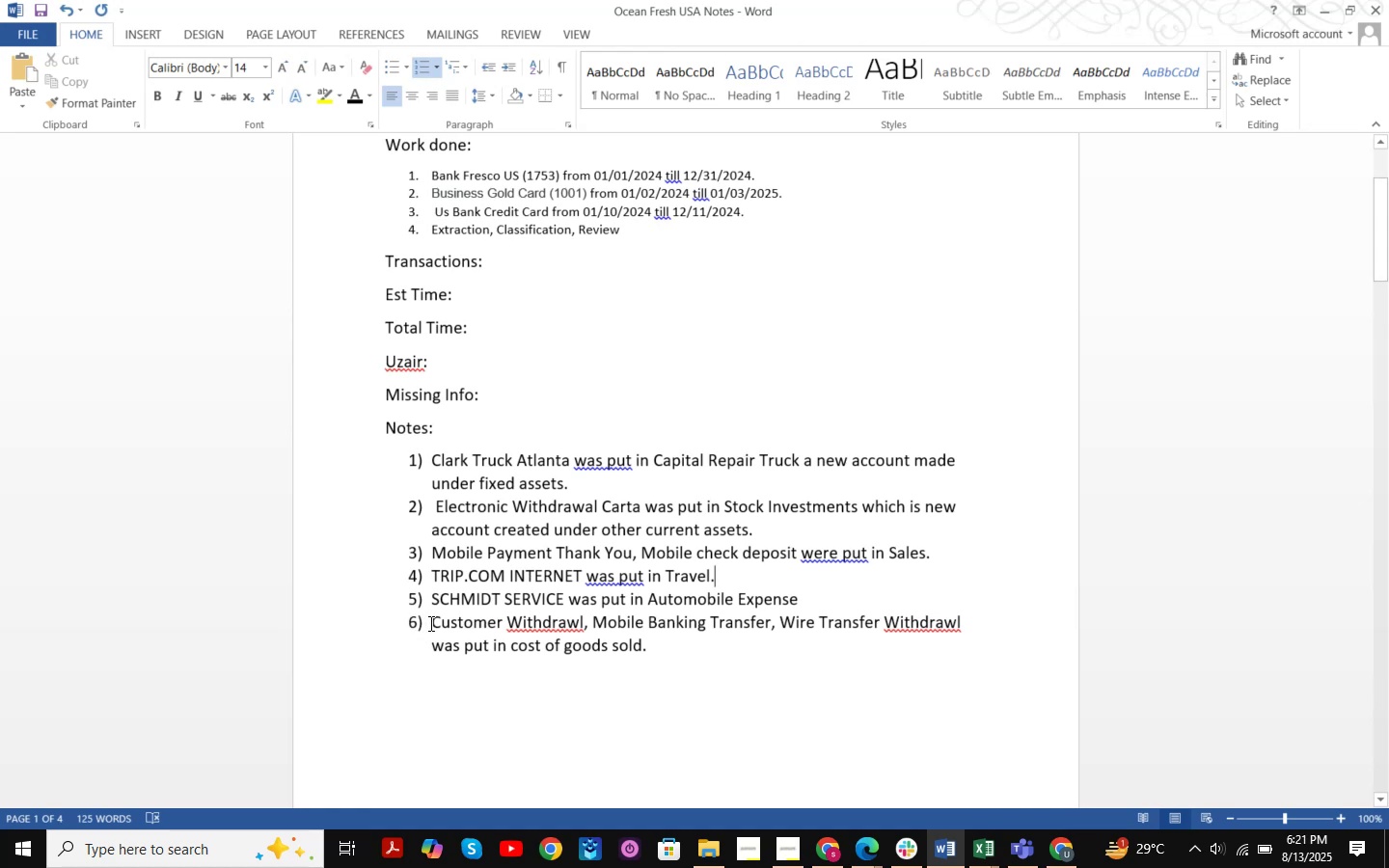 
key(Control+X)
 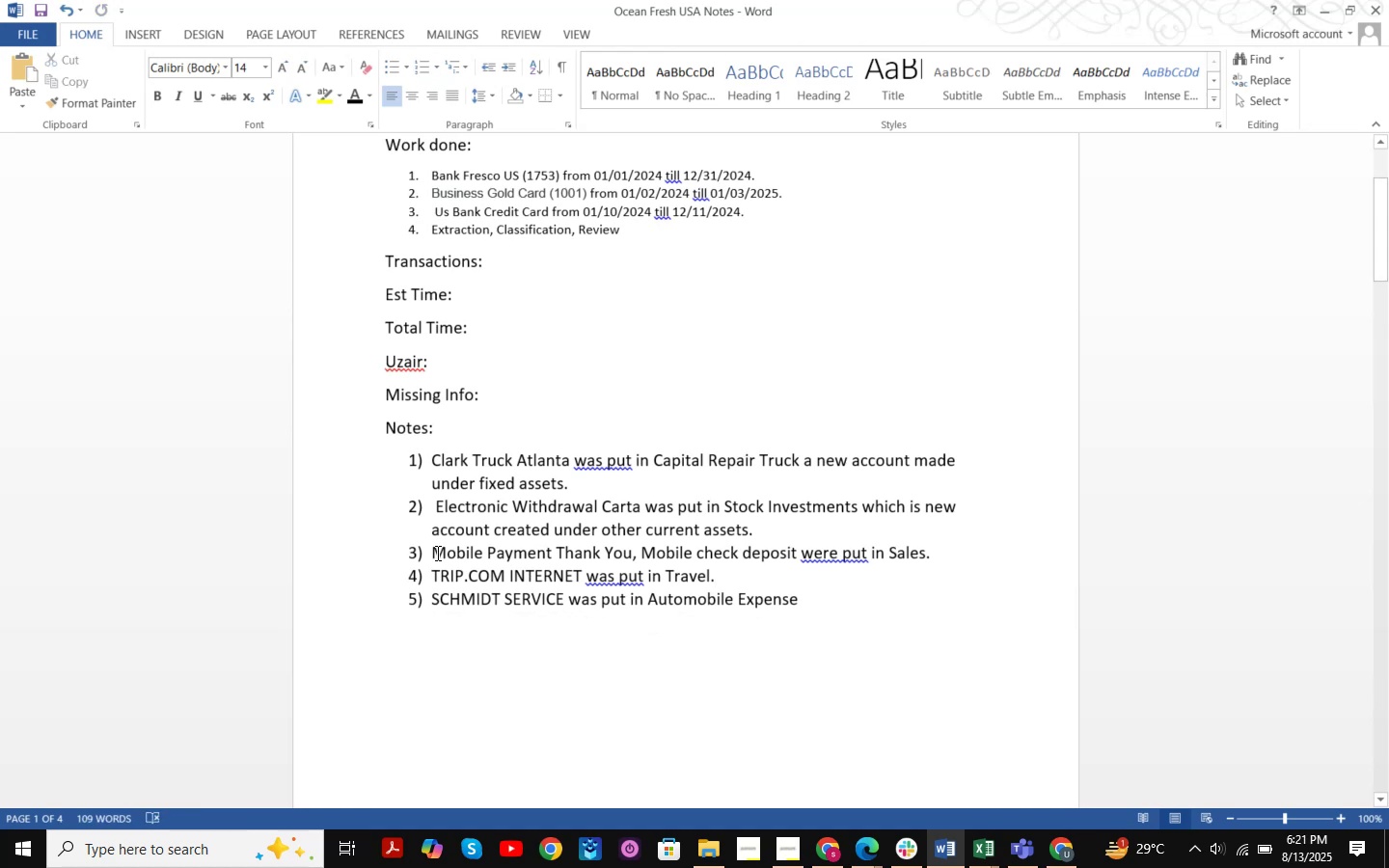 
left_click([430, 574])
 